 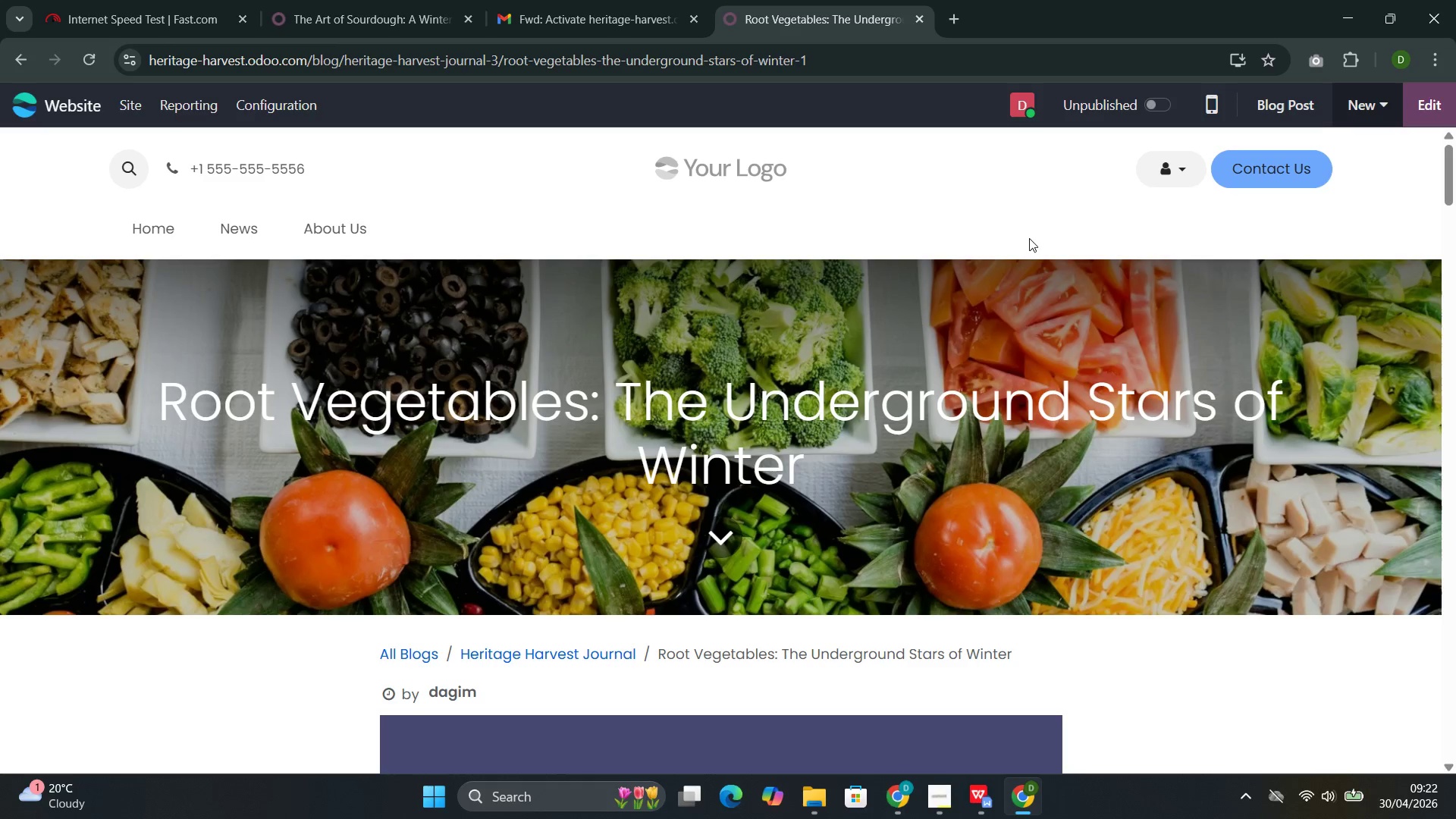 
left_click([1158, 106])
 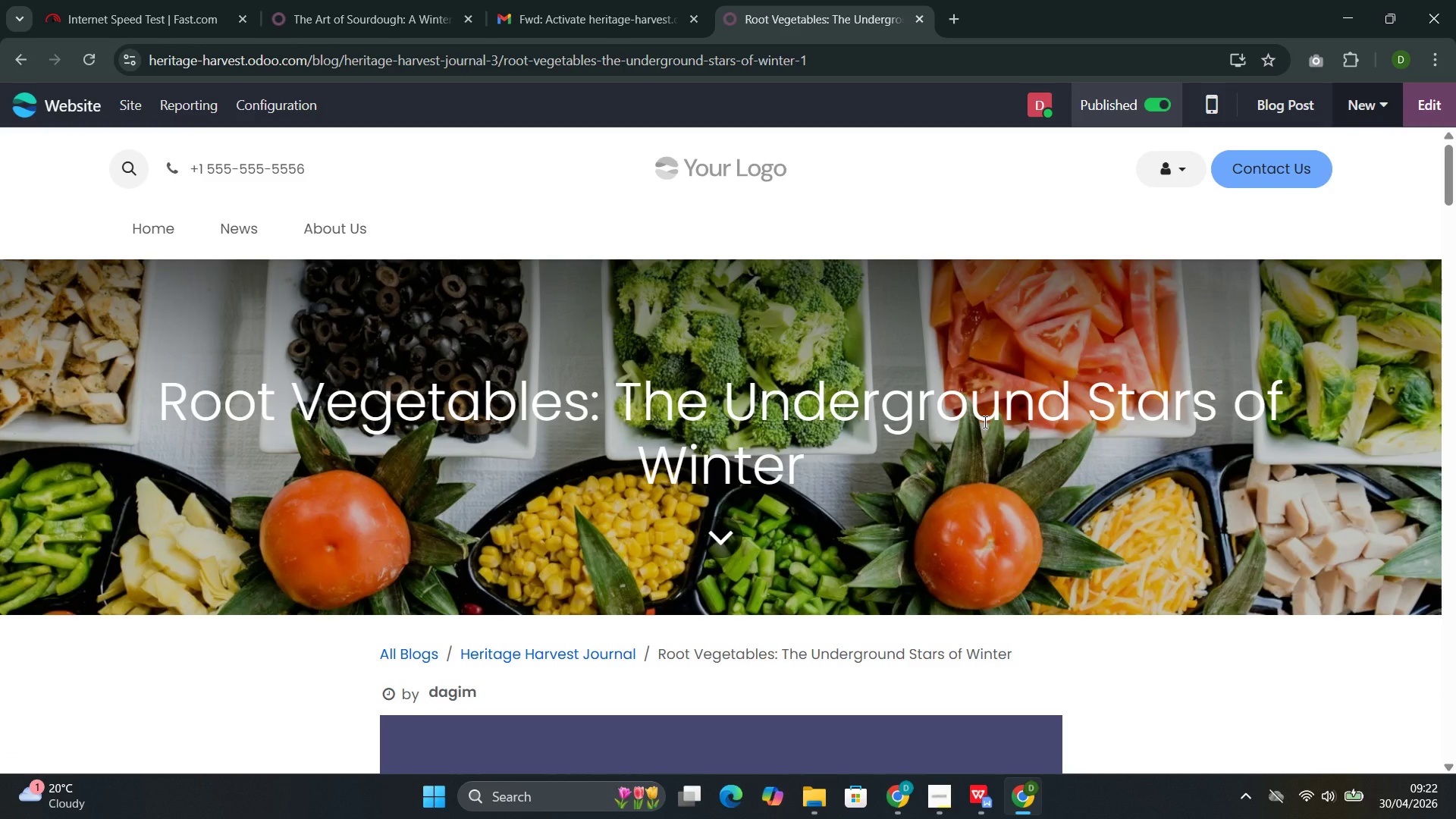 
scroll: coordinate [984, 422], scroll_direction: down, amount: 54.0
 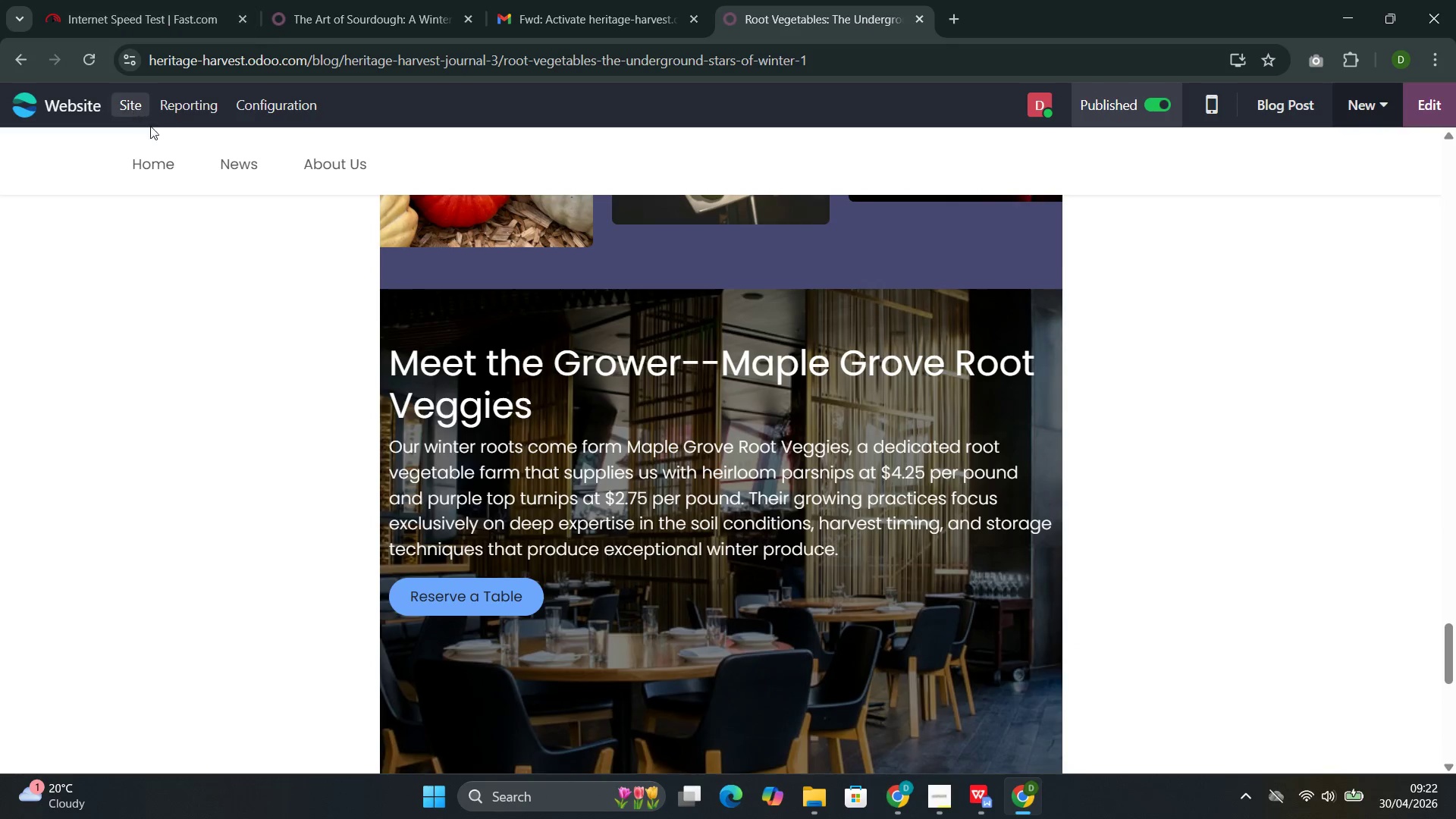 
left_click([224, 162])
 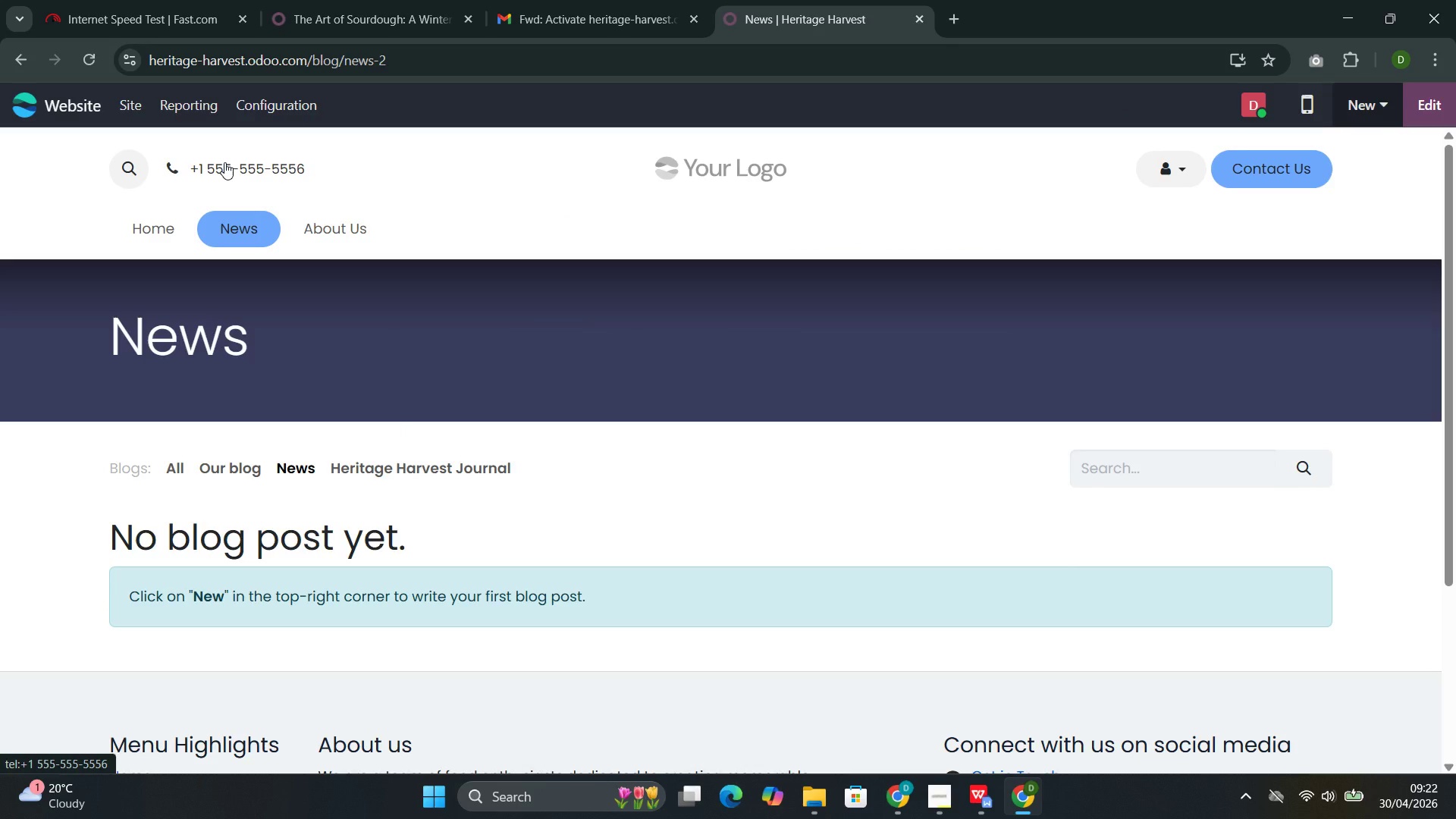 
wait(8.86)
 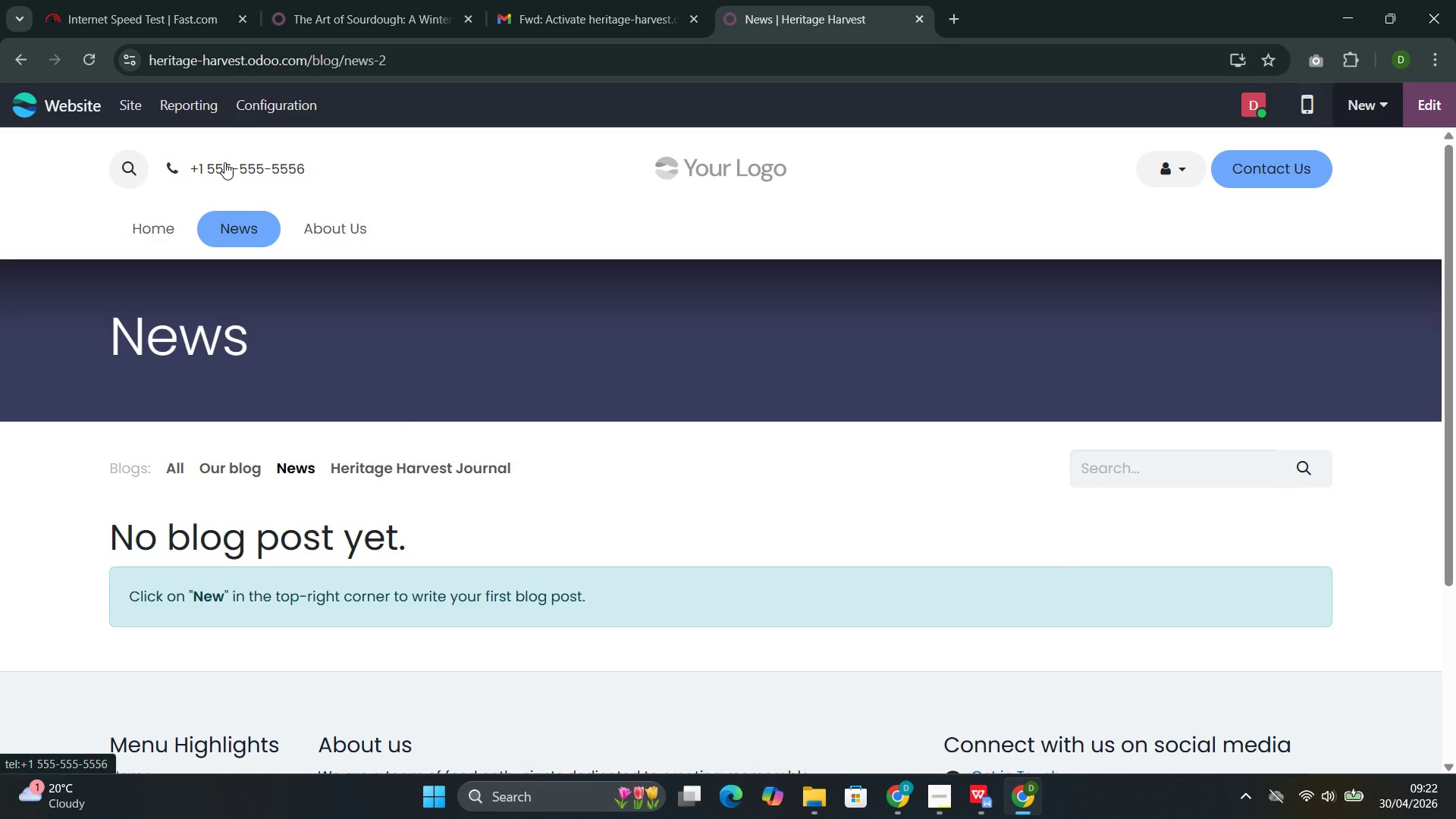 
left_click([362, 468])
 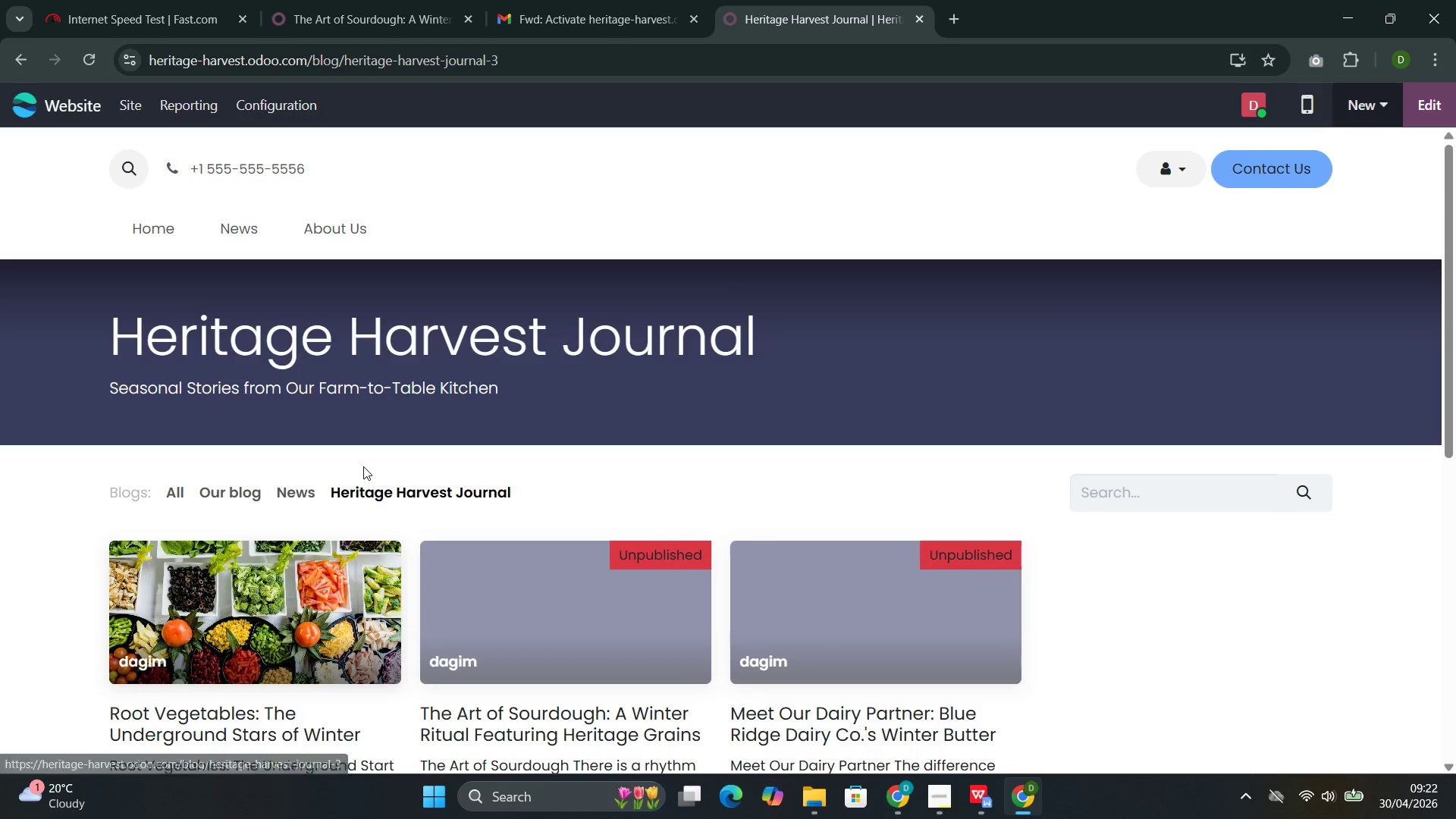 
scroll: coordinate [363, 466], scroll_direction: down, amount: 3.0
 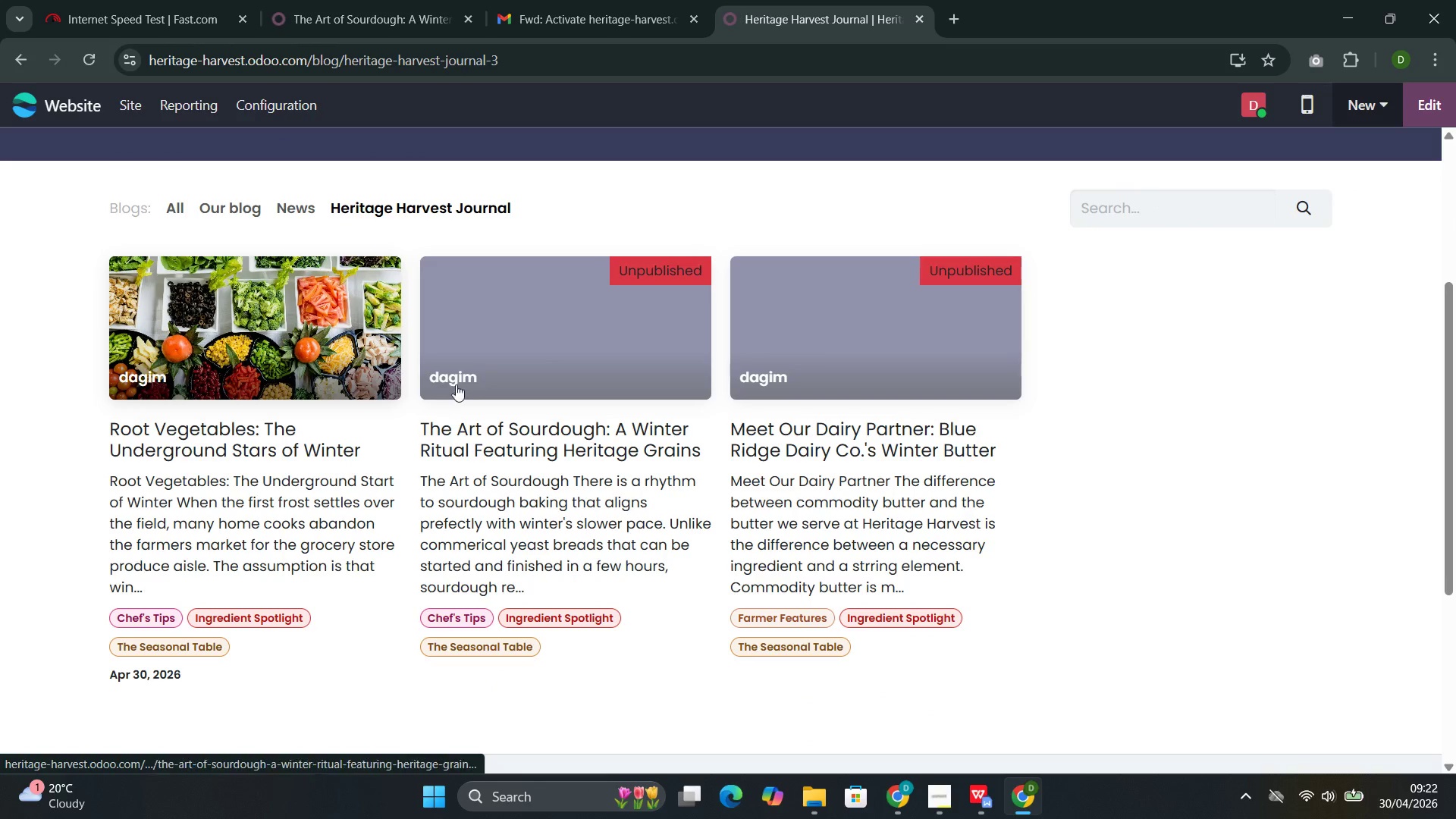 
left_click([511, 329])
 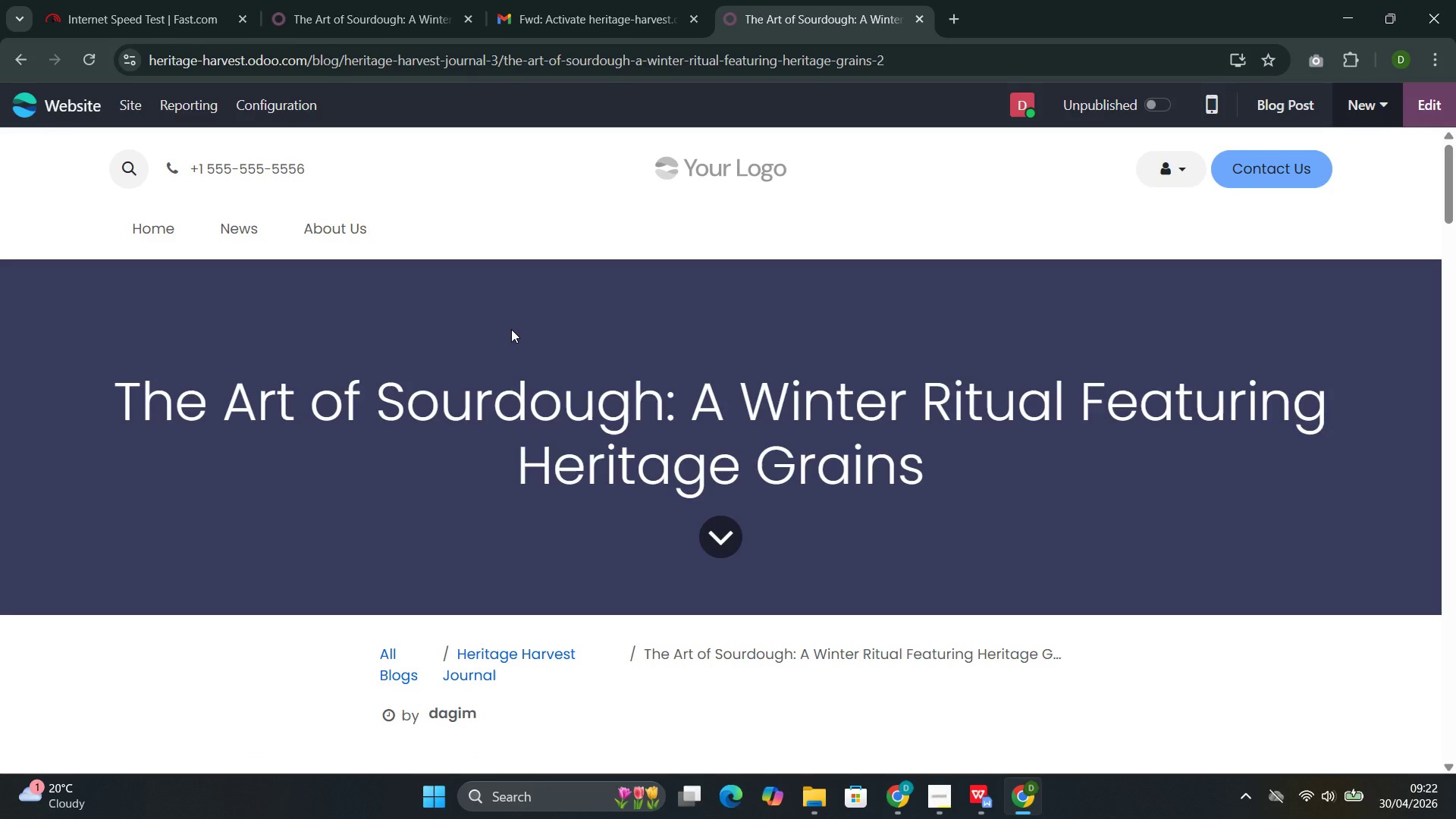 
wait(23.58)
 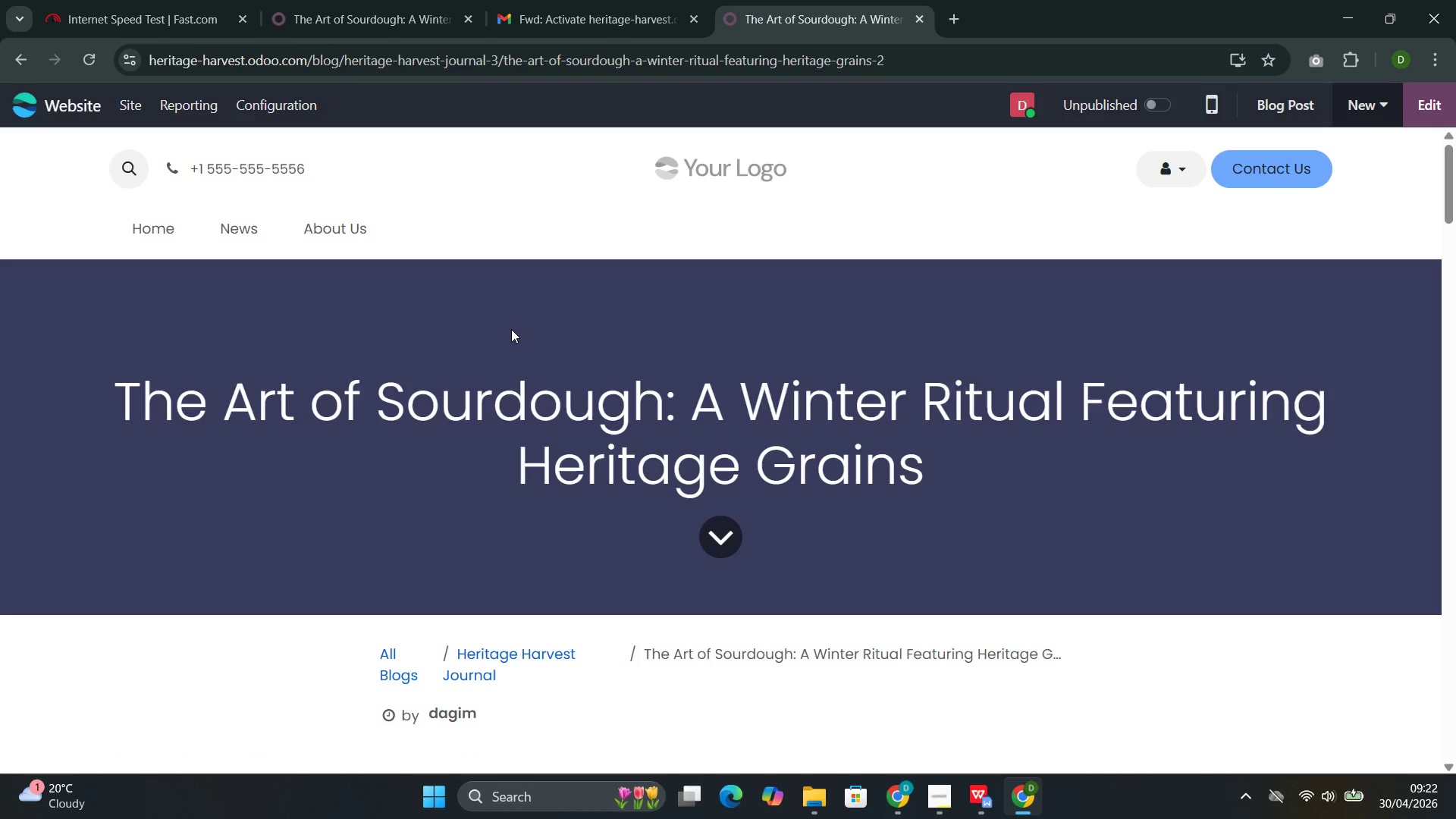 
left_click([1417, 102])
 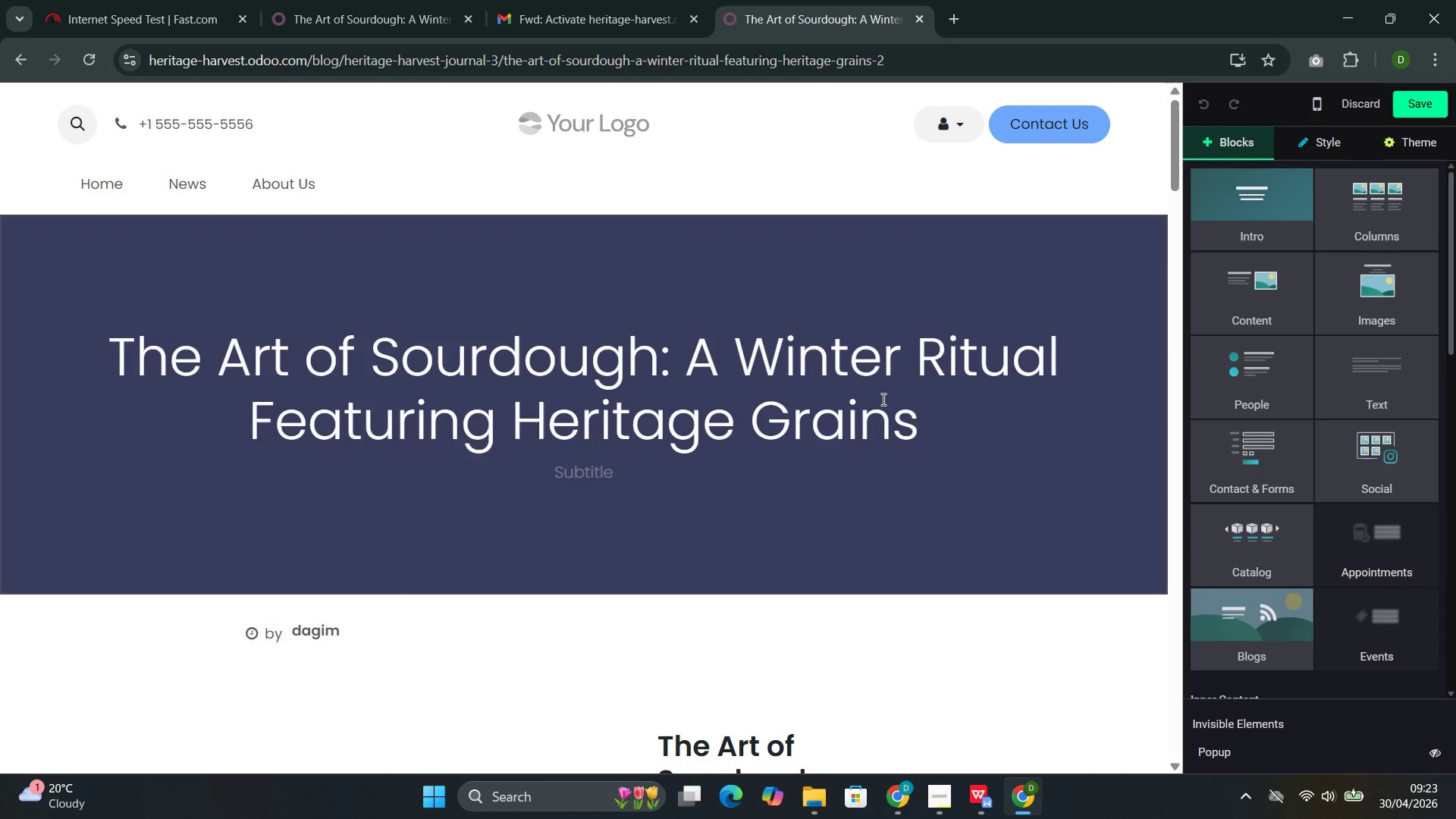 
scroll: coordinate [924, 422], scroll_direction: none, amount: 0.0
 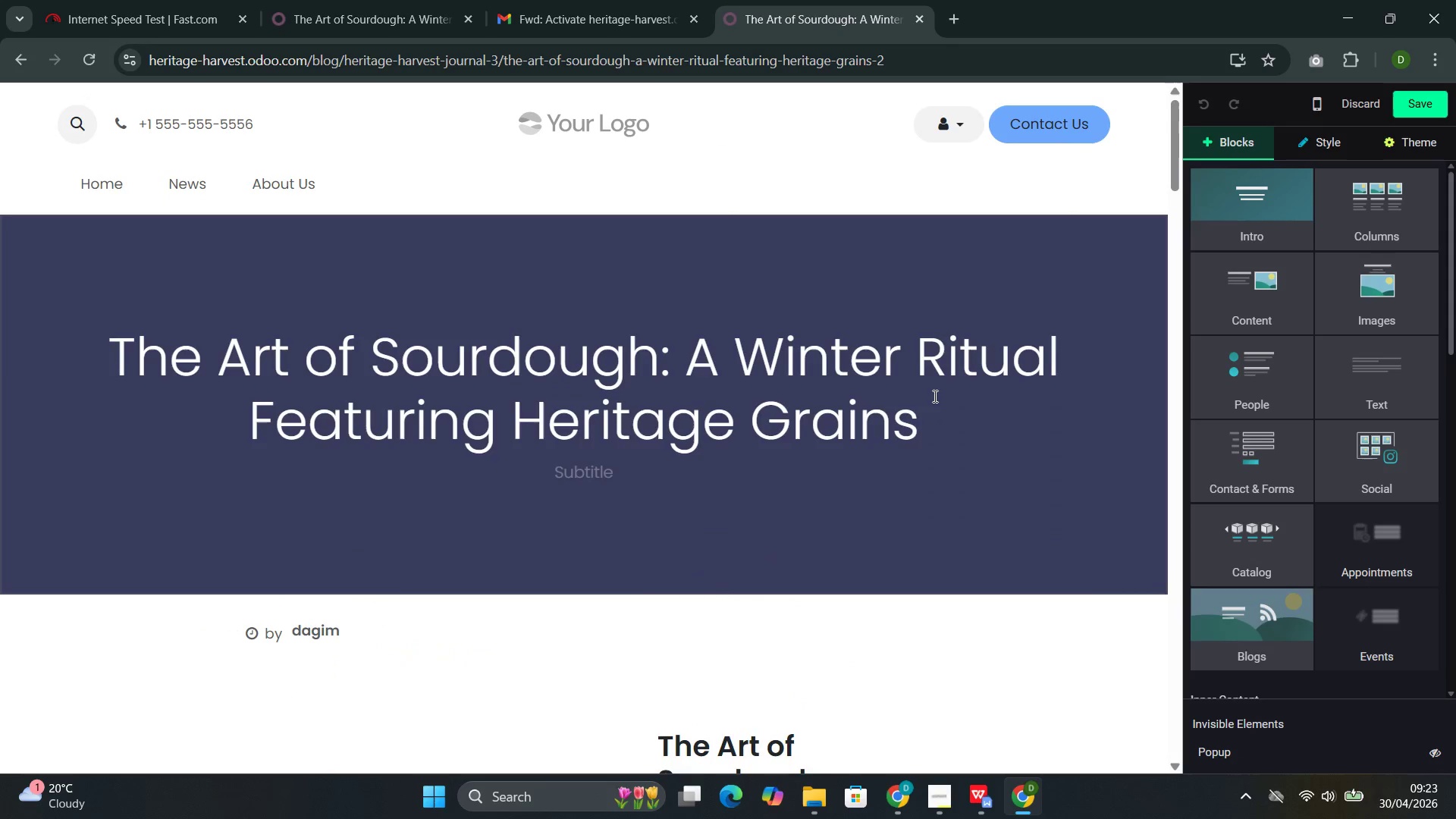 
left_click([934, 395])
 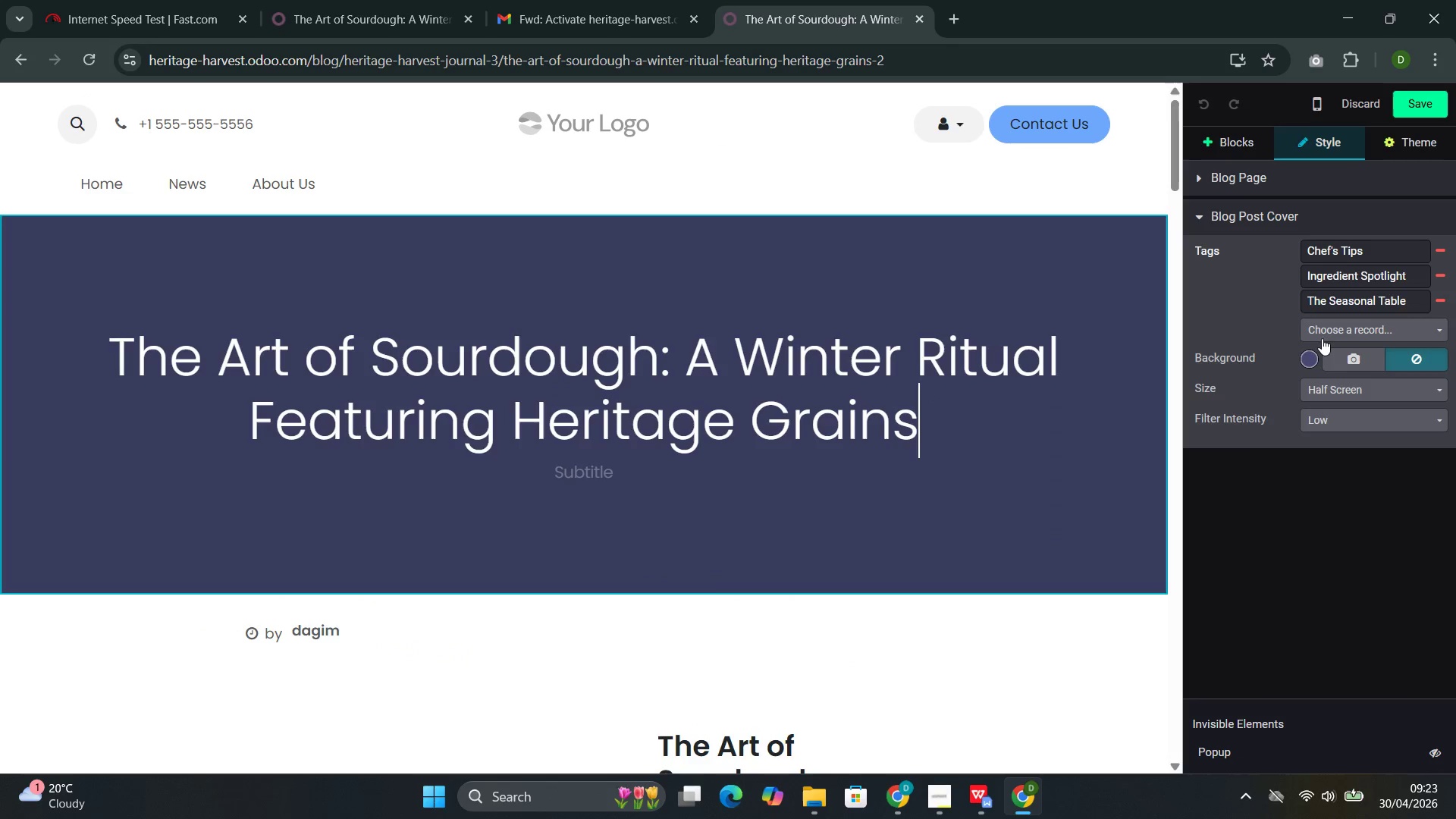 
left_click([1341, 352])
 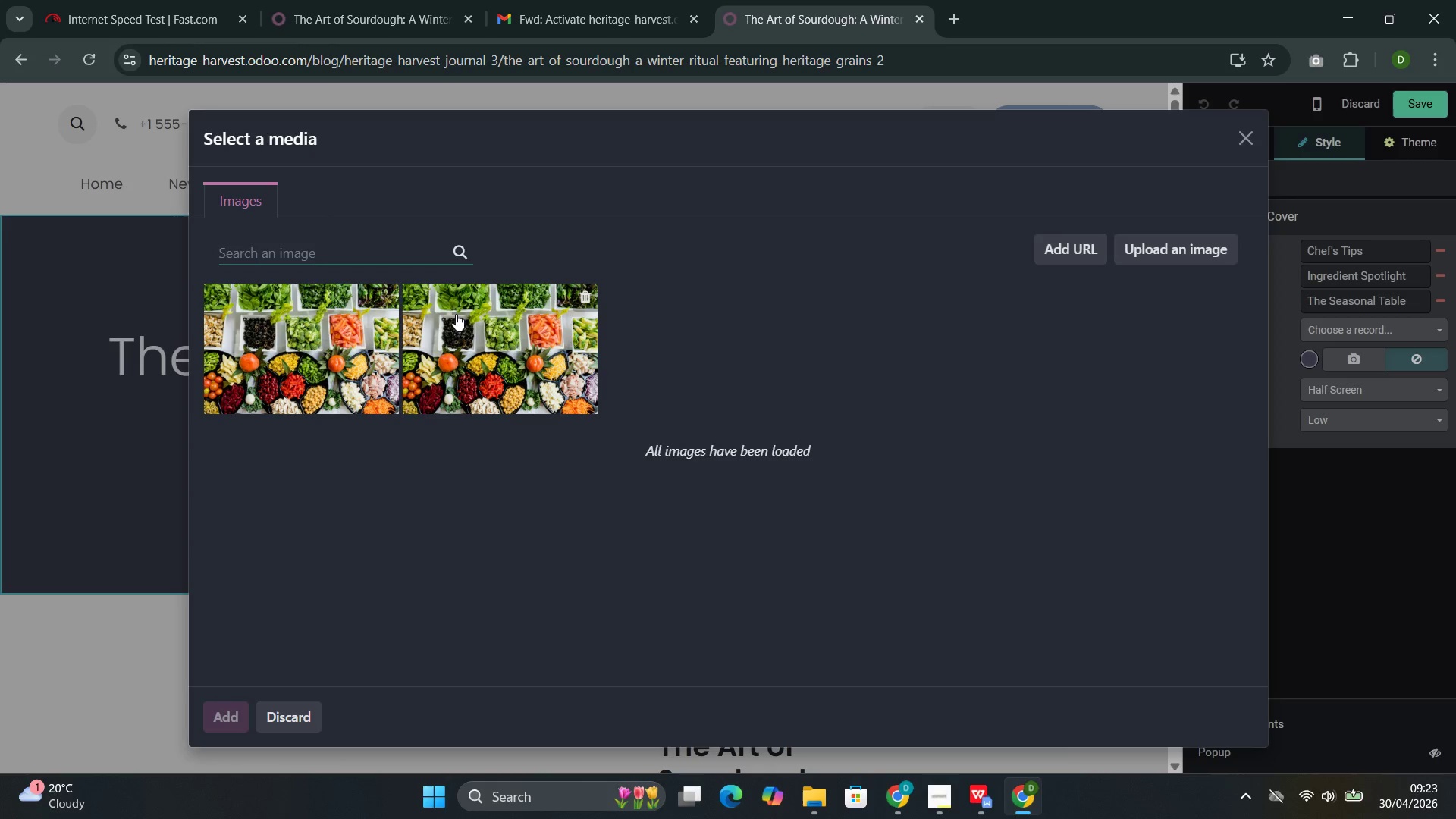 
left_click([347, 251])
 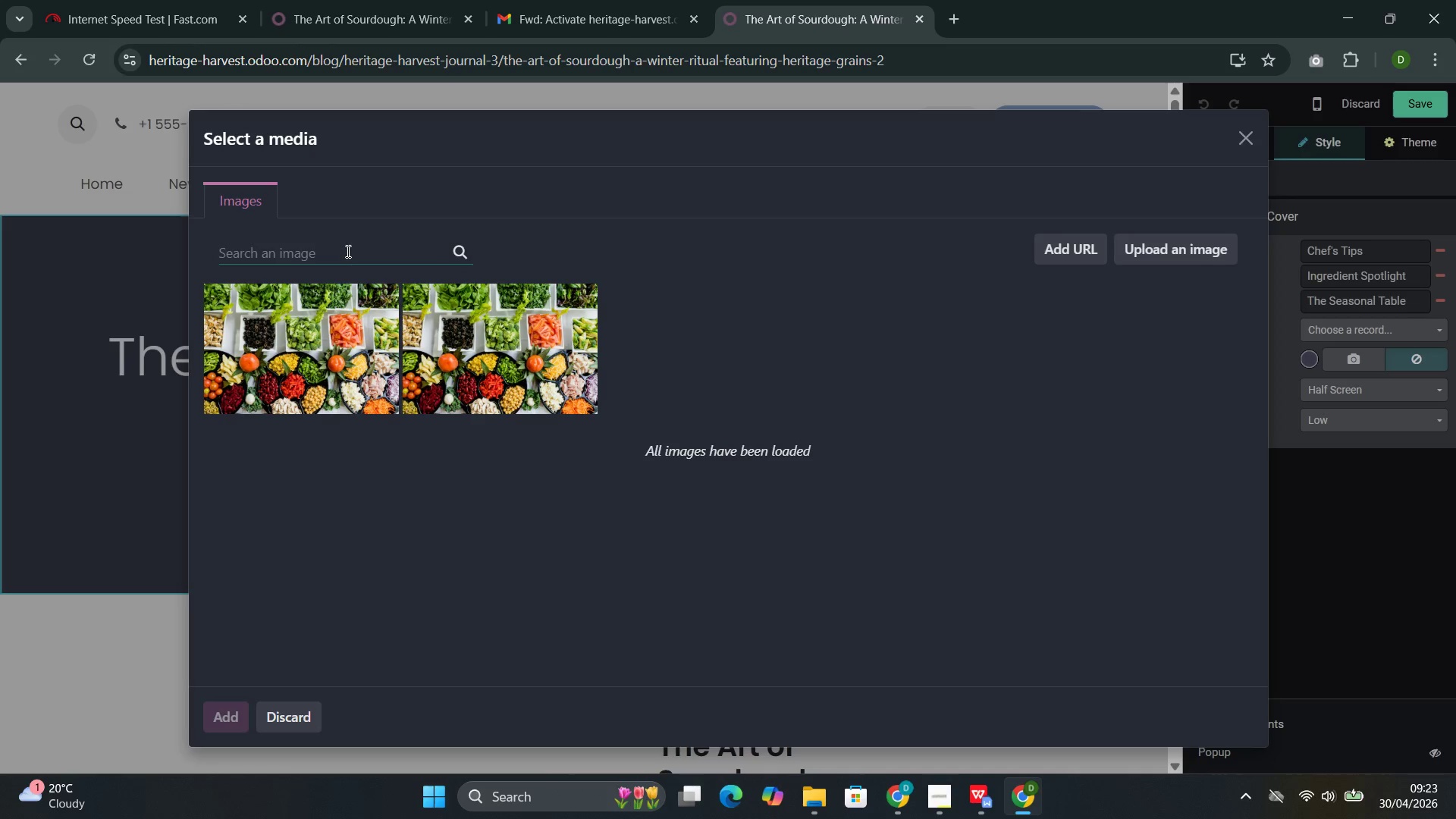 
wait(8.84)
 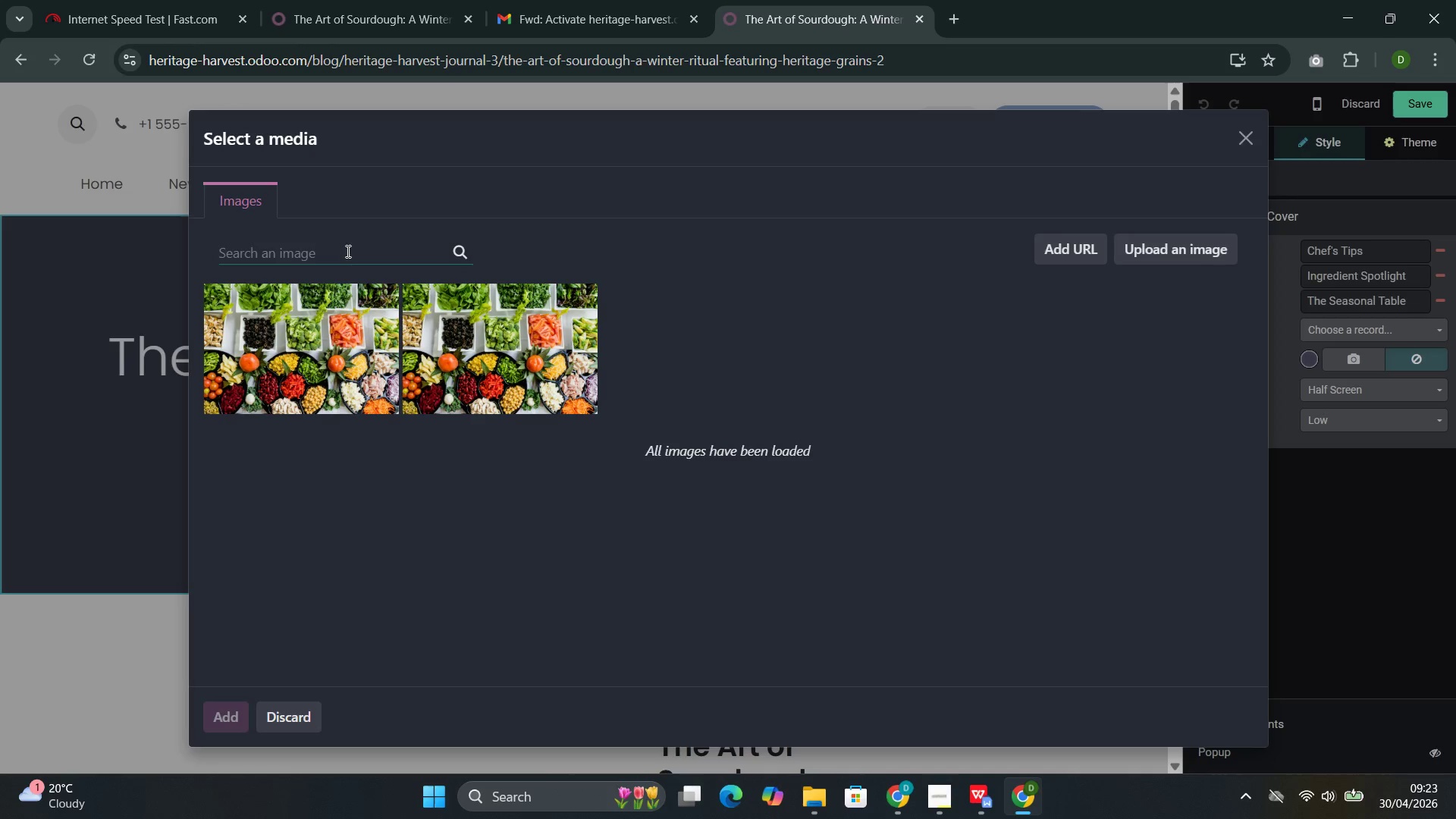 
type(sou)
 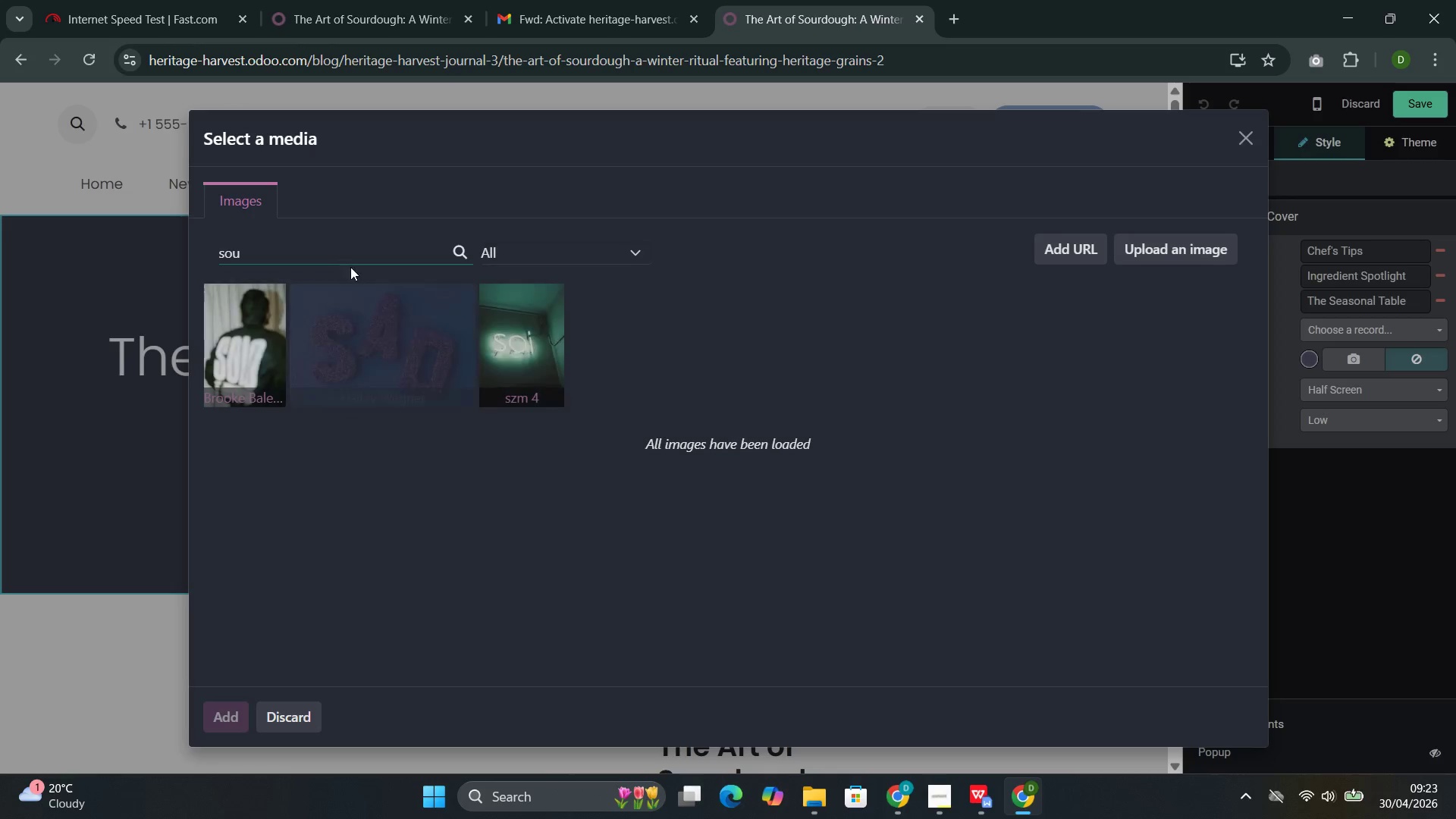 
wait(5.56)
 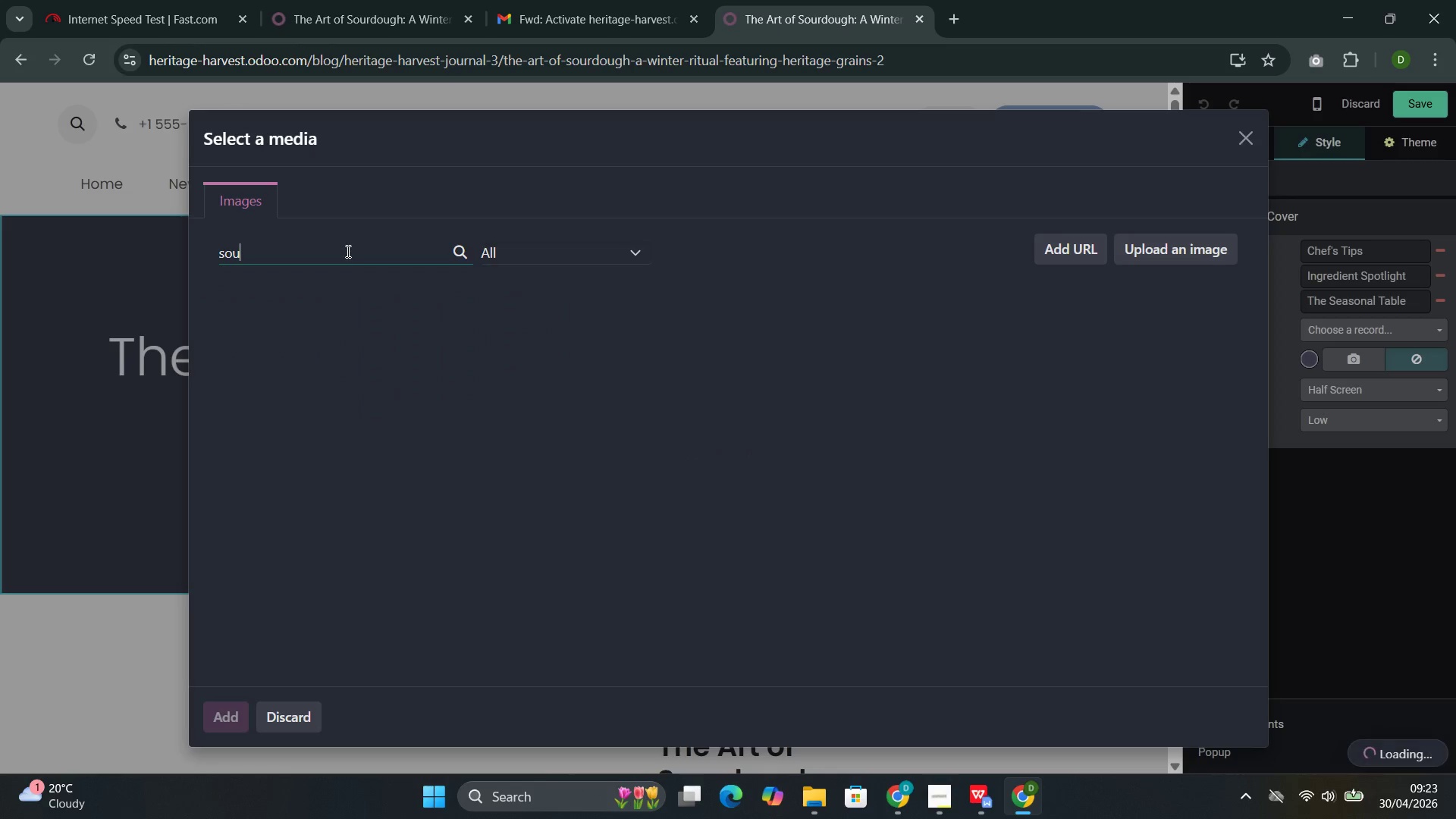 
type(rdough bread)
 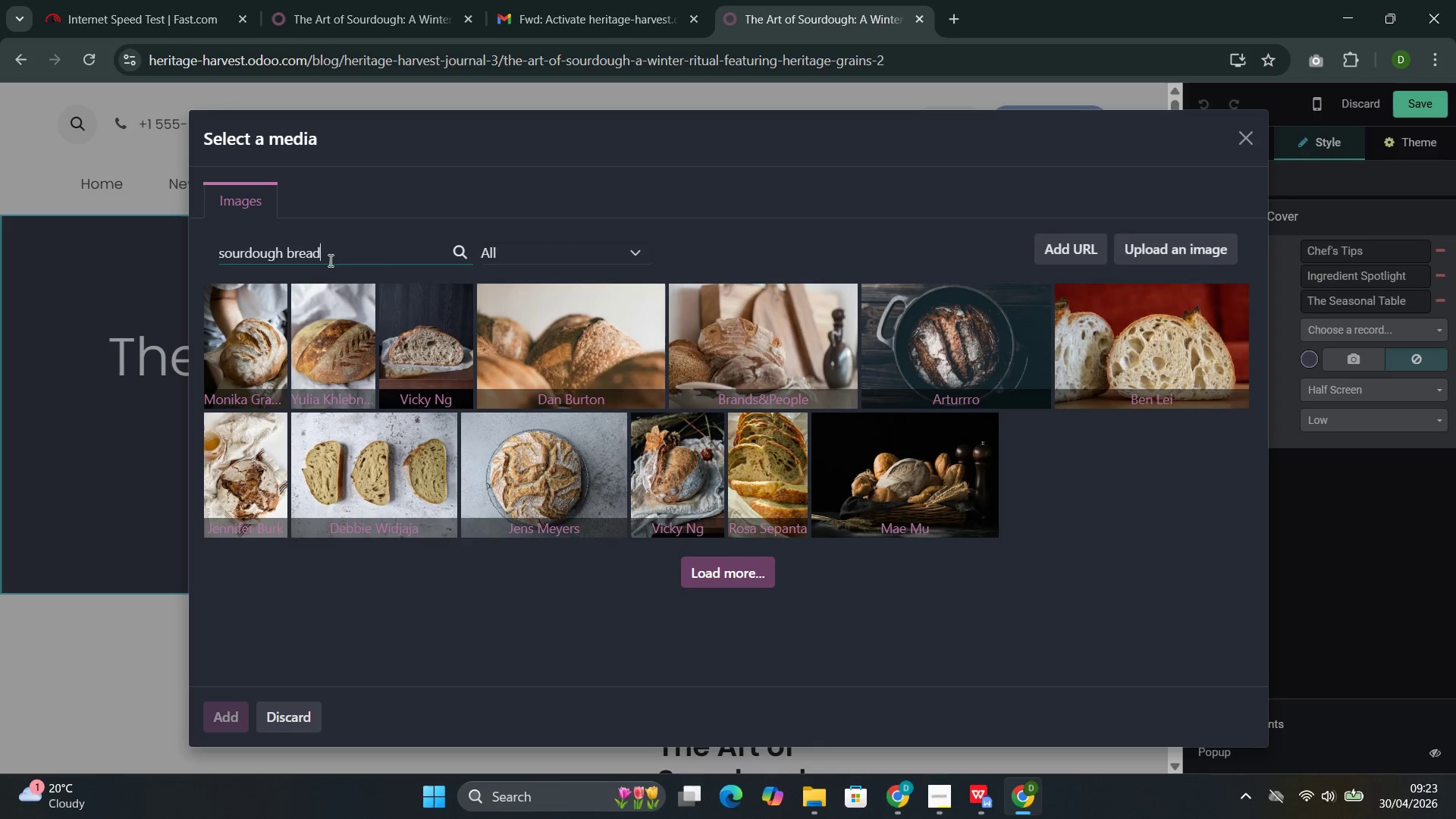 
wait(24.55)
 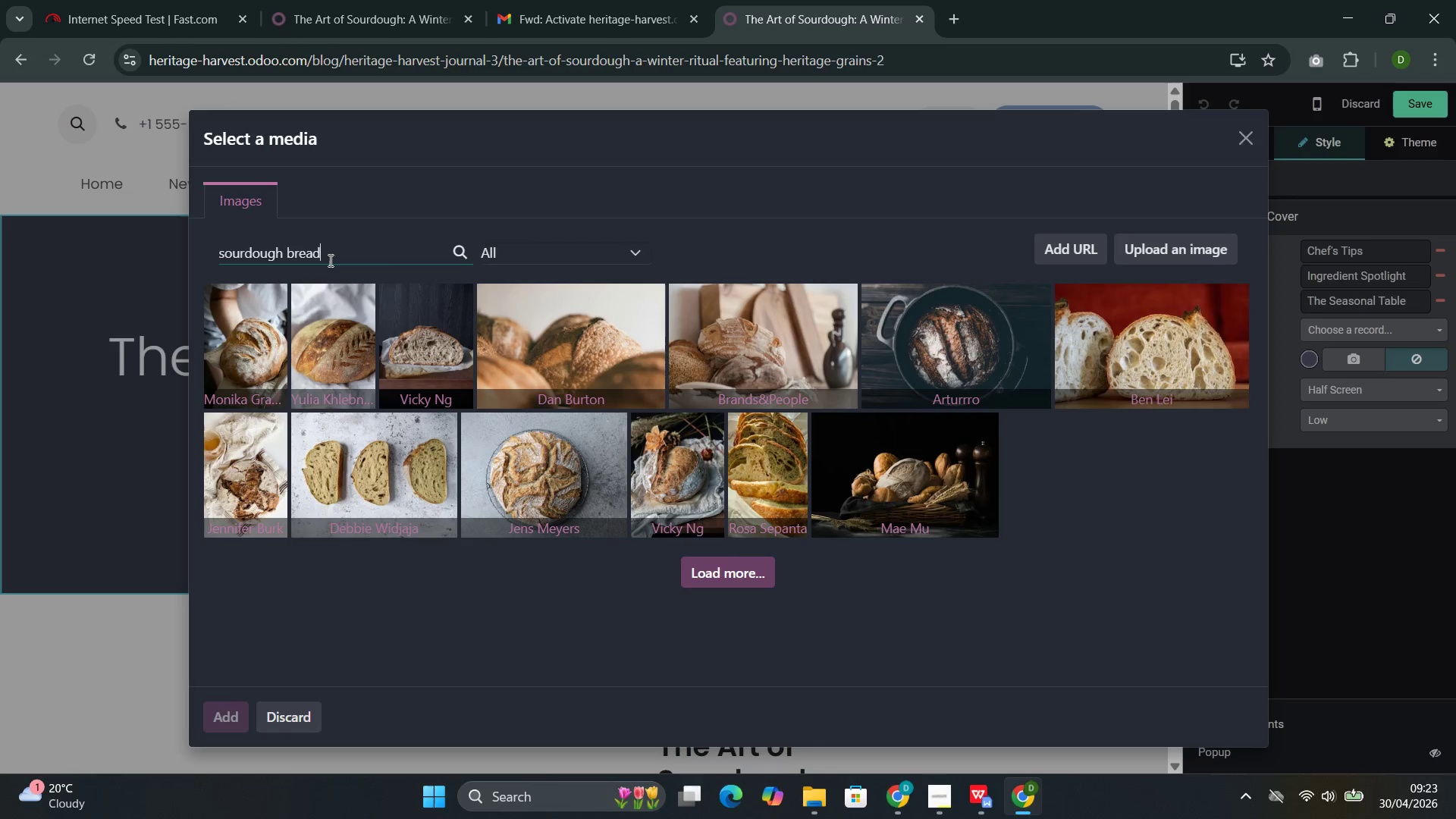 
double_click([246, 249])
 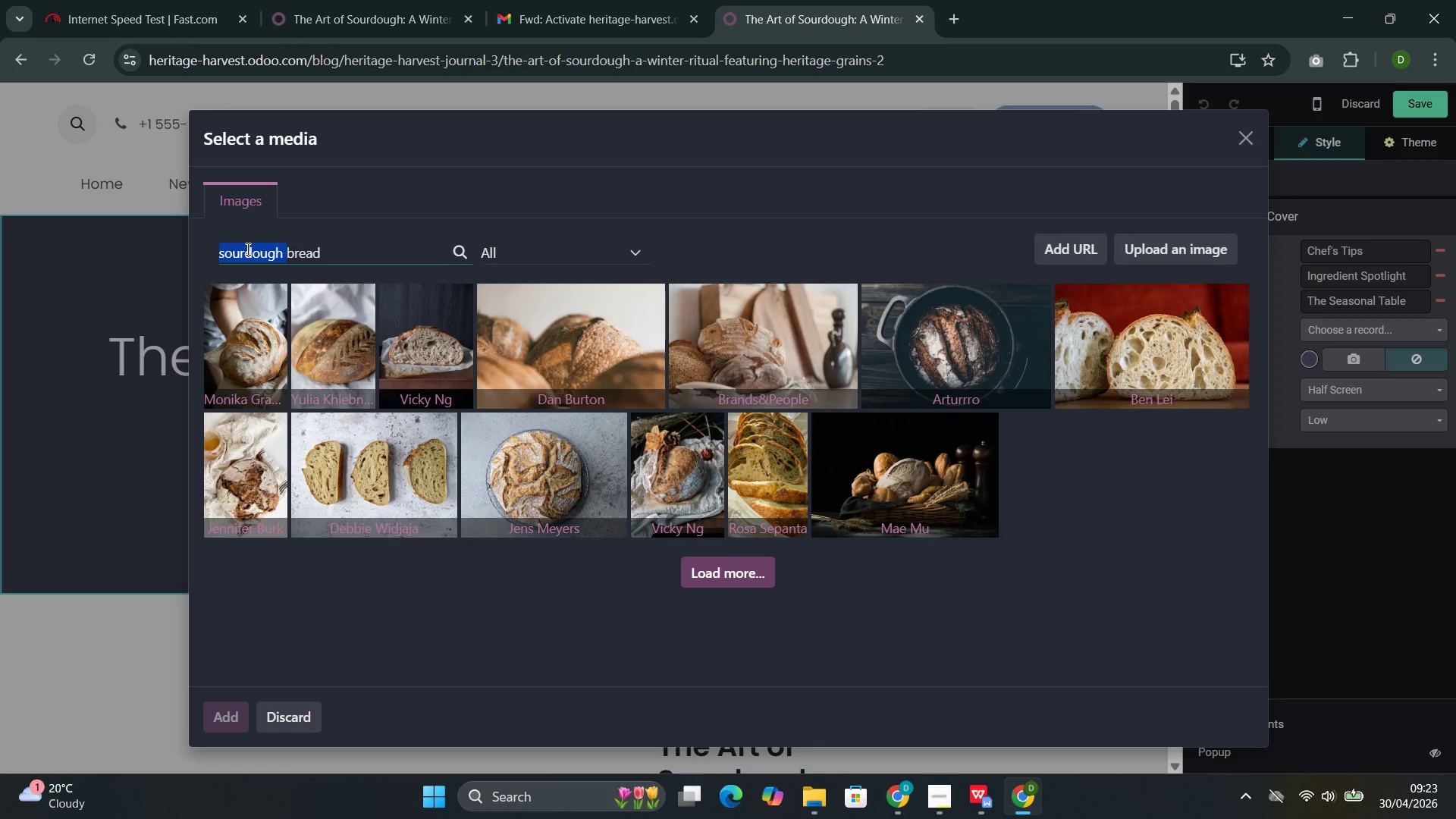 
triple_click([246, 249])
 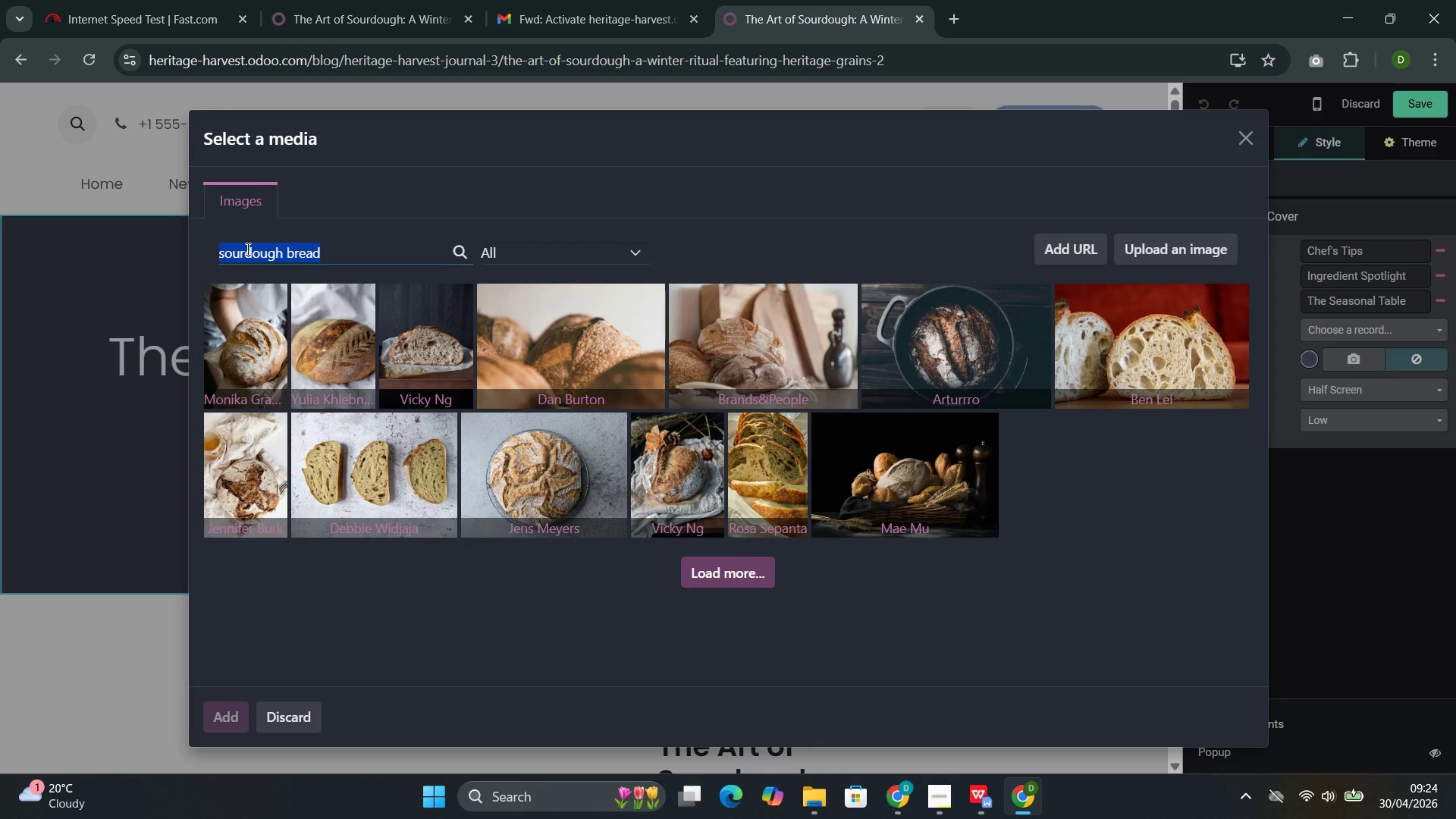 
key(Control+C)
 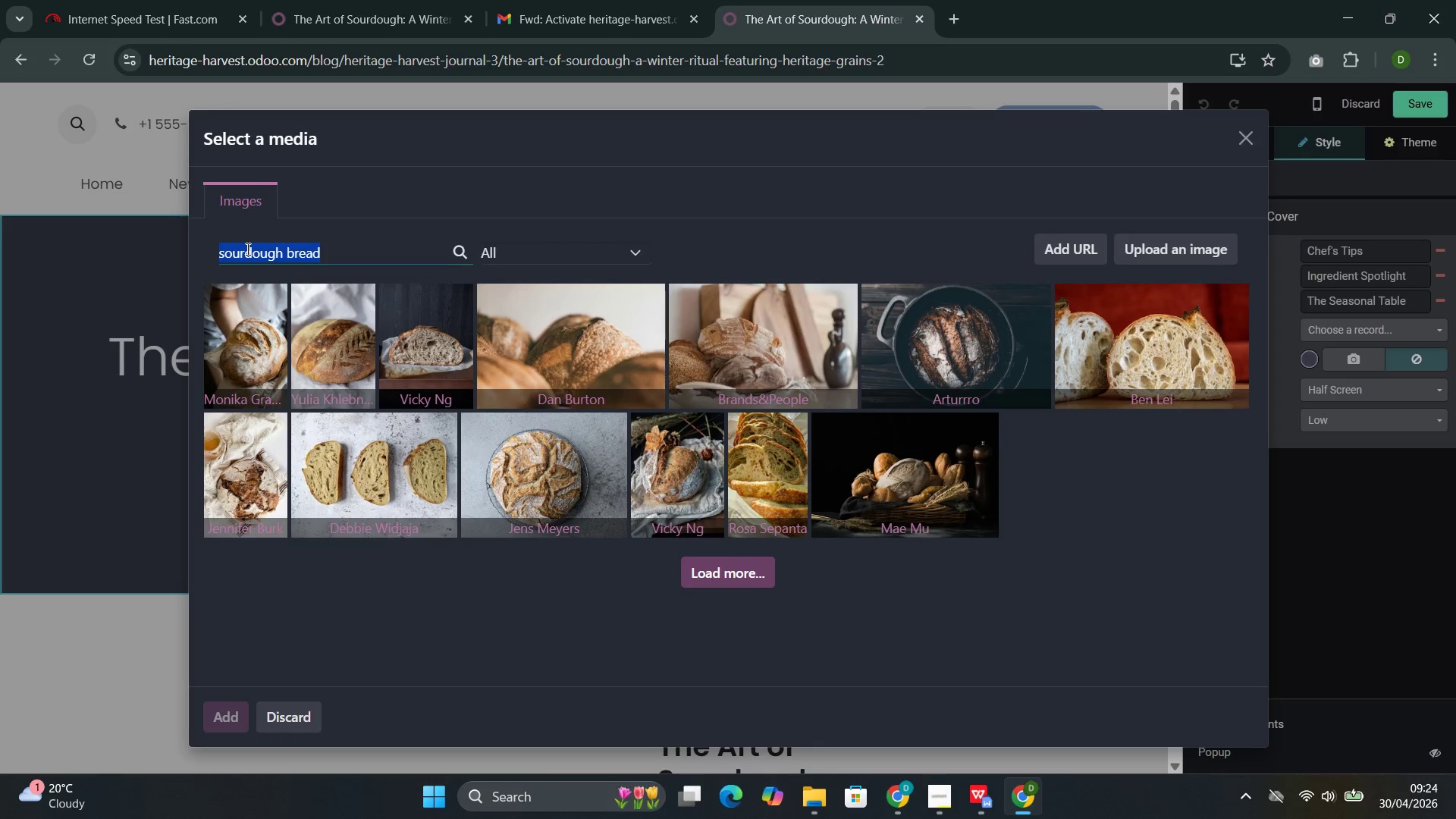 
key(Control+C)
 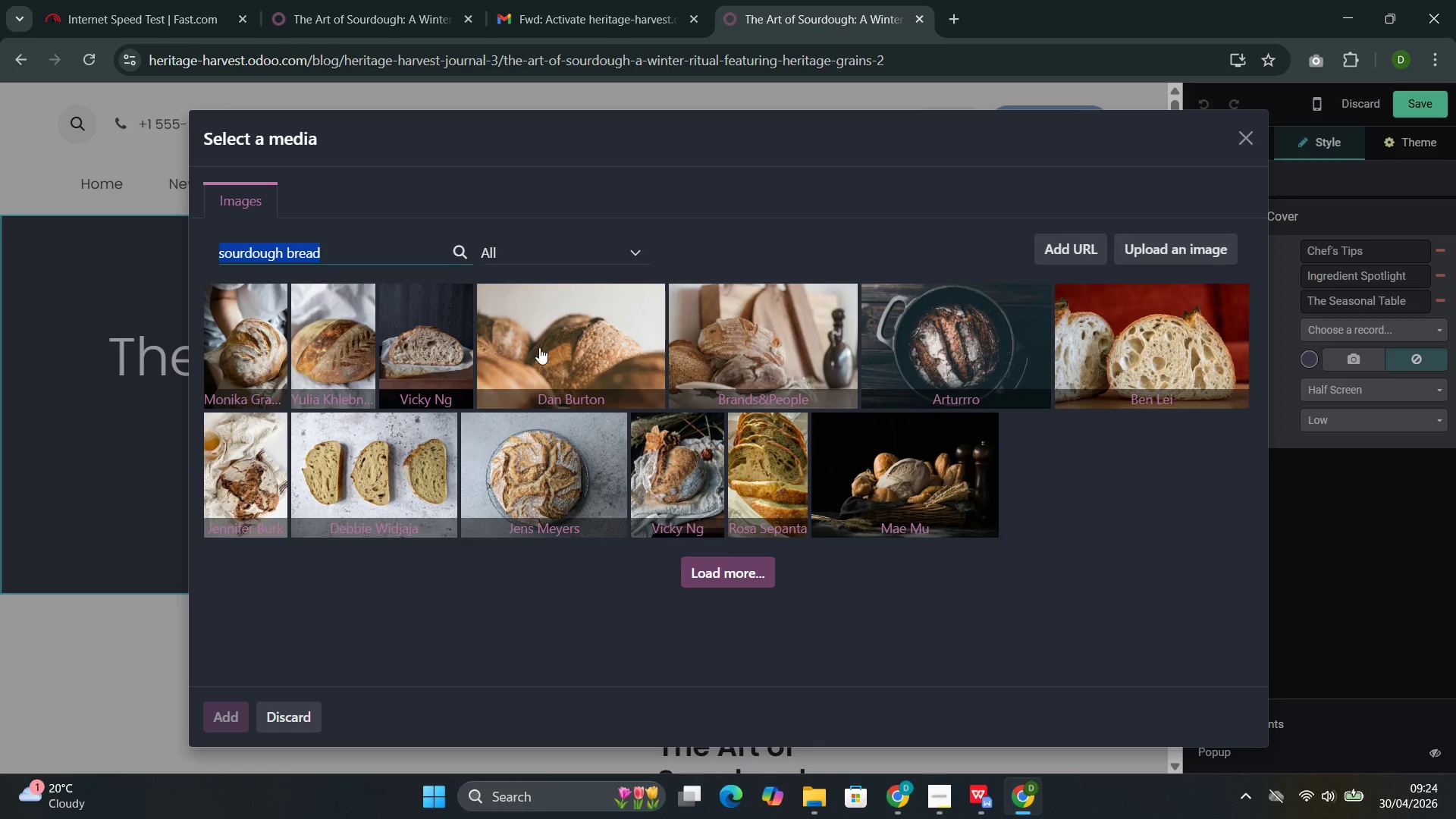 
left_click([564, 340])
 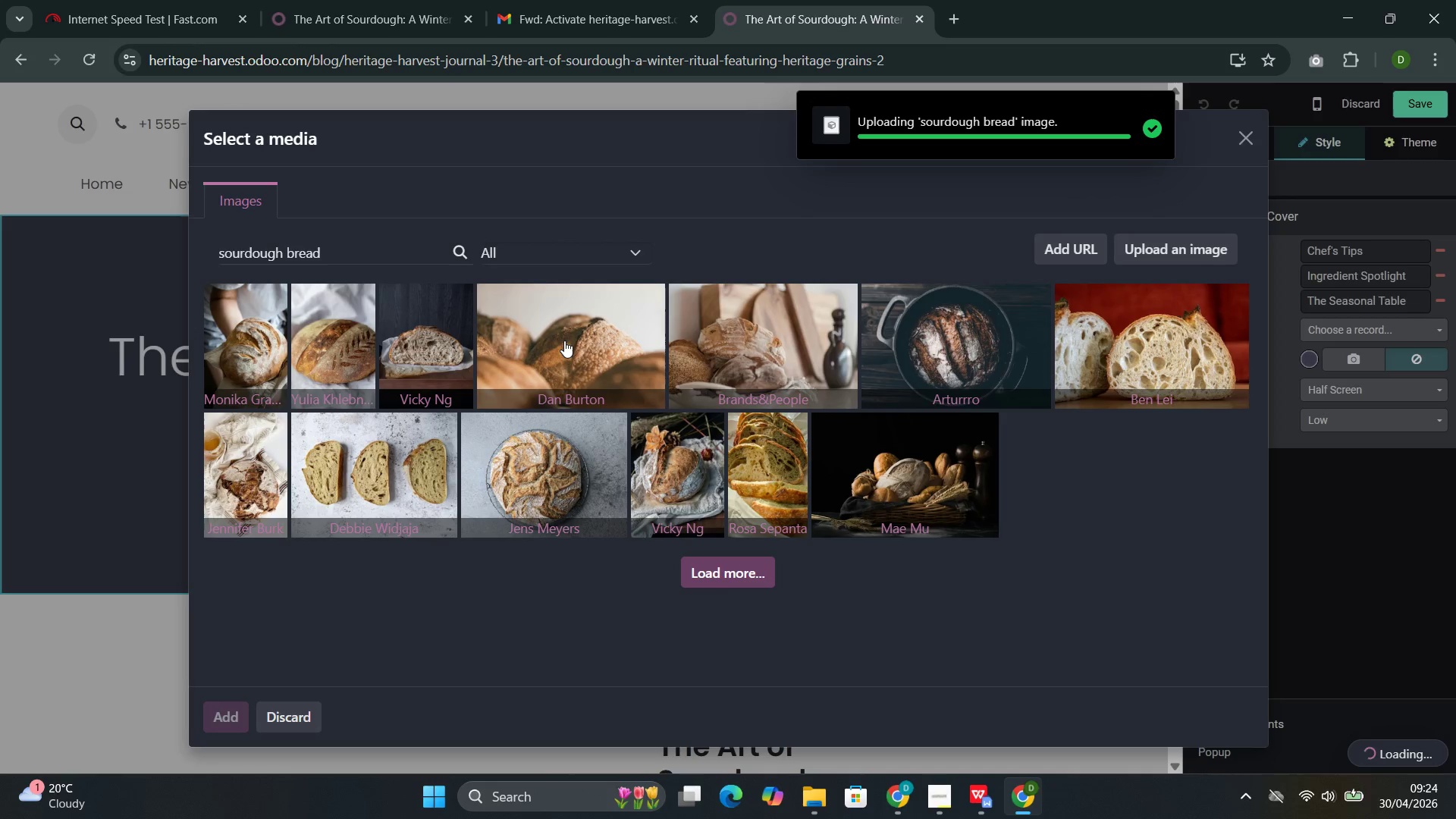 
wait(8.61)
 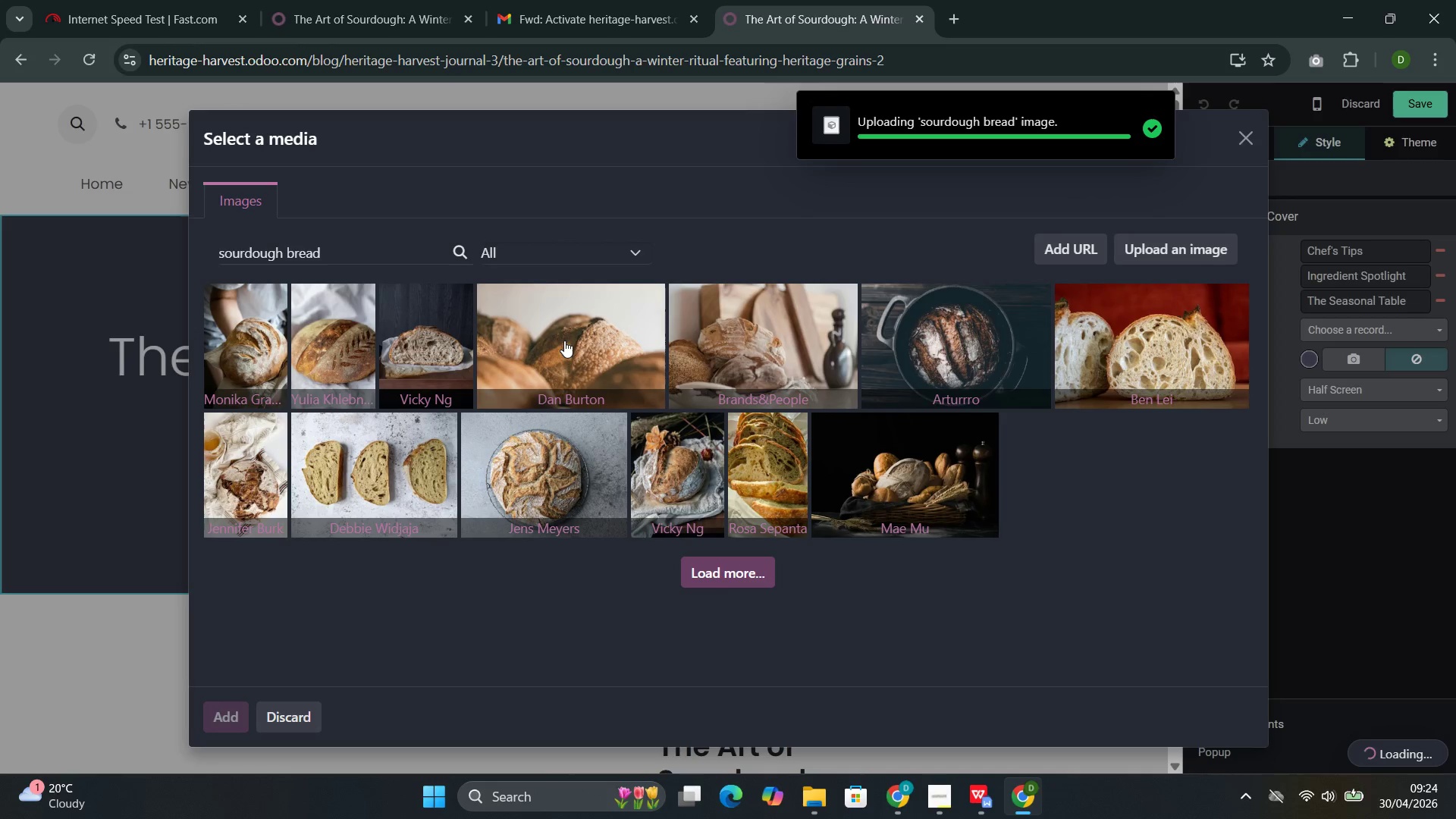 
double_click([464, 344])
 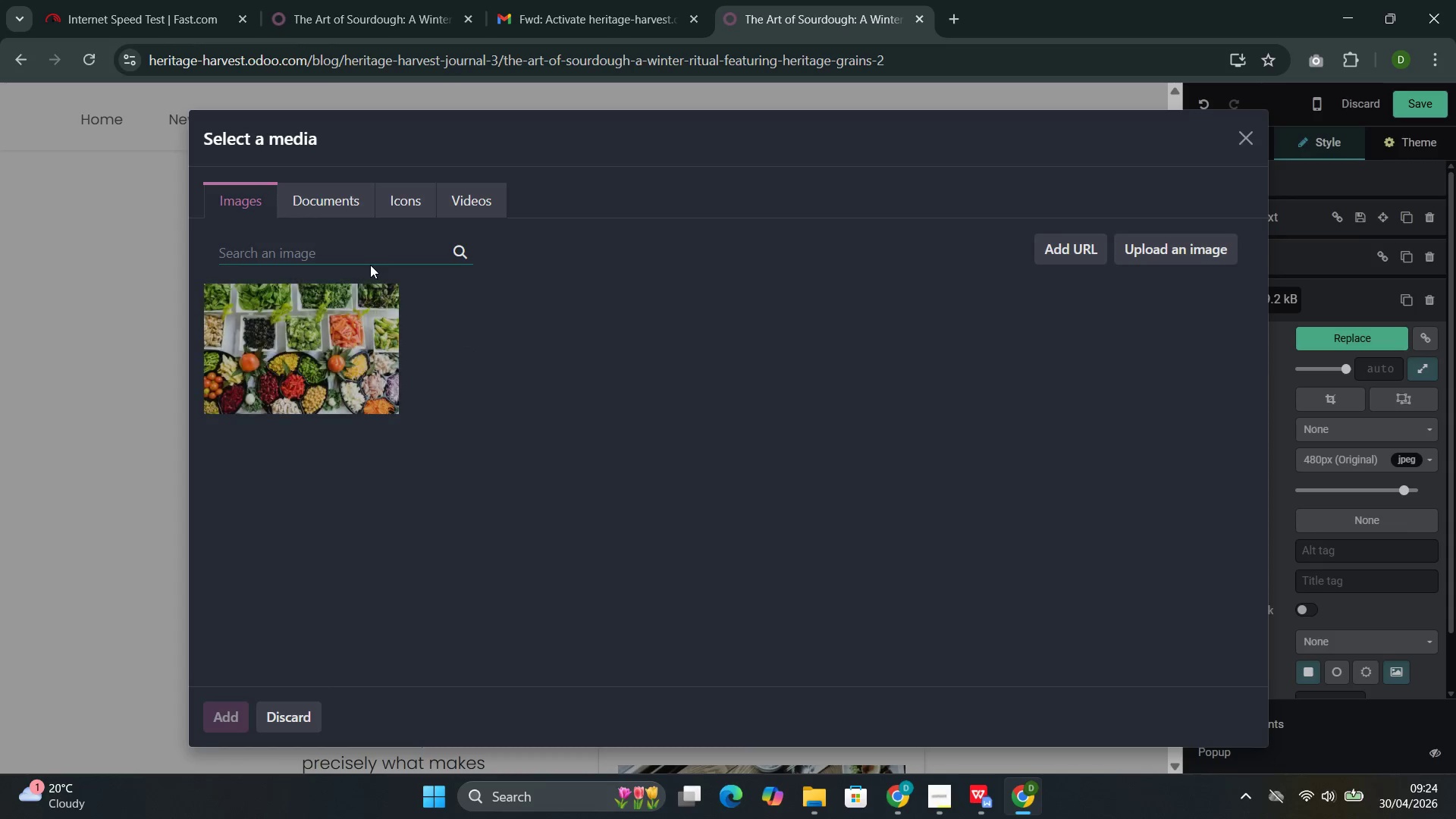 
left_click([362, 255])
 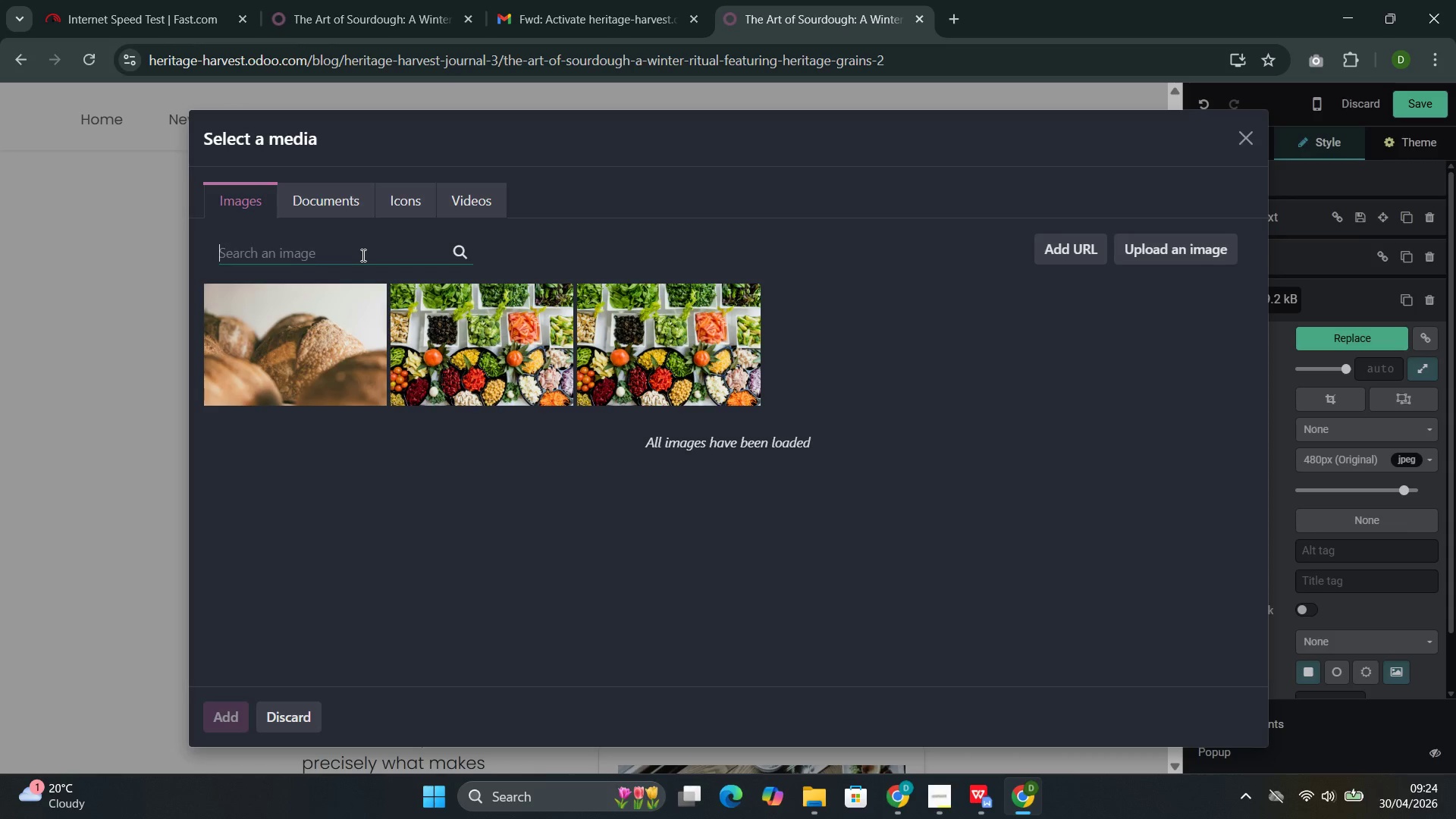 
type(artisan v)
key(Backspace)
type(bread )
 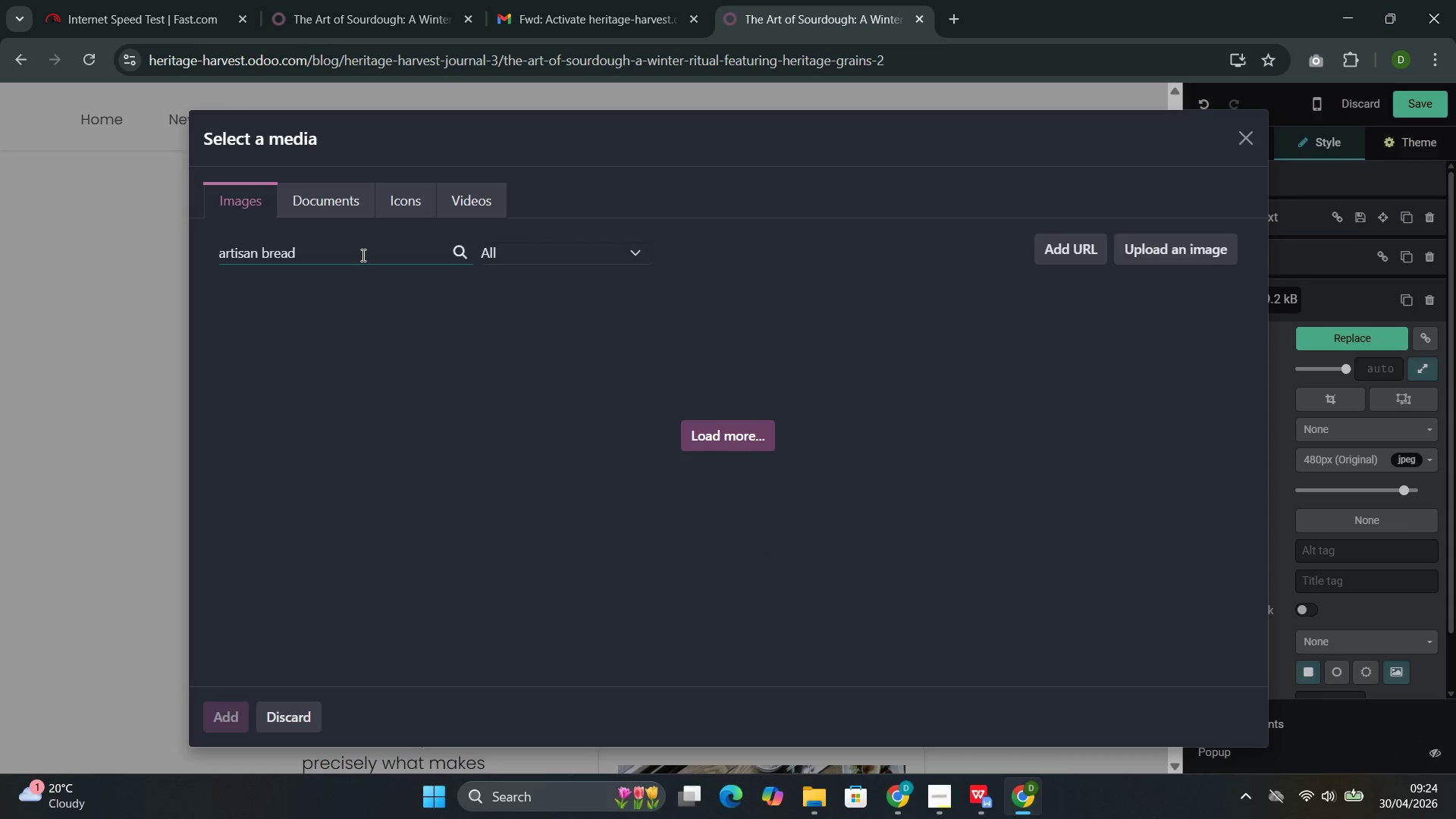 
wait(5.44)
 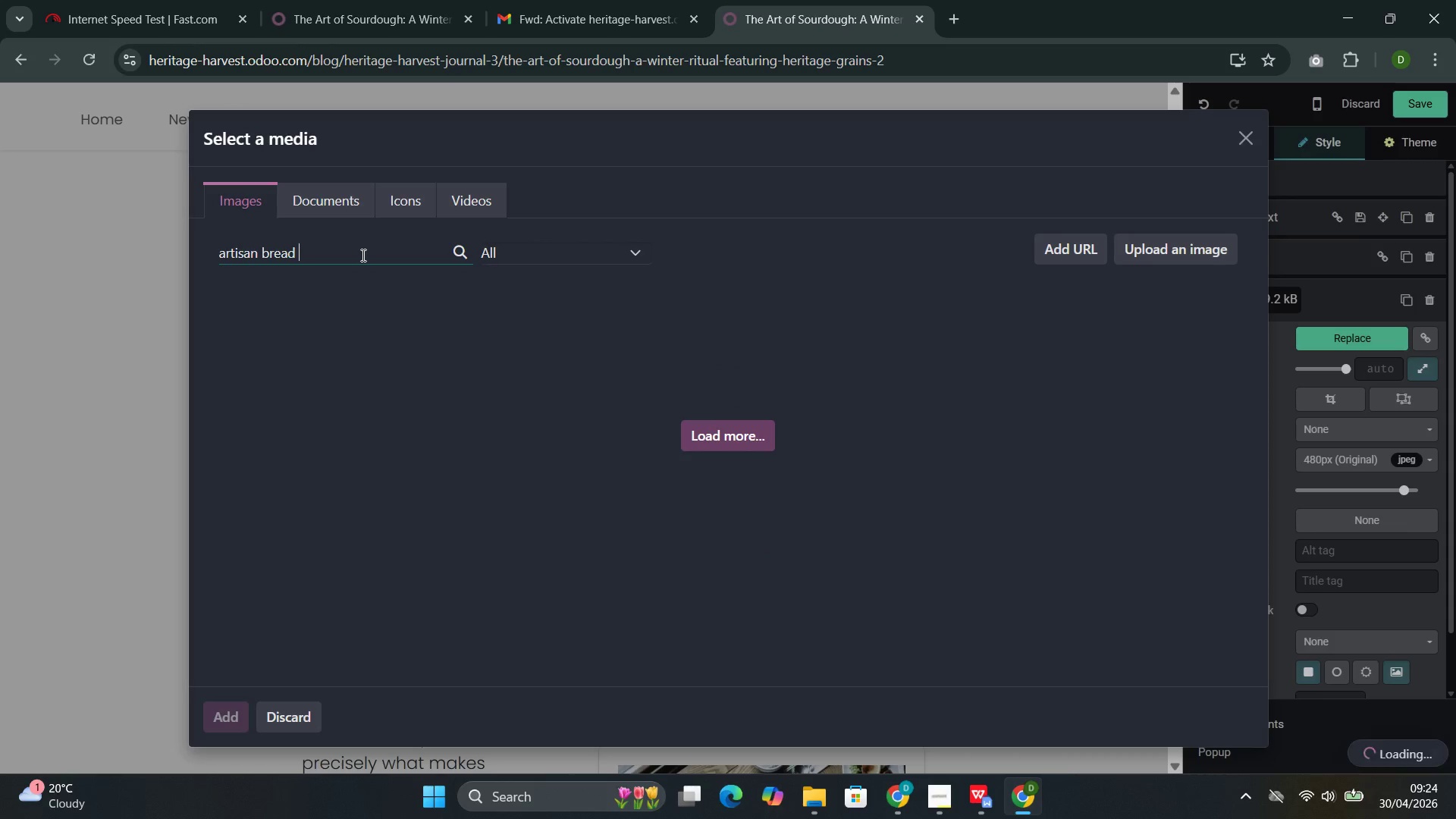 
type(baking)
 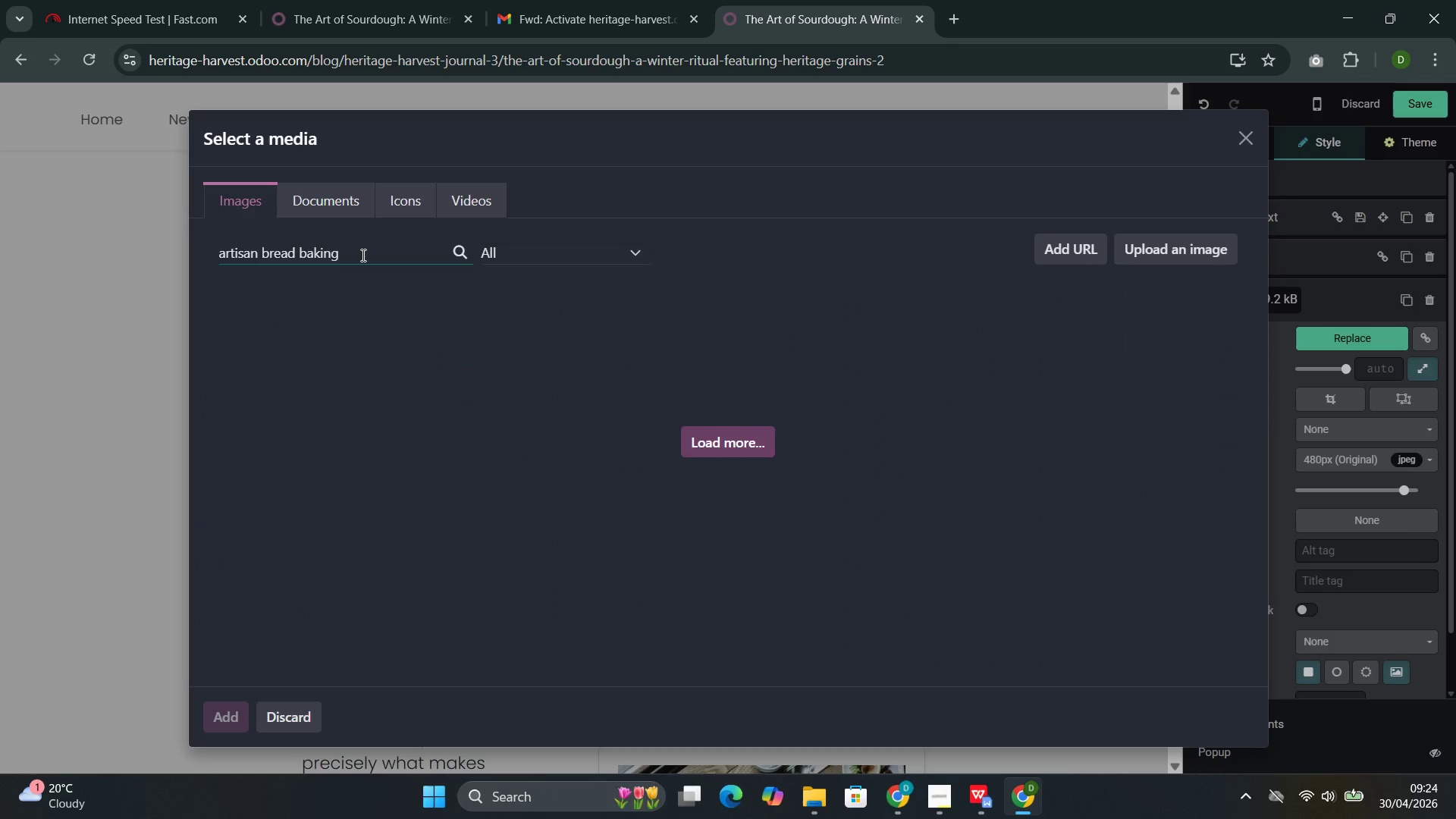 
wait(9.03)
 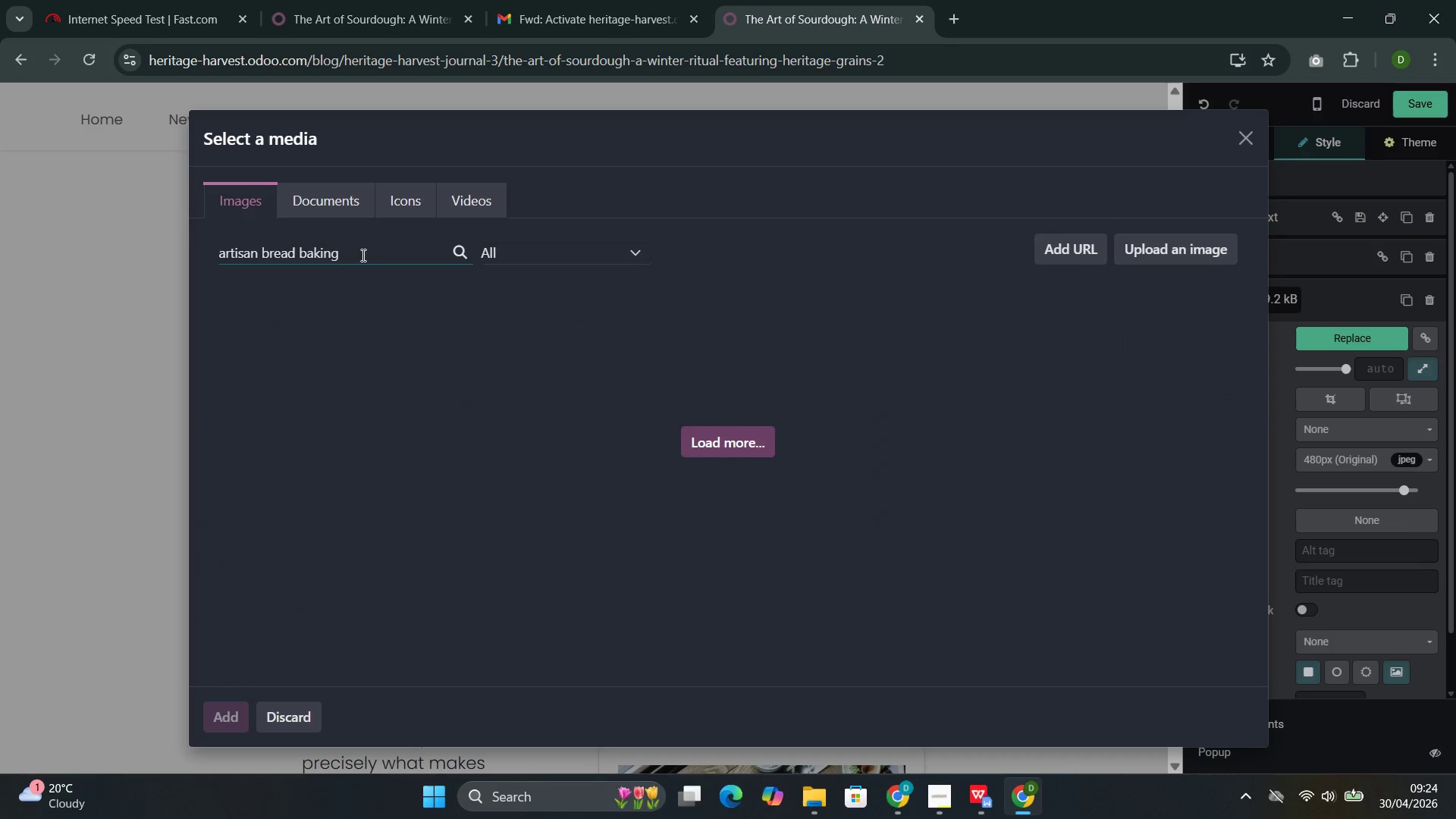 
double_click([274, 254])
 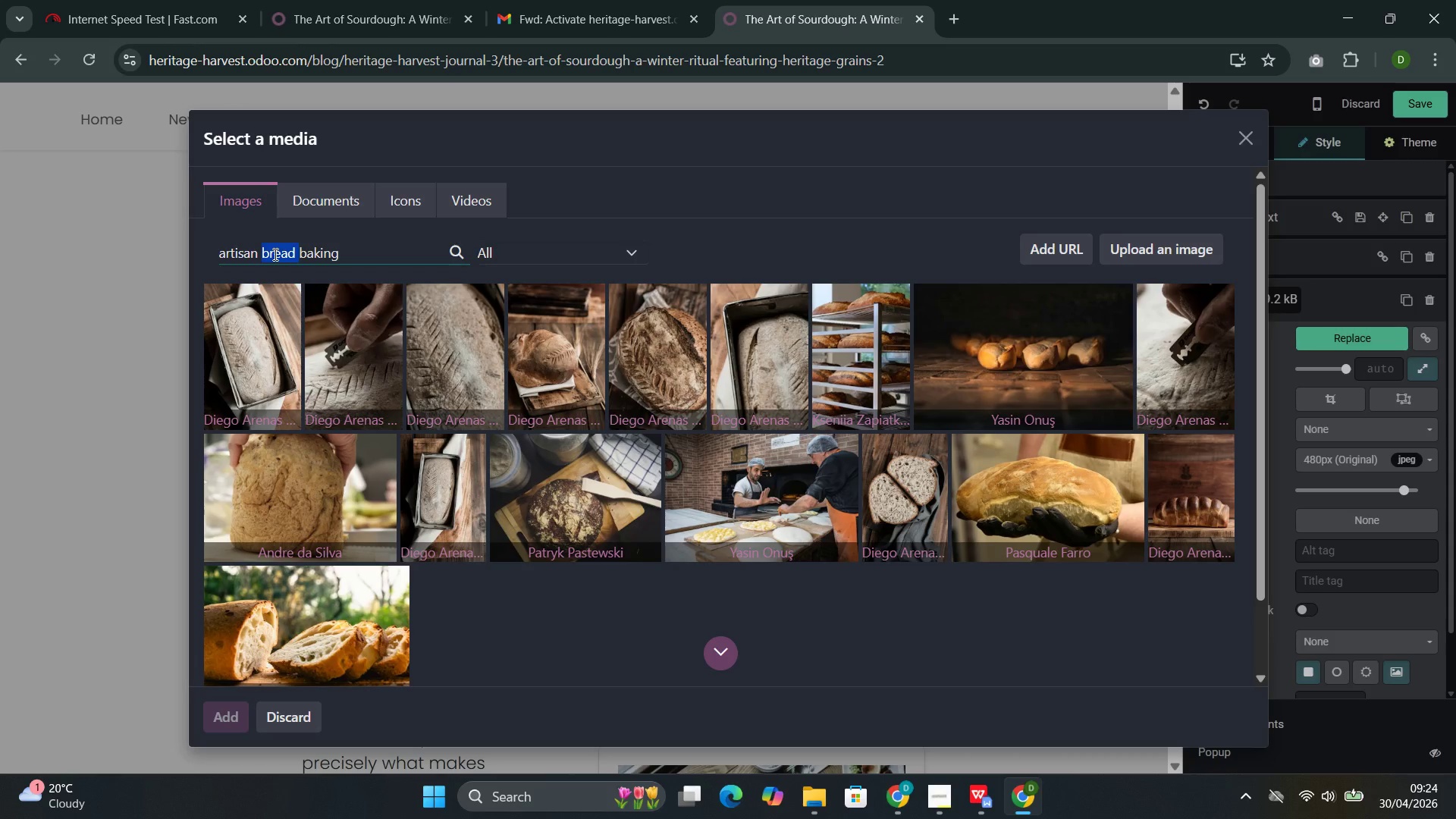 
triple_click([274, 254])
 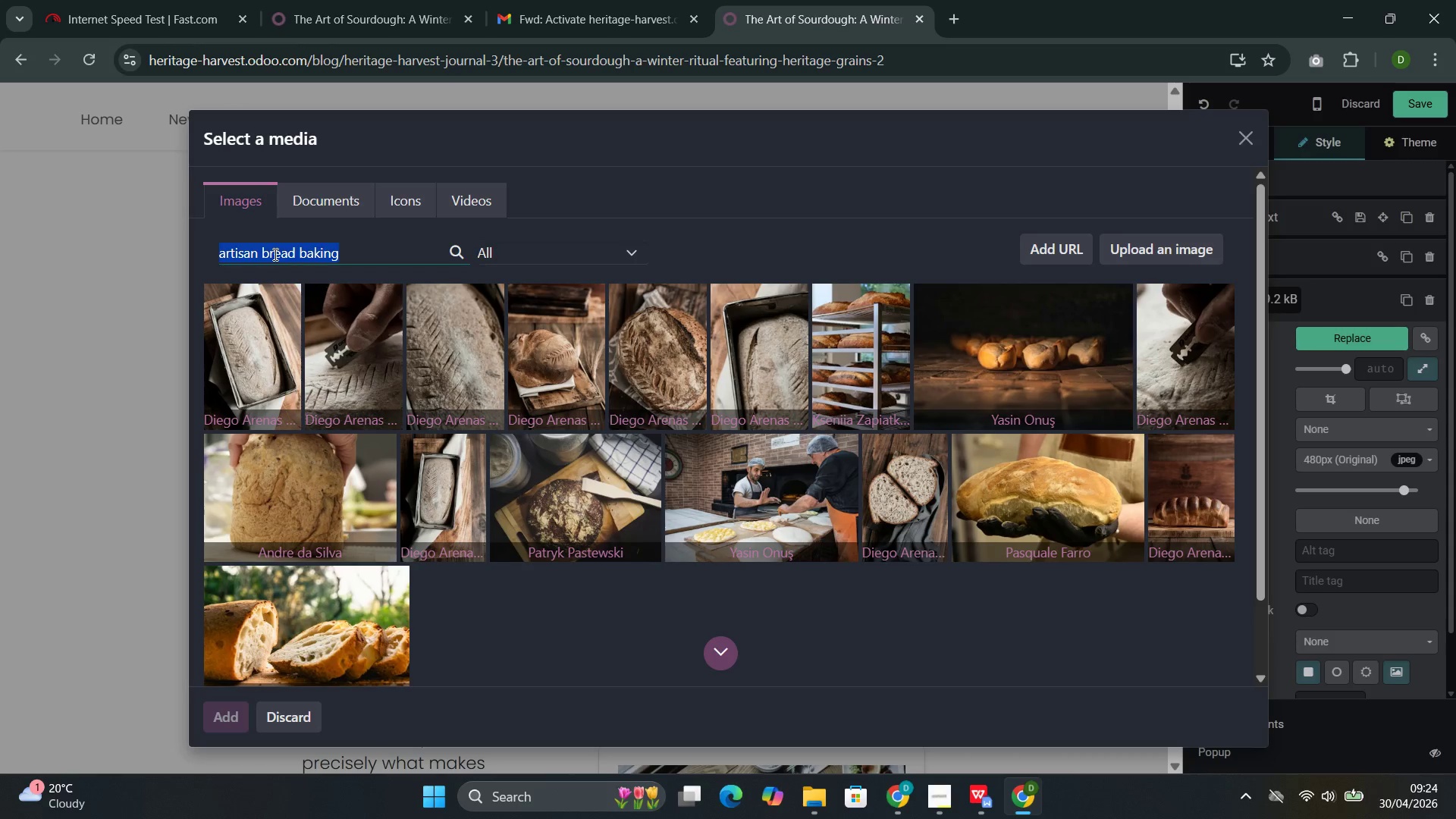 
key(Control+C)
 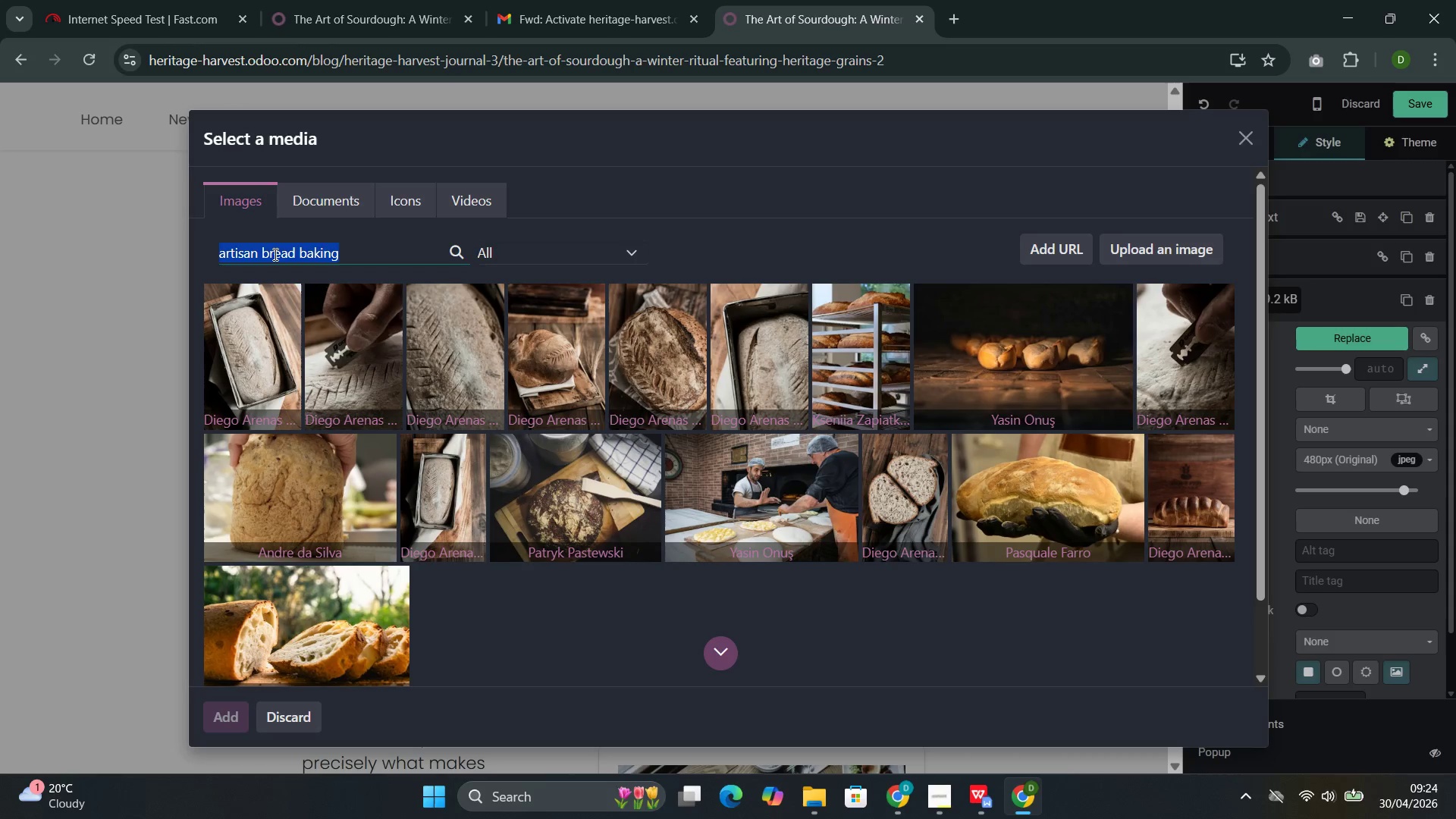 
key(Control+C)
 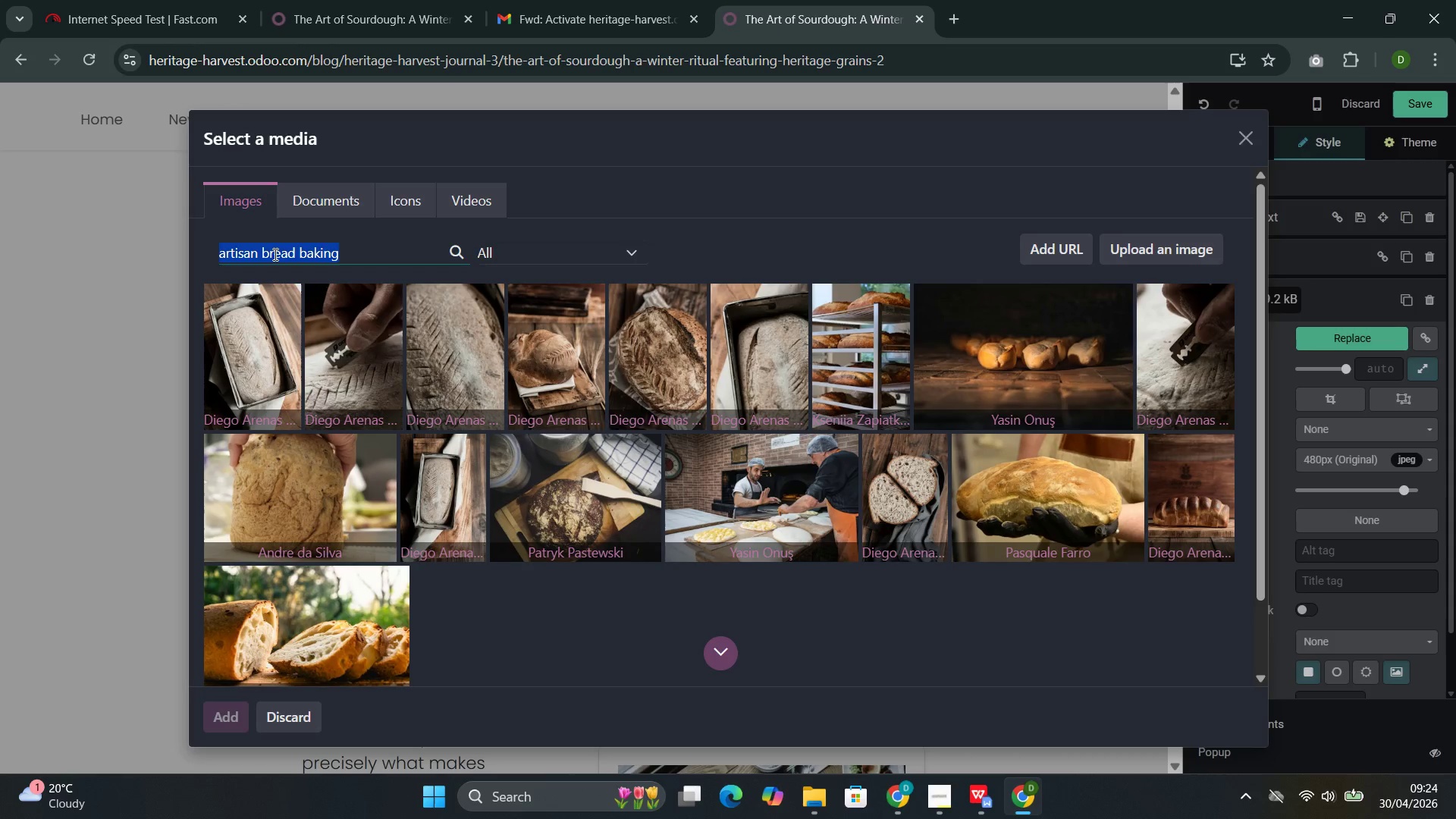 
key(Control+C)
 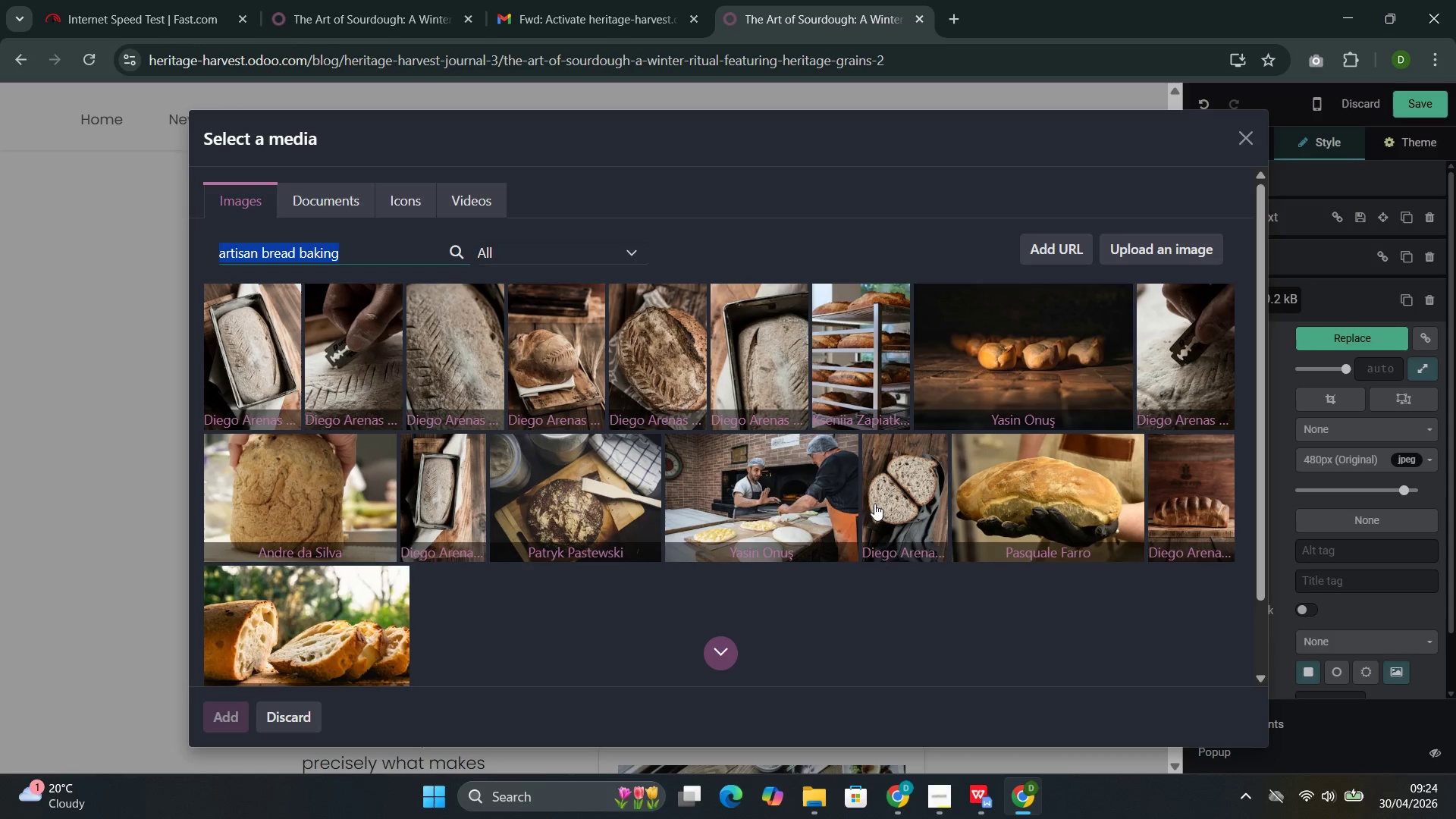 
left_click([858, 357])
 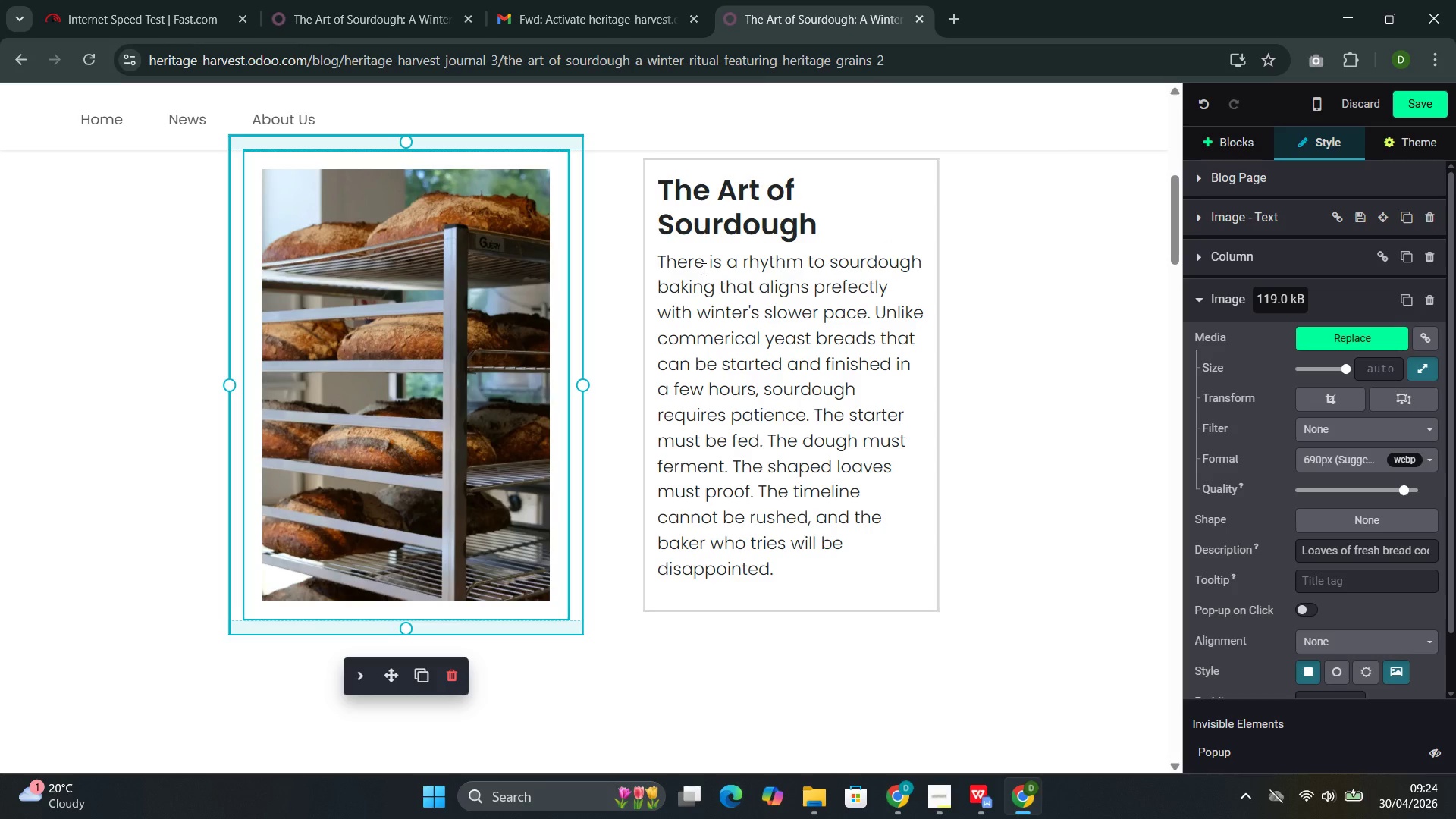 
wait(7.78)
 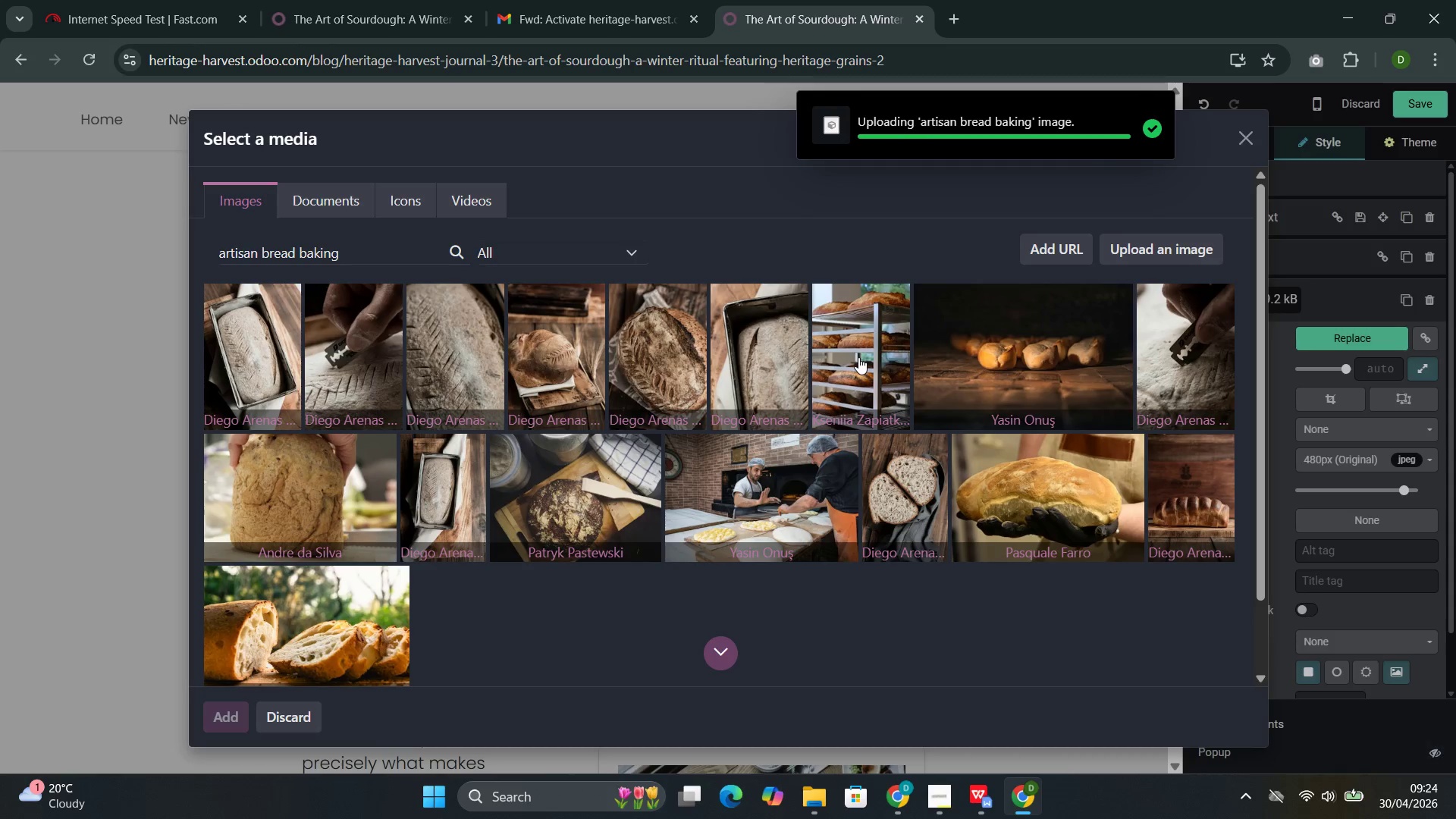 
double_click([753, 399])
 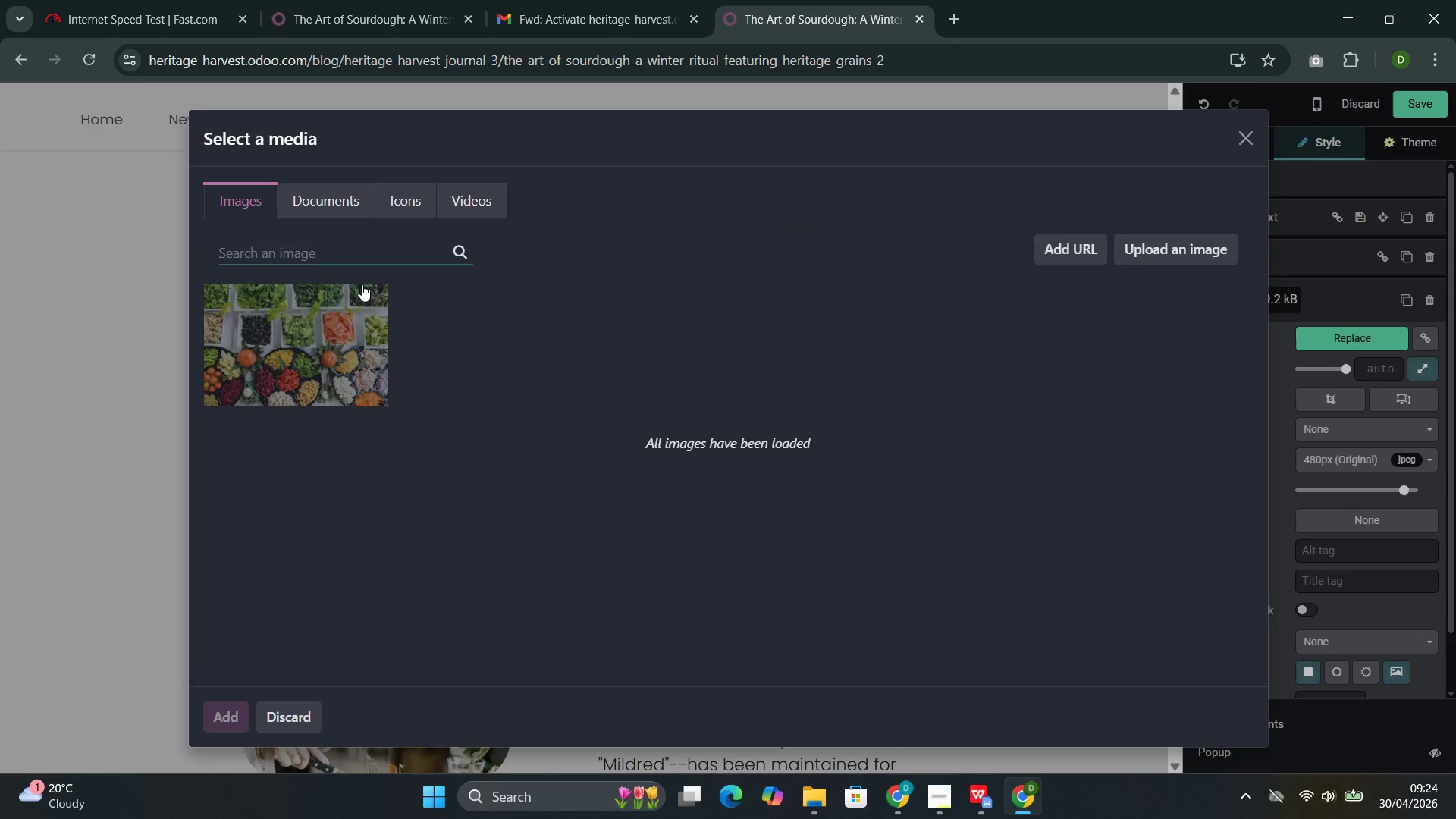 
left_click([350, 255])
 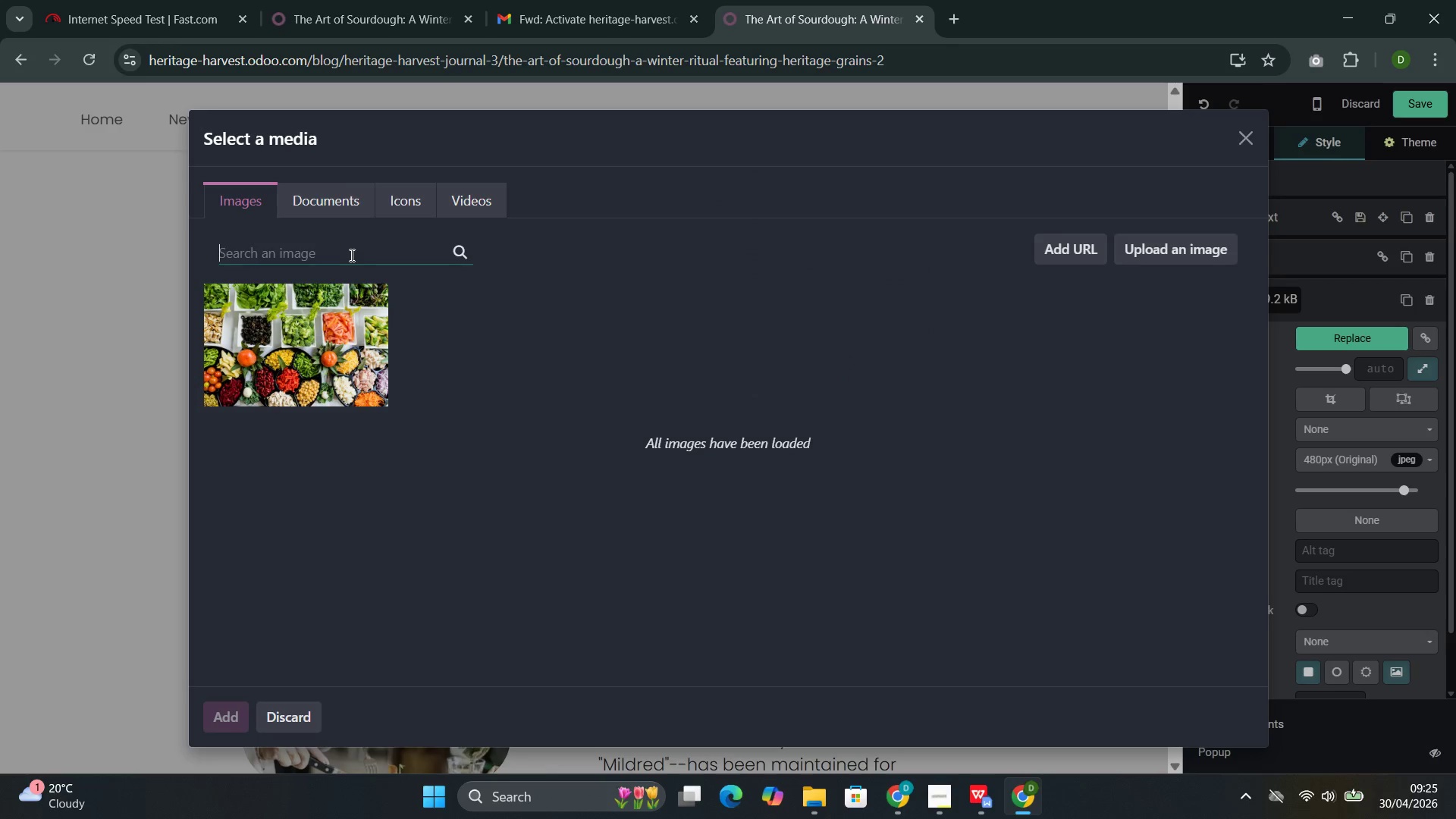 
key(Control+V)
 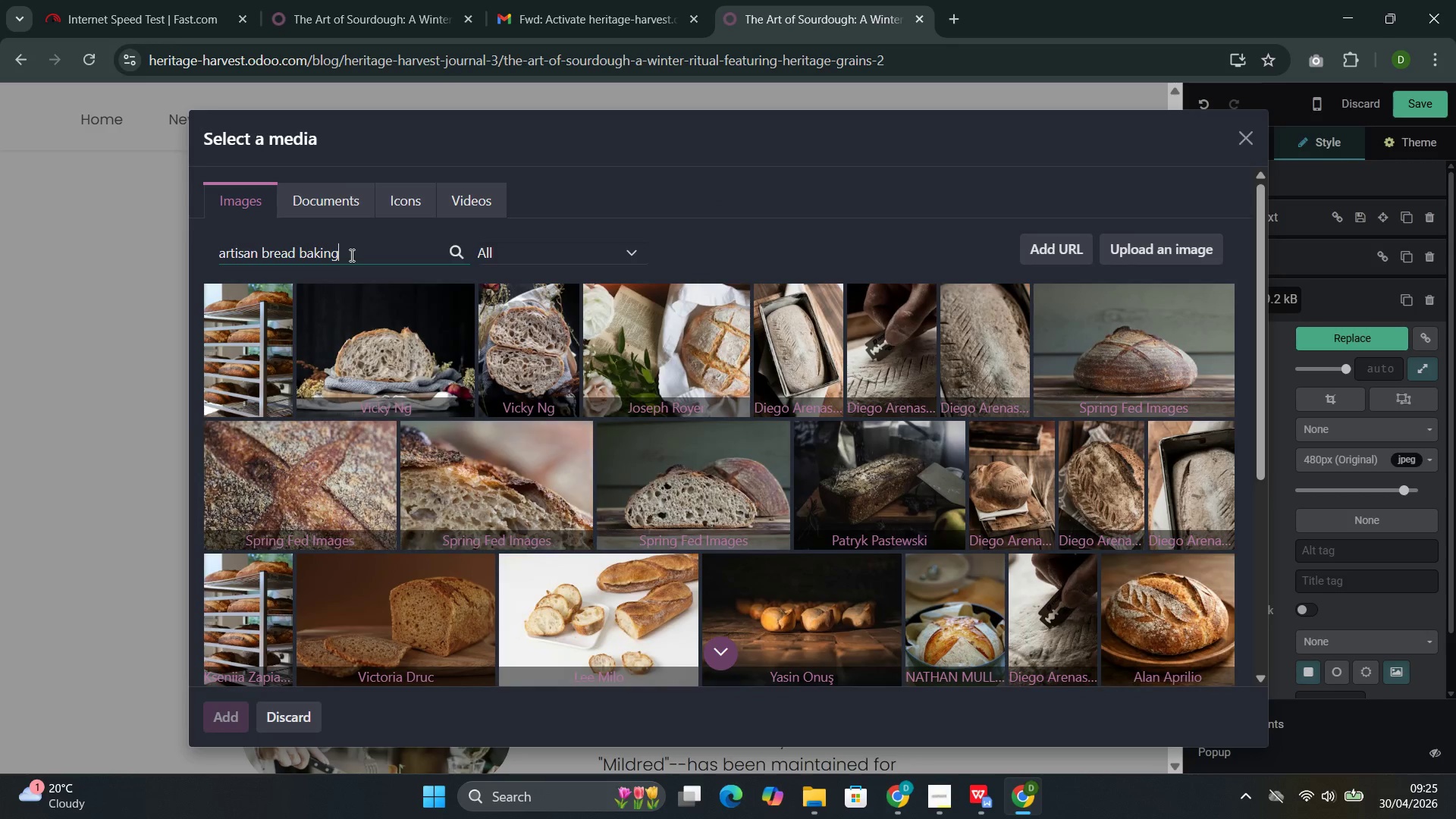 
wait(10.88)
 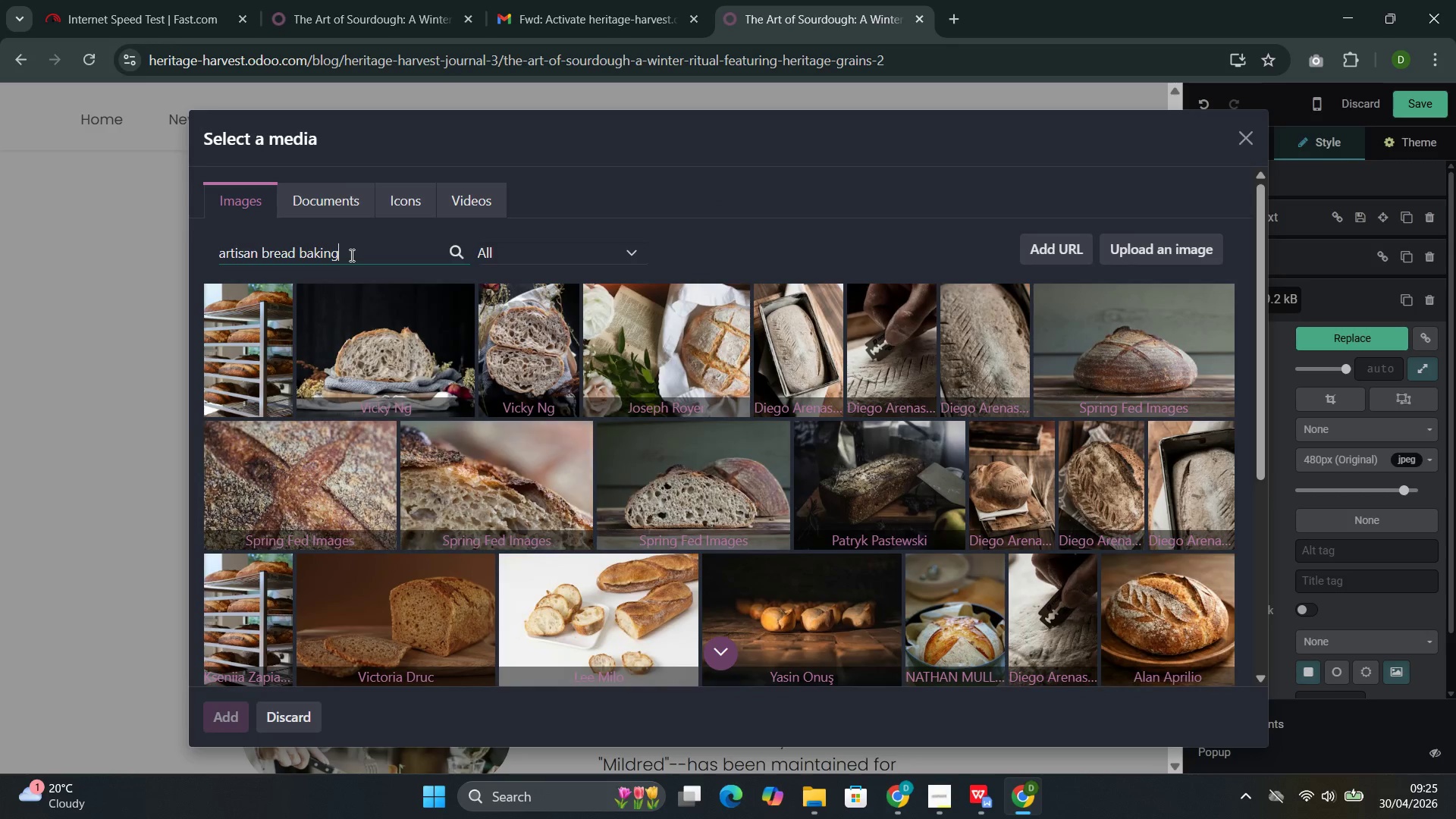 
left_click([883, 494])
 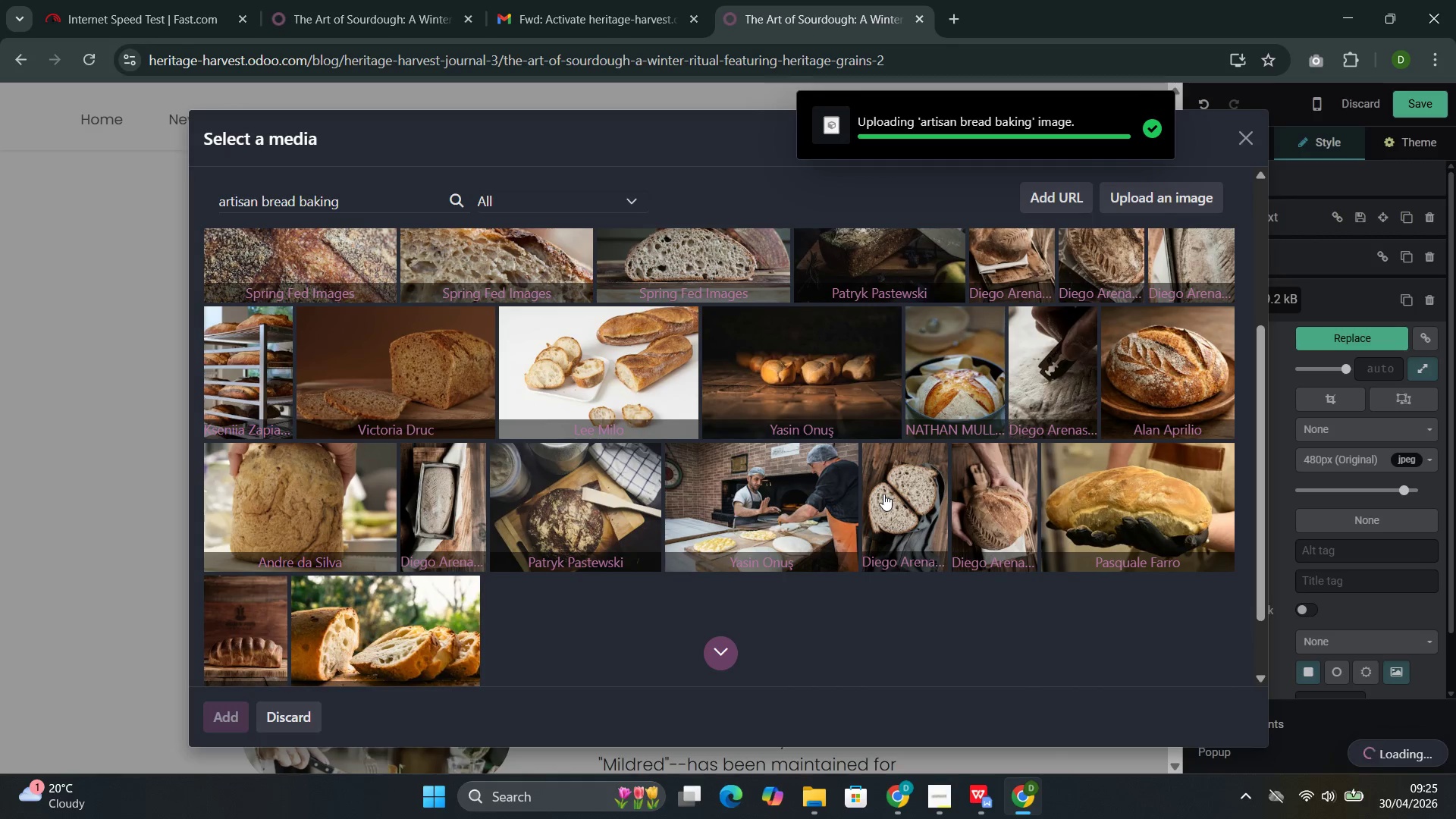 
wait(9.39)
 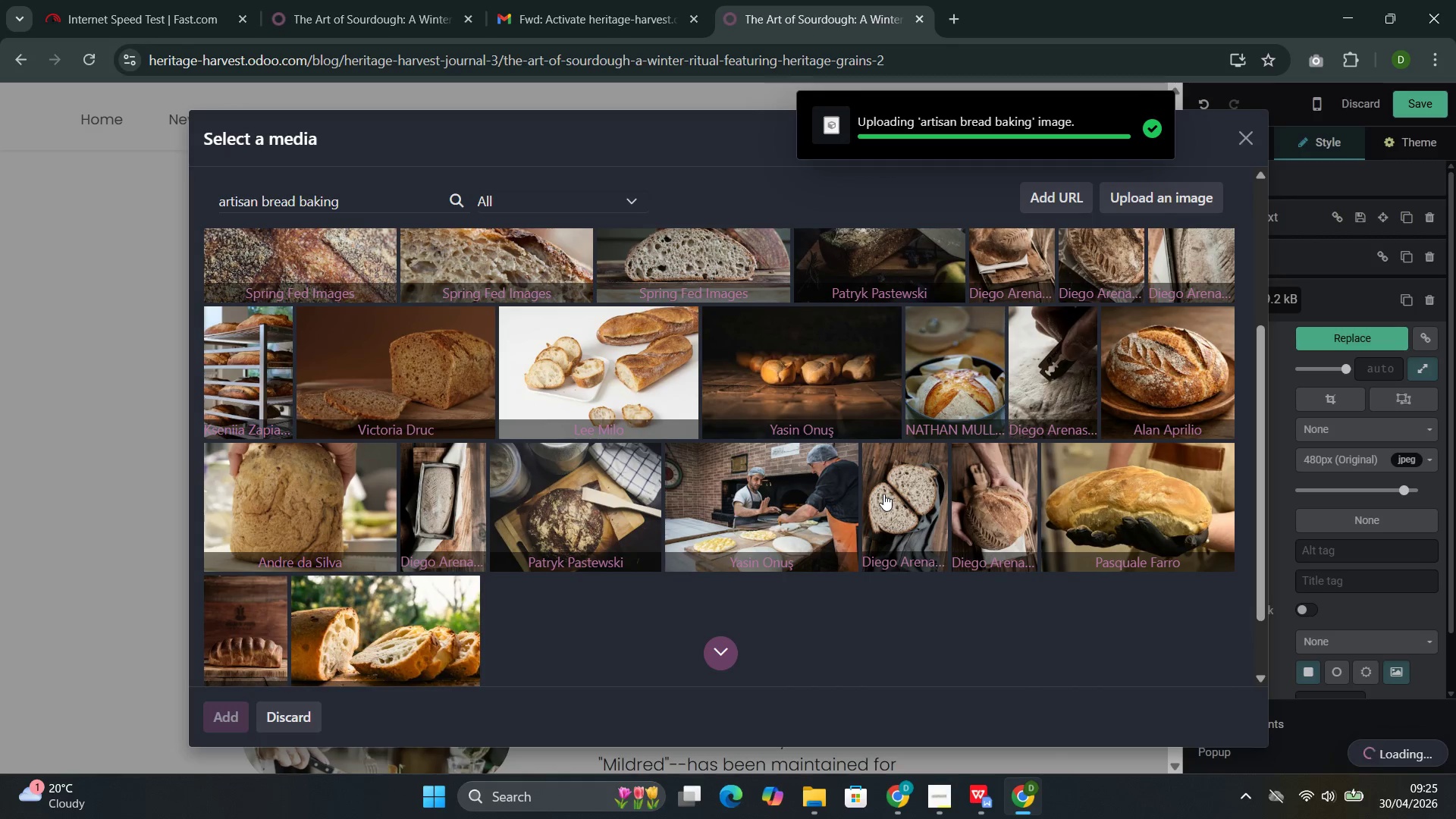 
left_click([415, 569])
 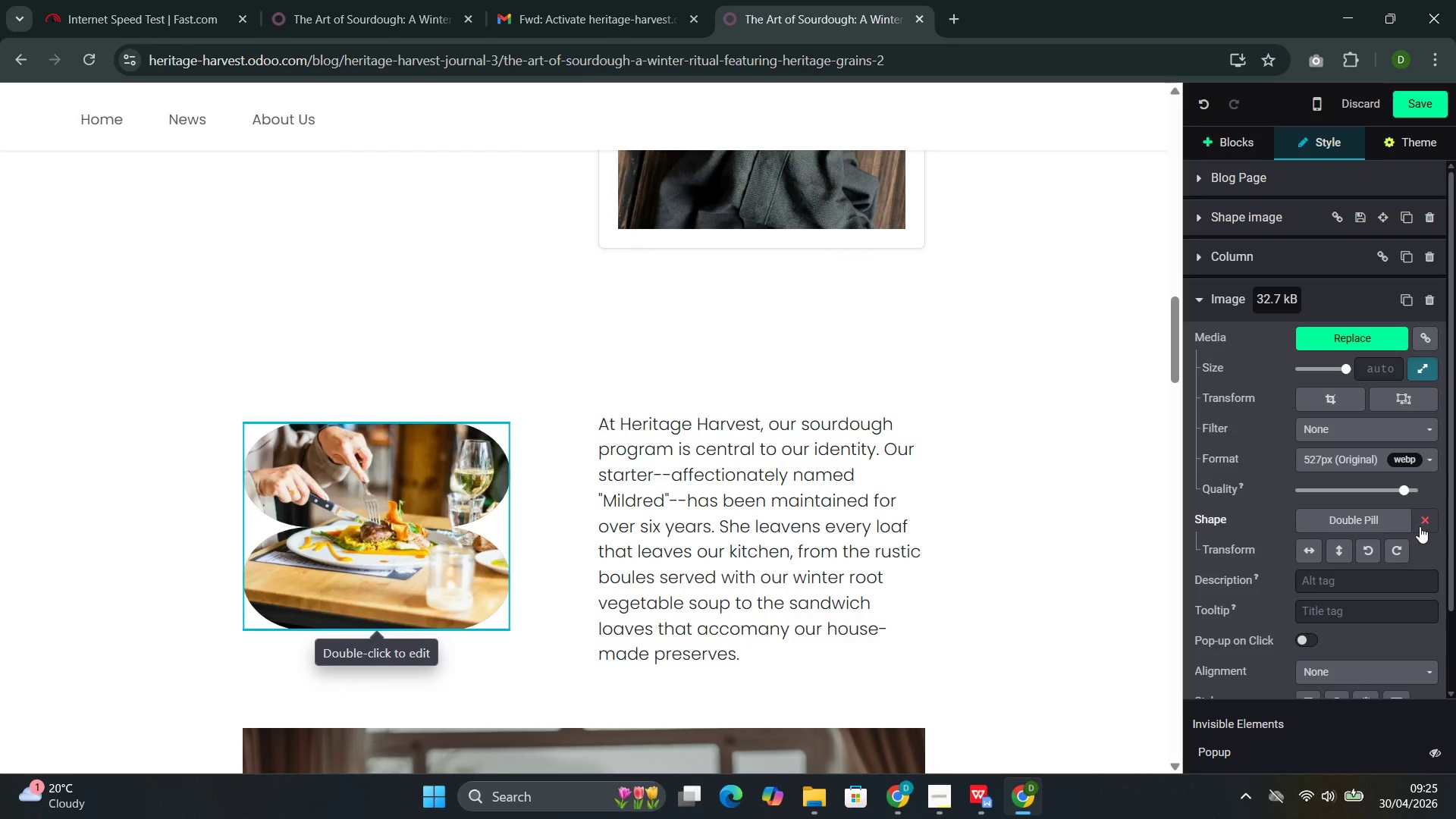 
left_click([1423, 521])
 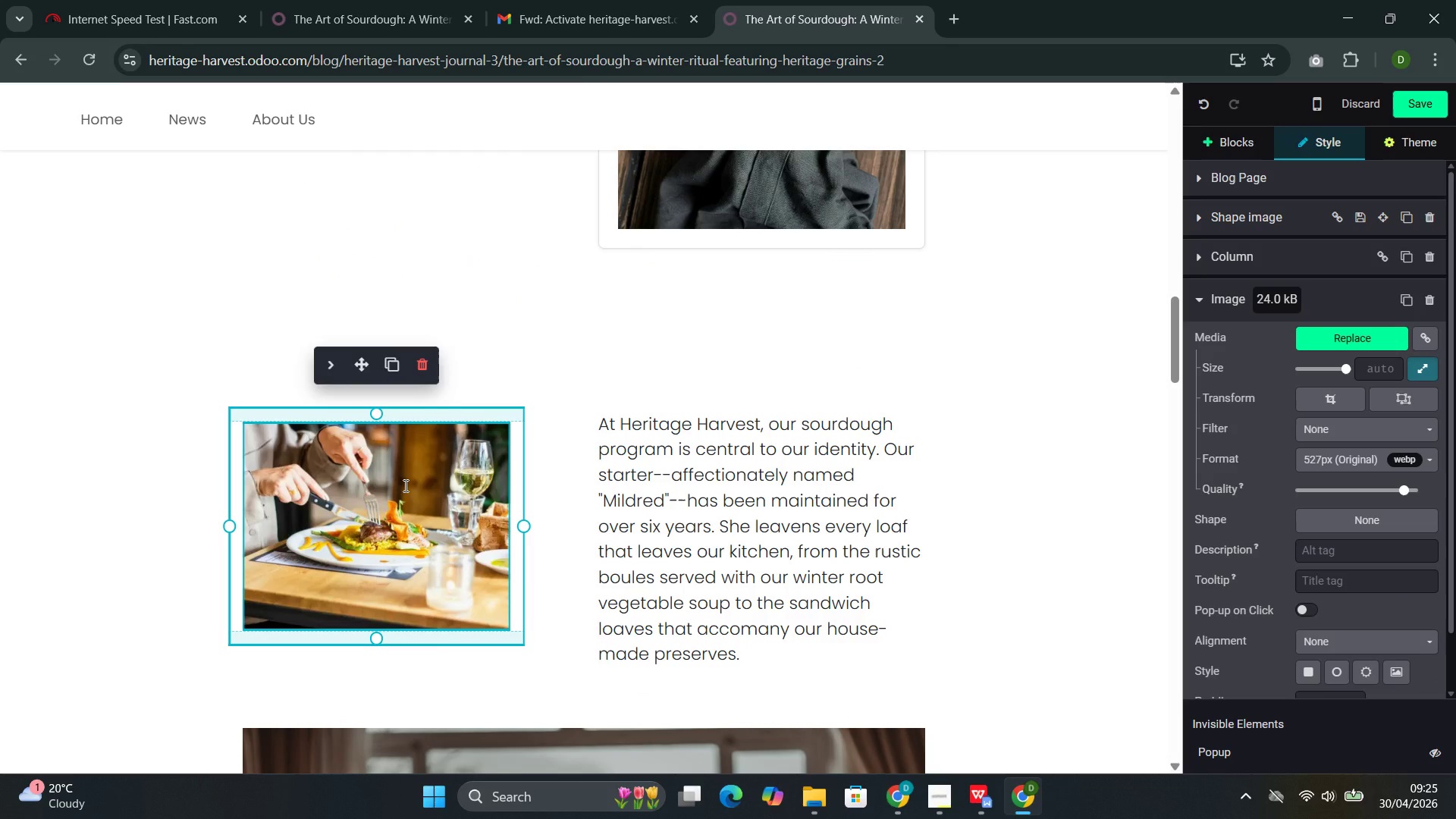 
double_click([404, 485])
 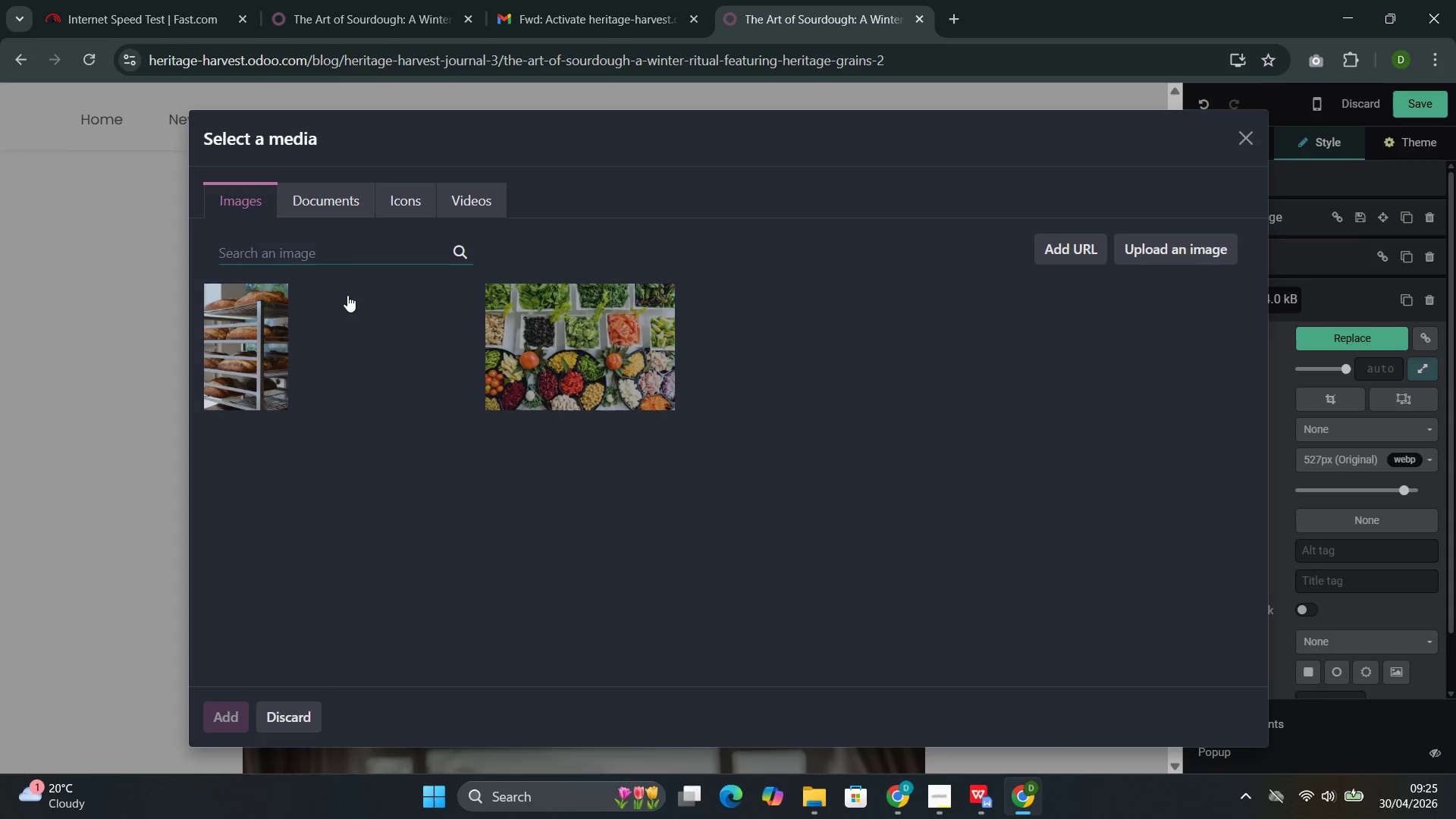 
left_click([348, 258])
 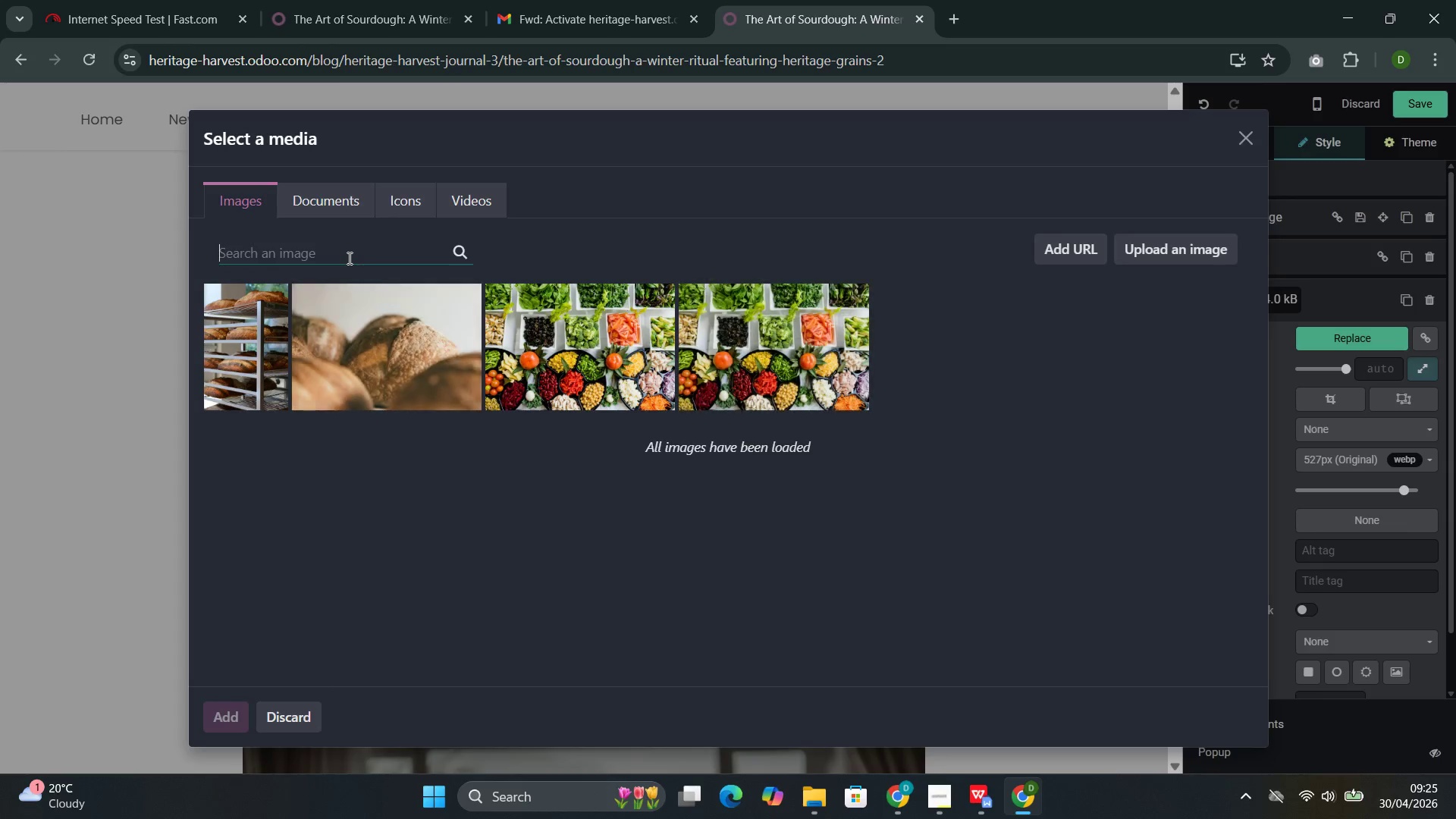 
key(Control+V)
 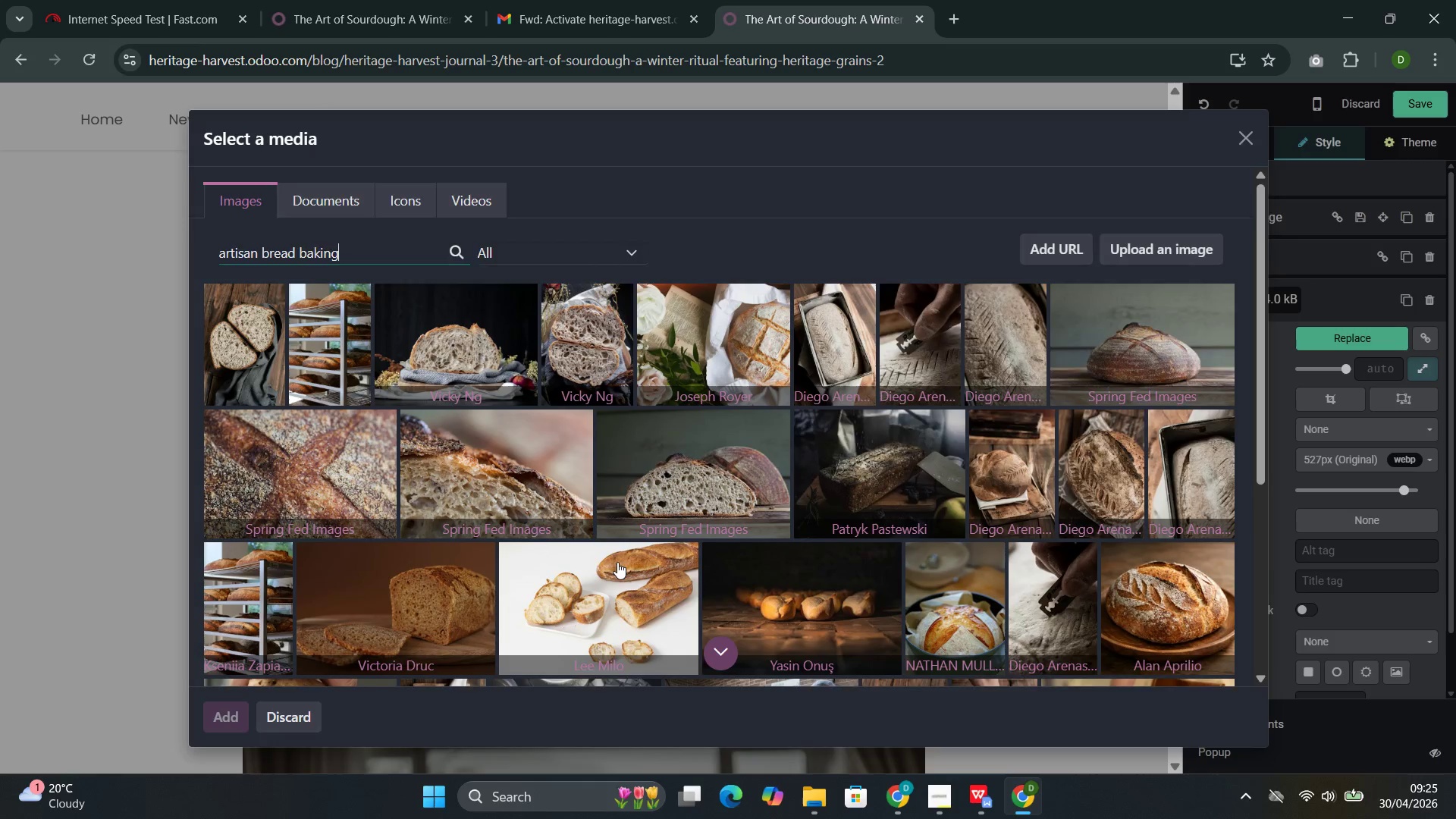 
wait(7.64)
 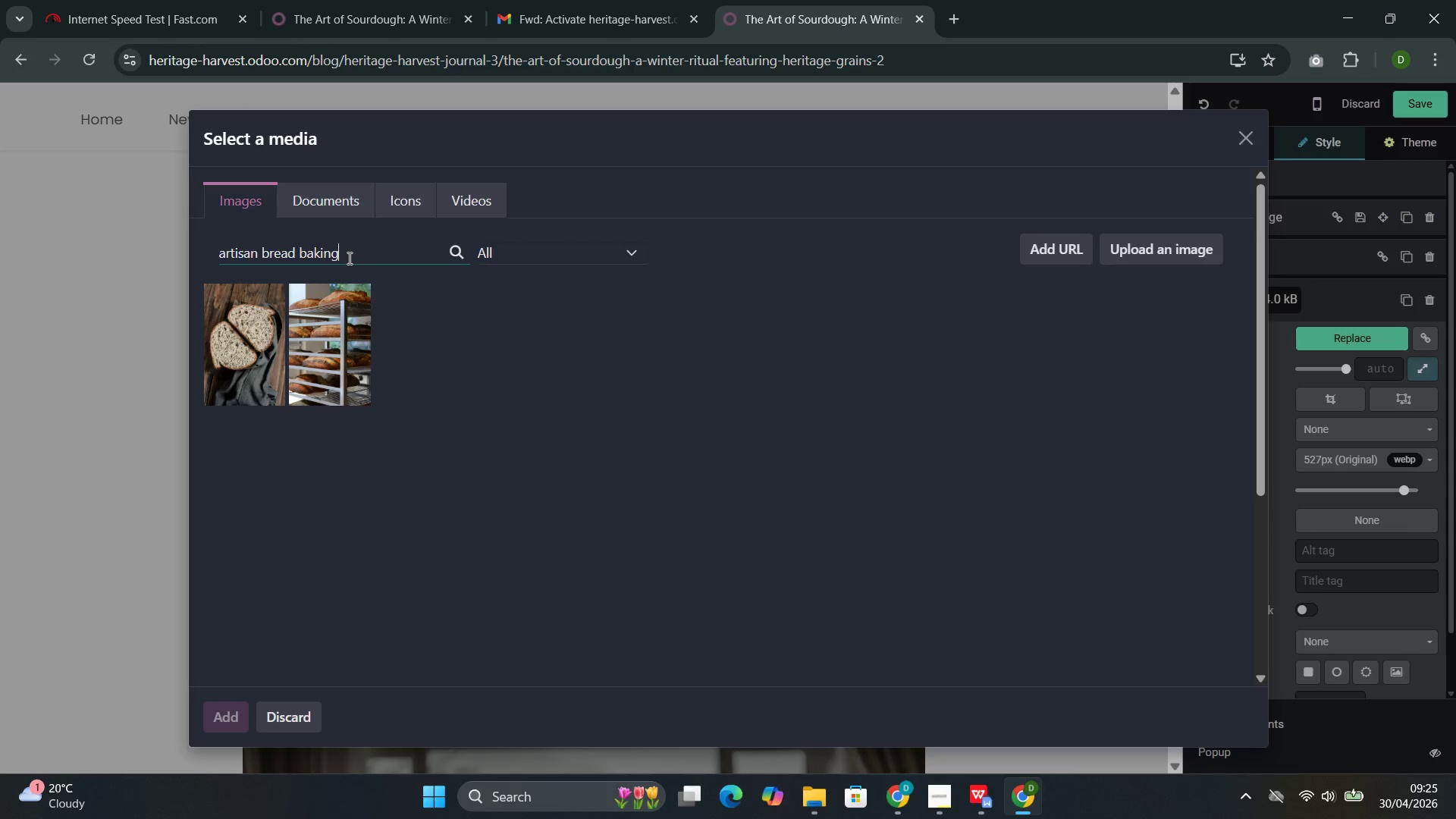 
left_click([417, 544])
 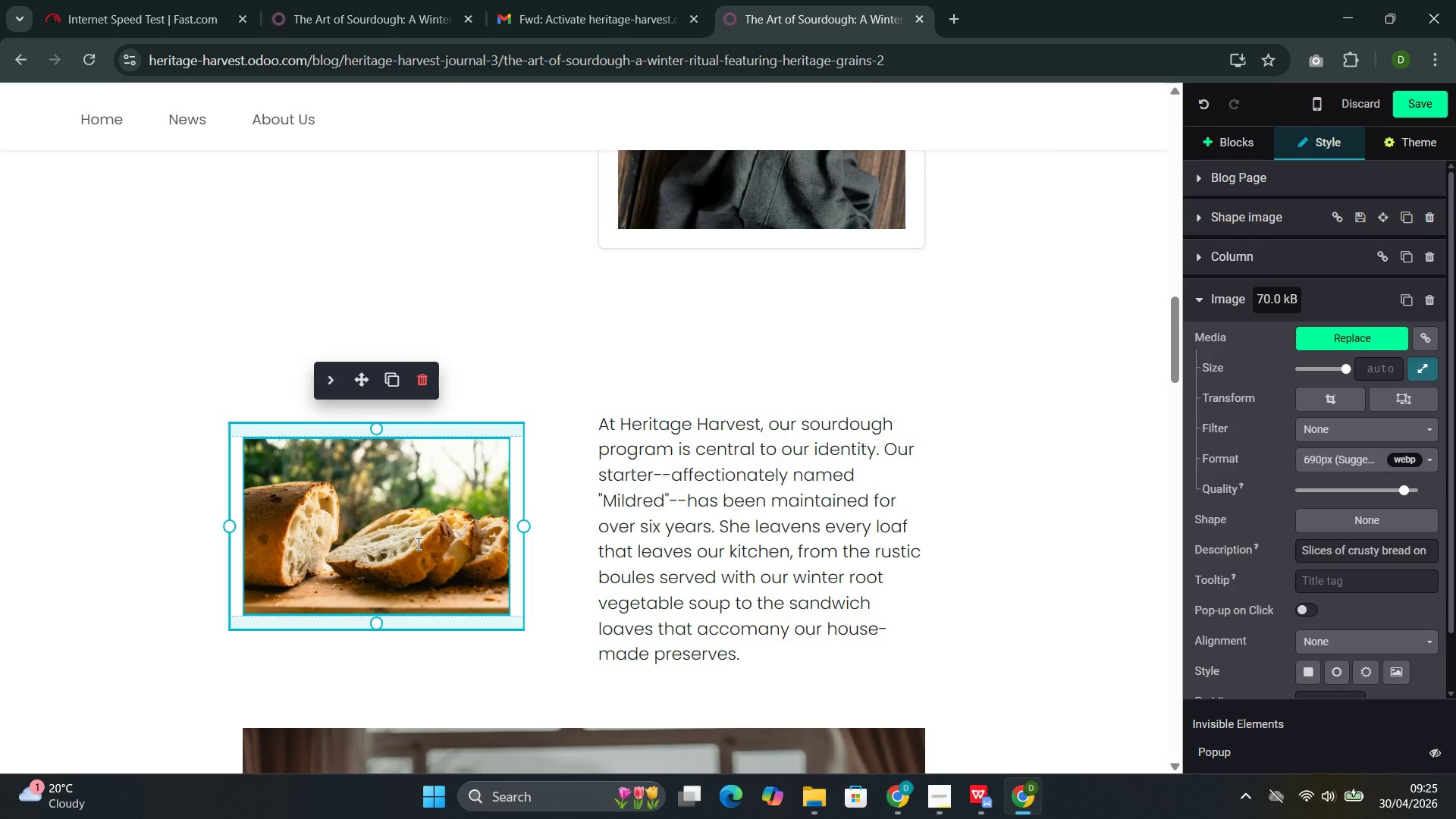 
wait(6.98)
 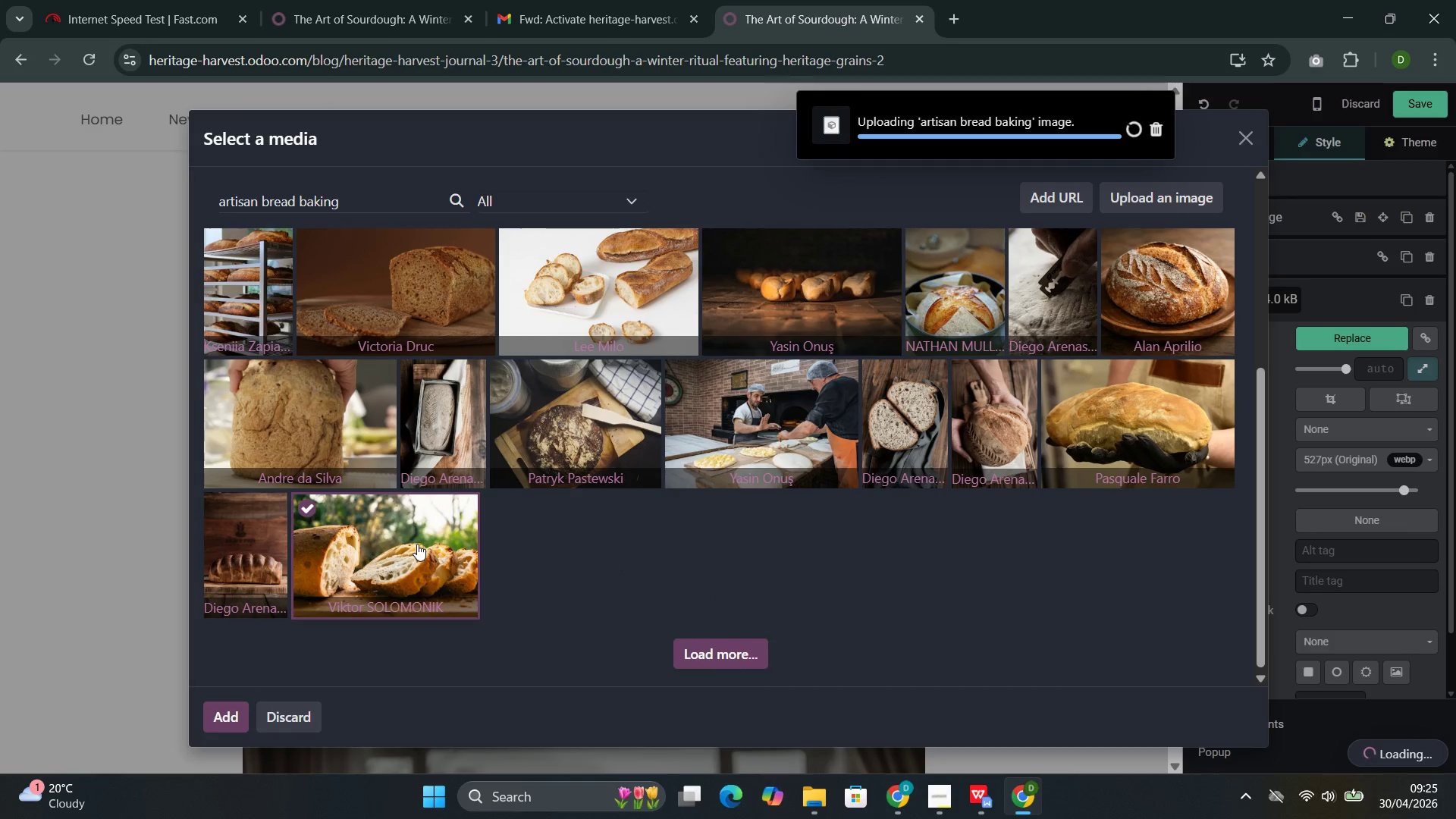 
double_click([378, 511])
 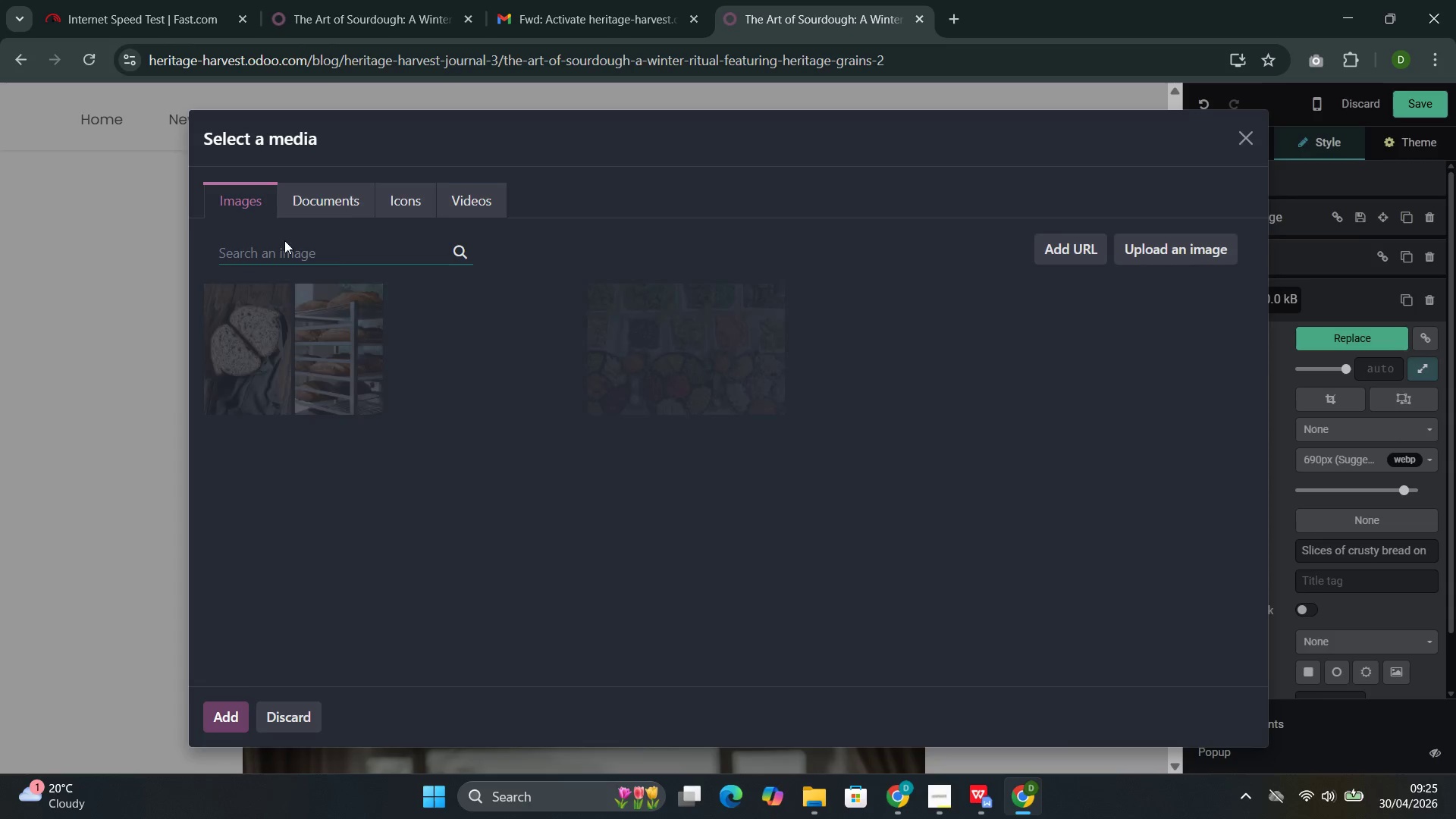 
left_click([284, 249])
 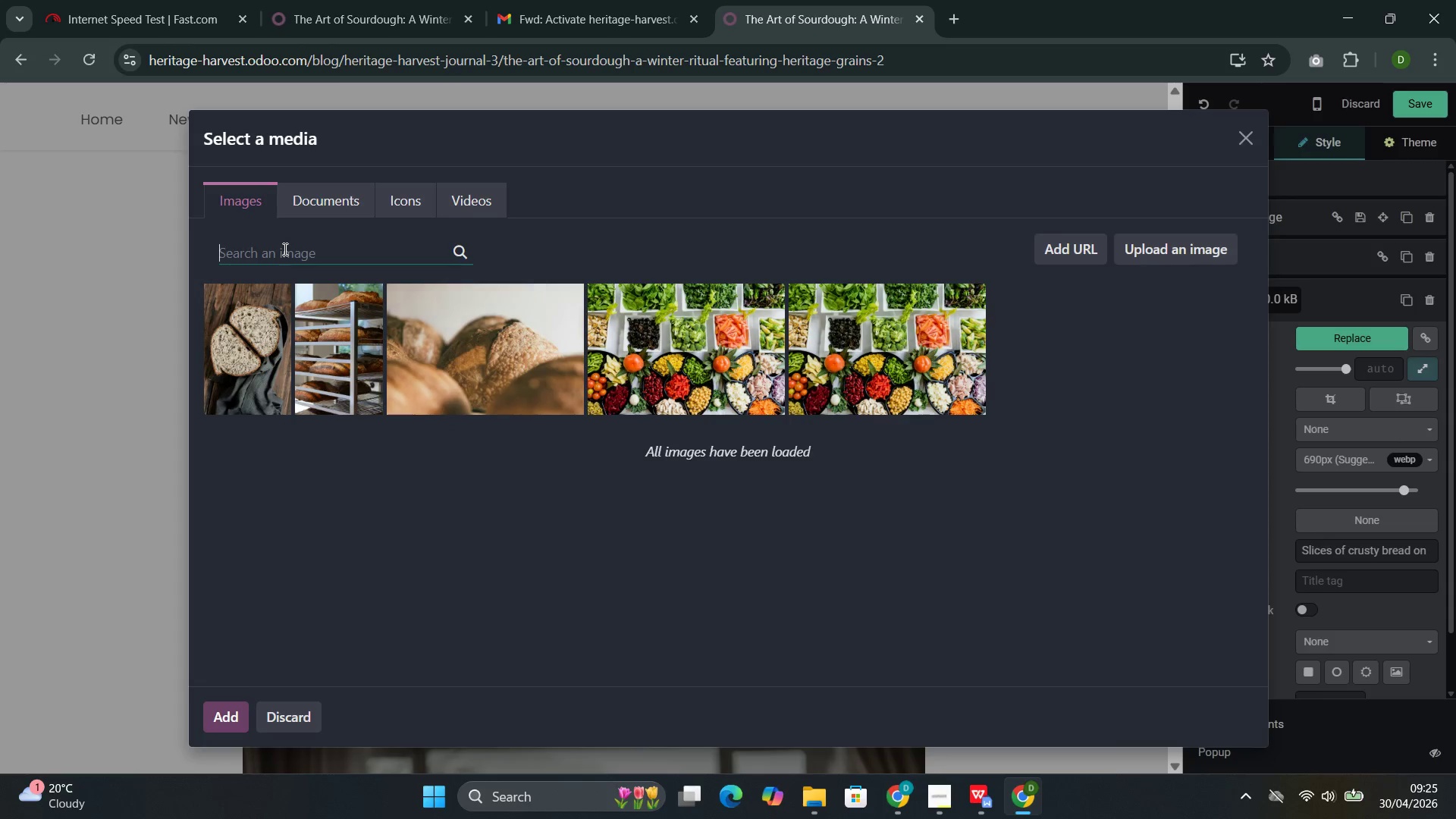 
key(Control+V)
 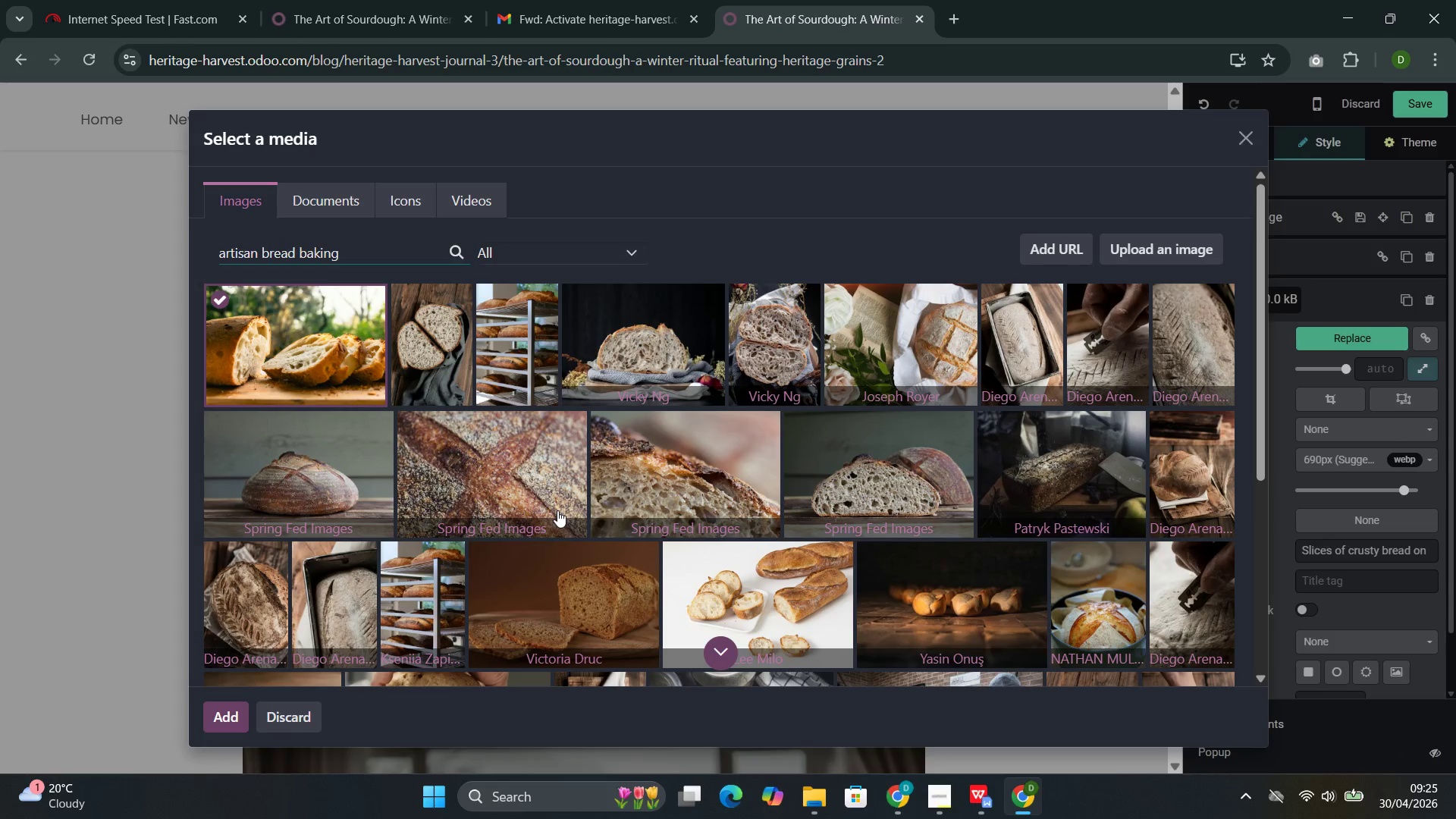 
wait(6.62)
 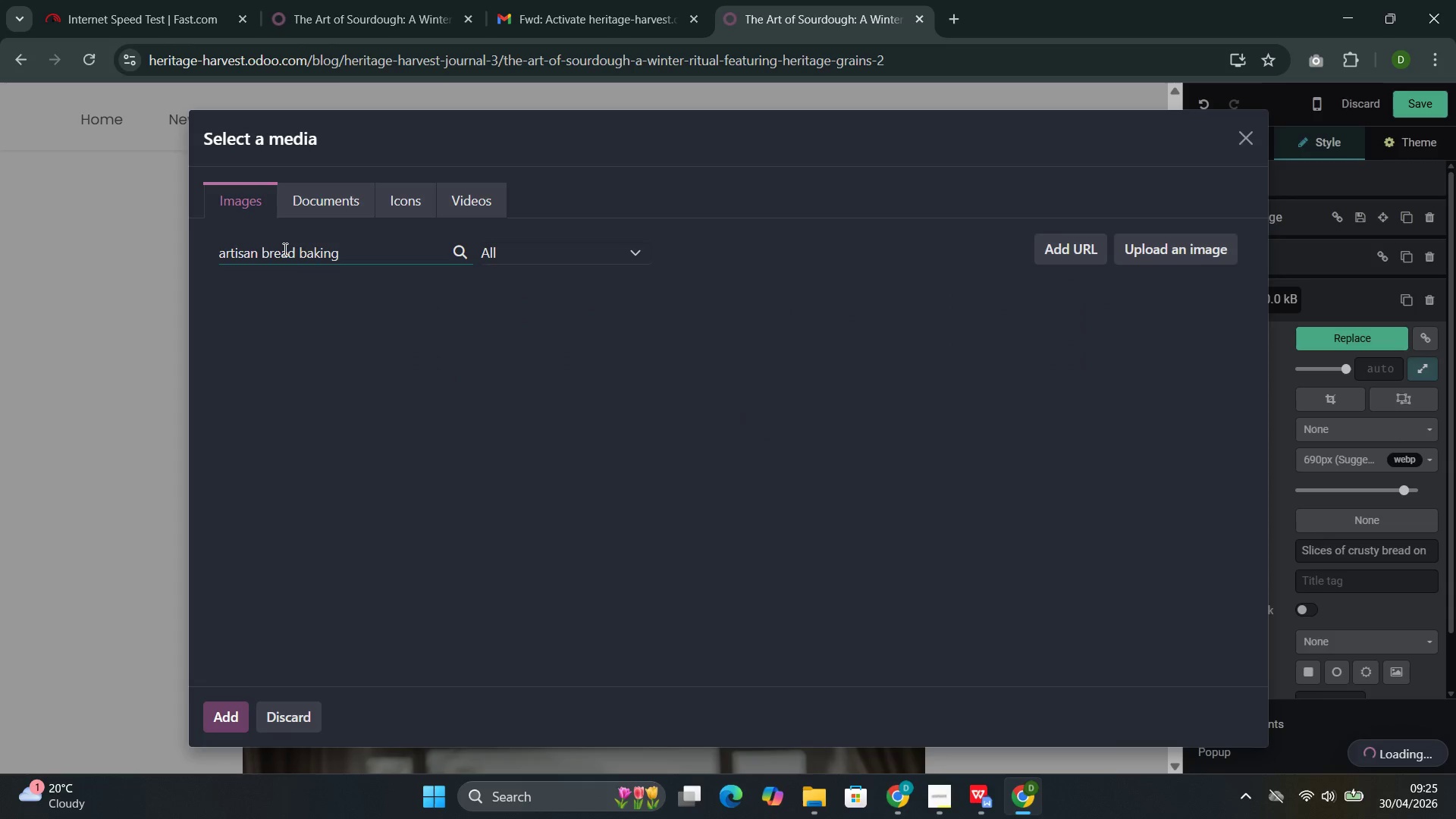 
left_click([446, 532])
 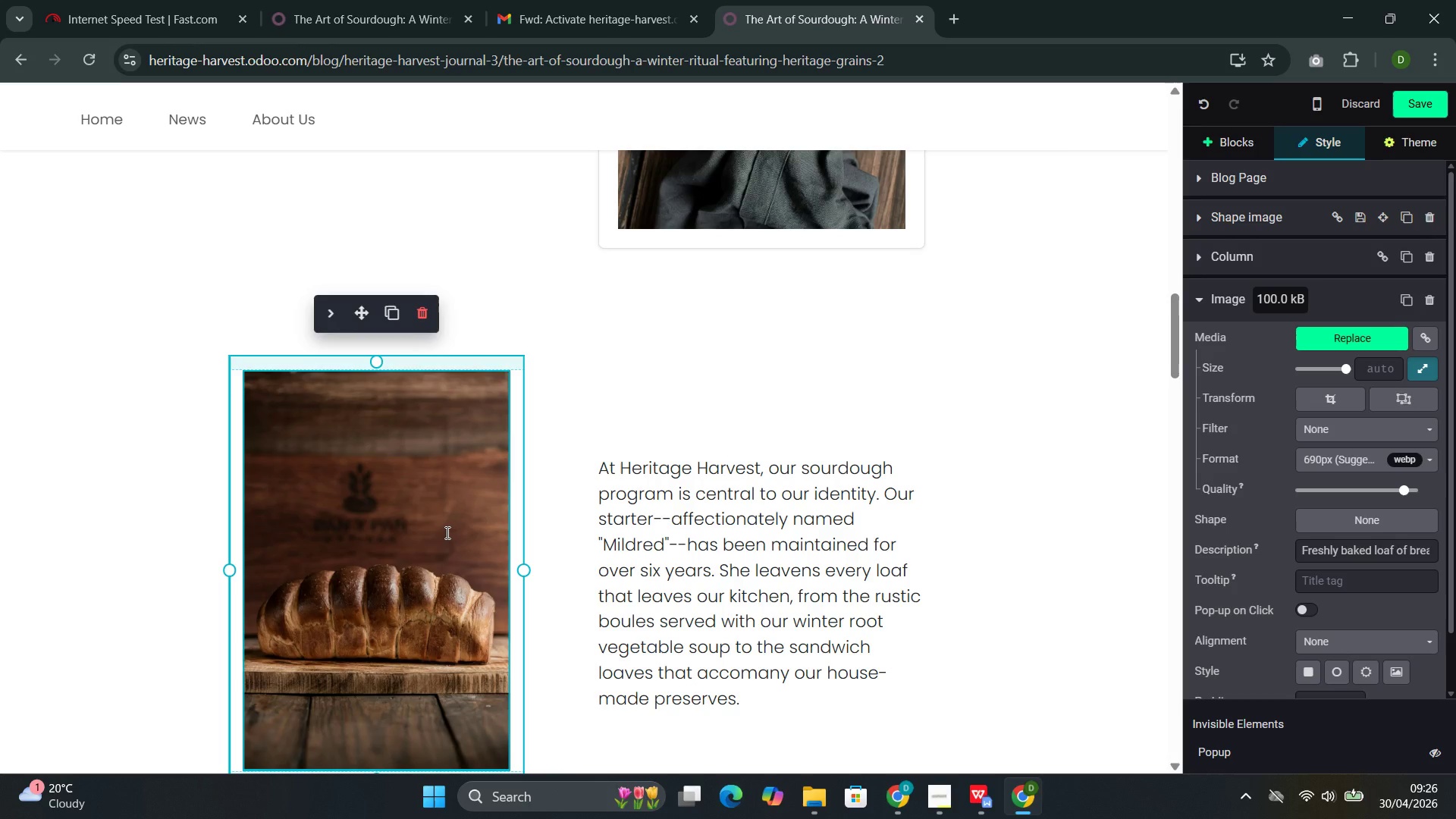 
wait(17.42)
 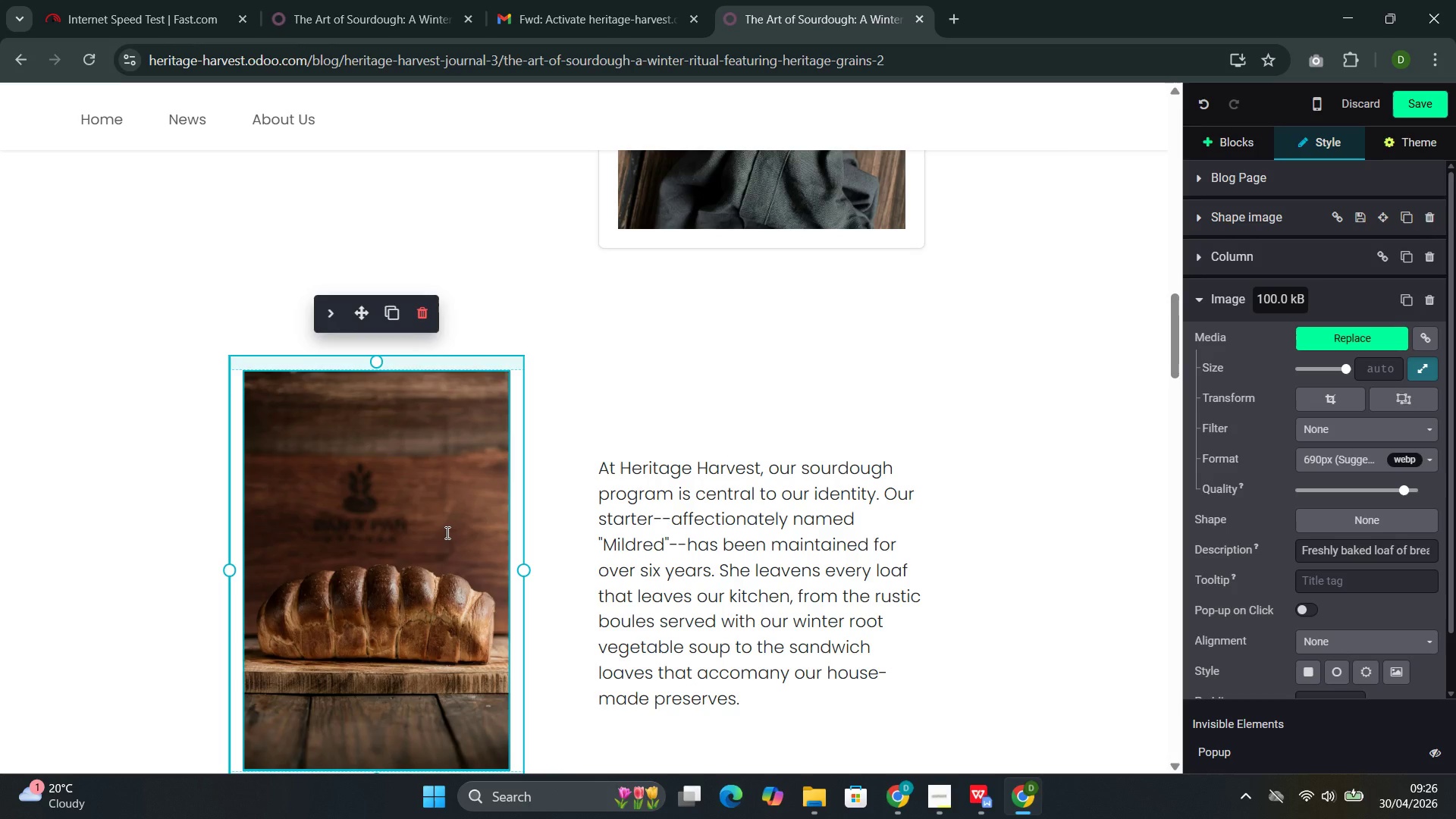 
left_click([729, 281])
 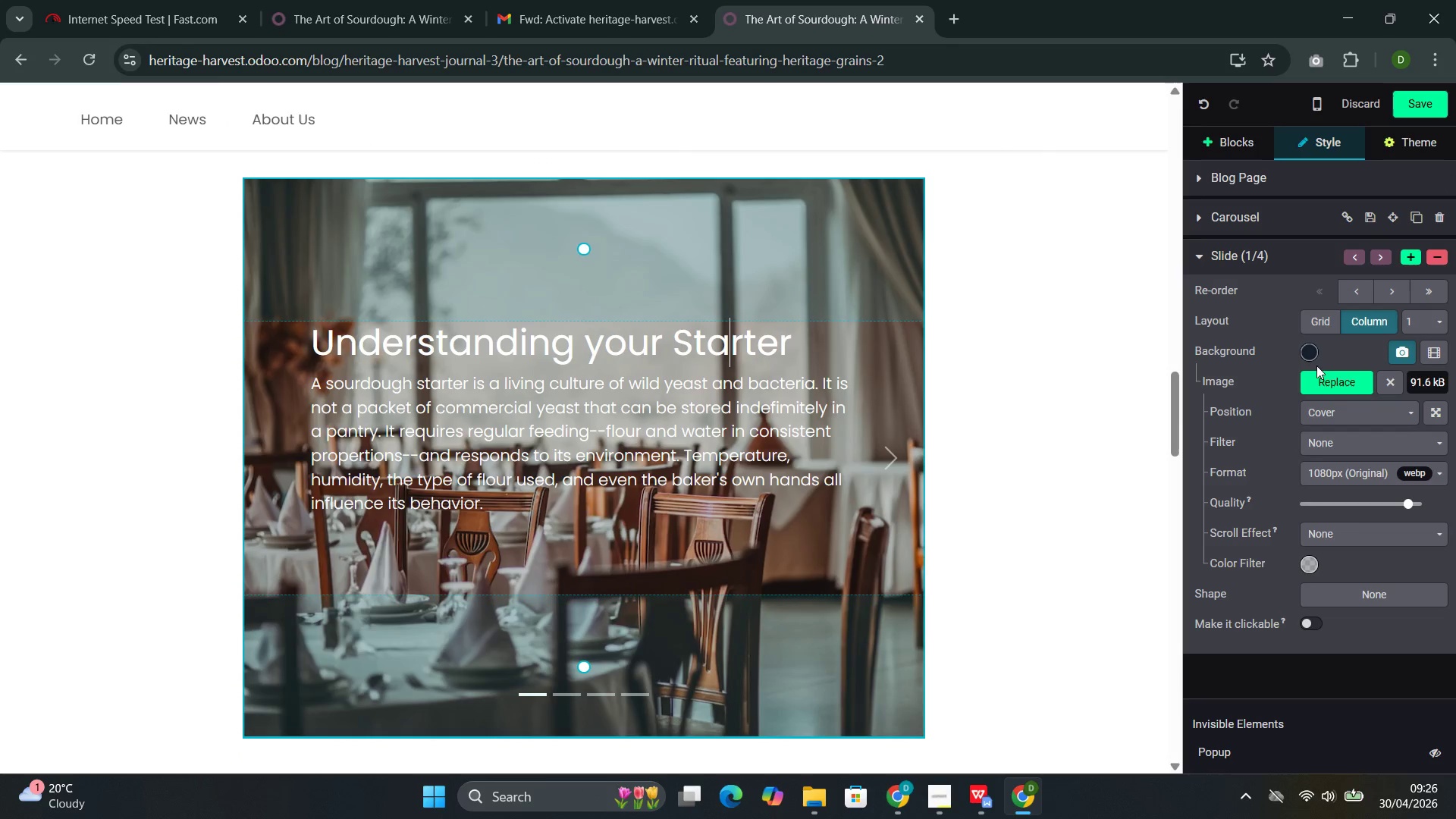 
left_click([1317, 372])
 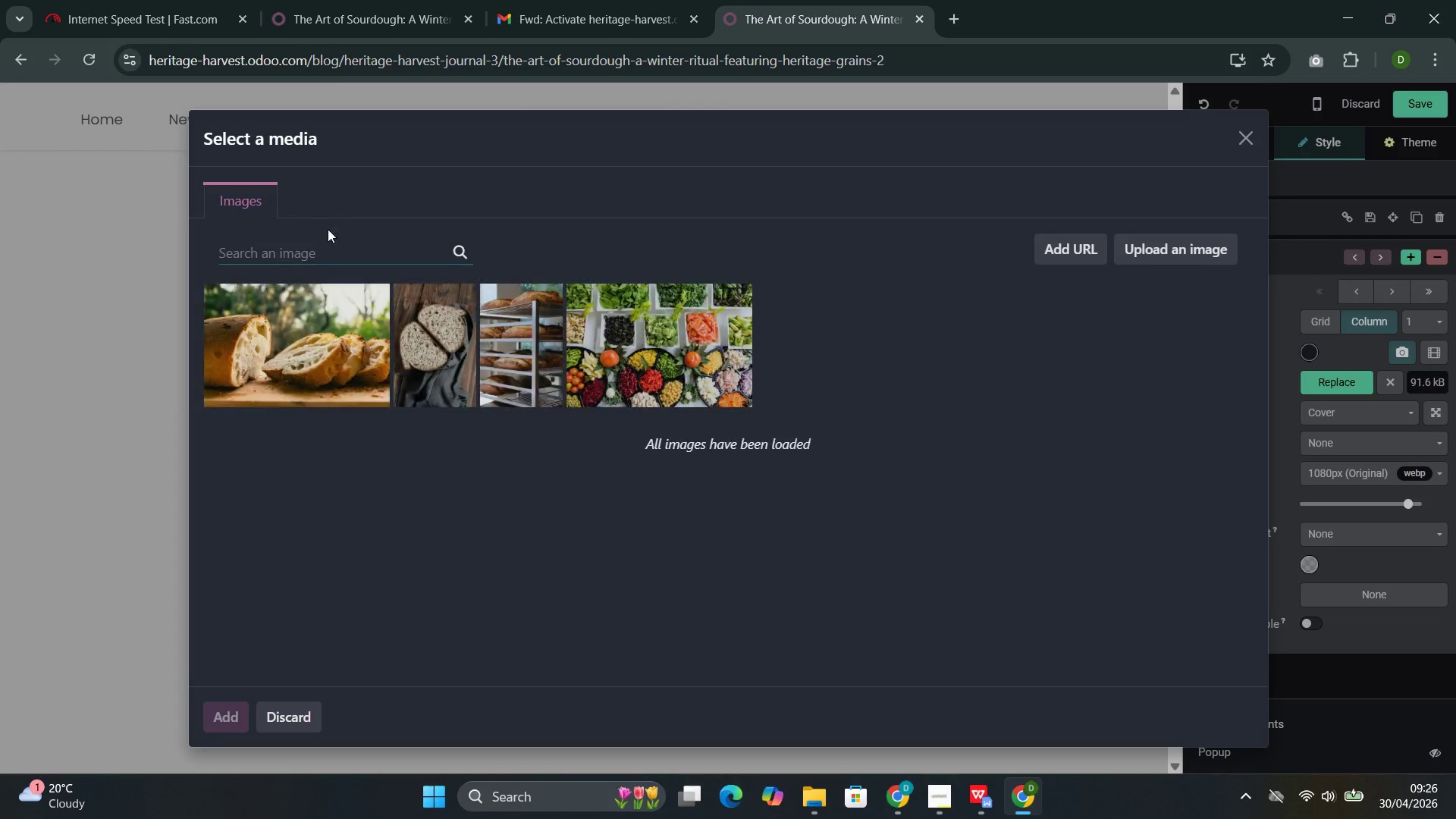 
left_click([325, 261])
 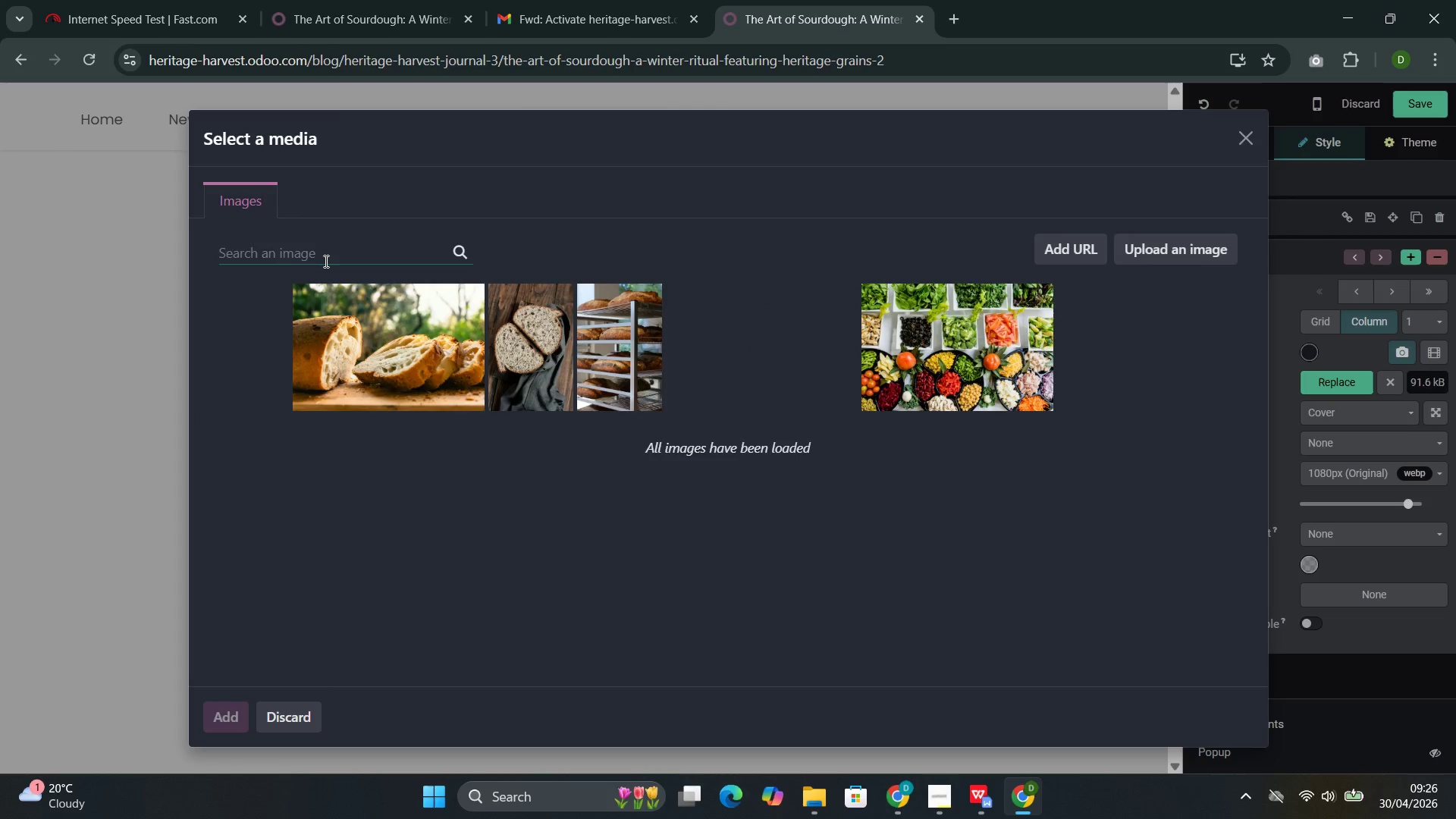 
key(Control+V)
 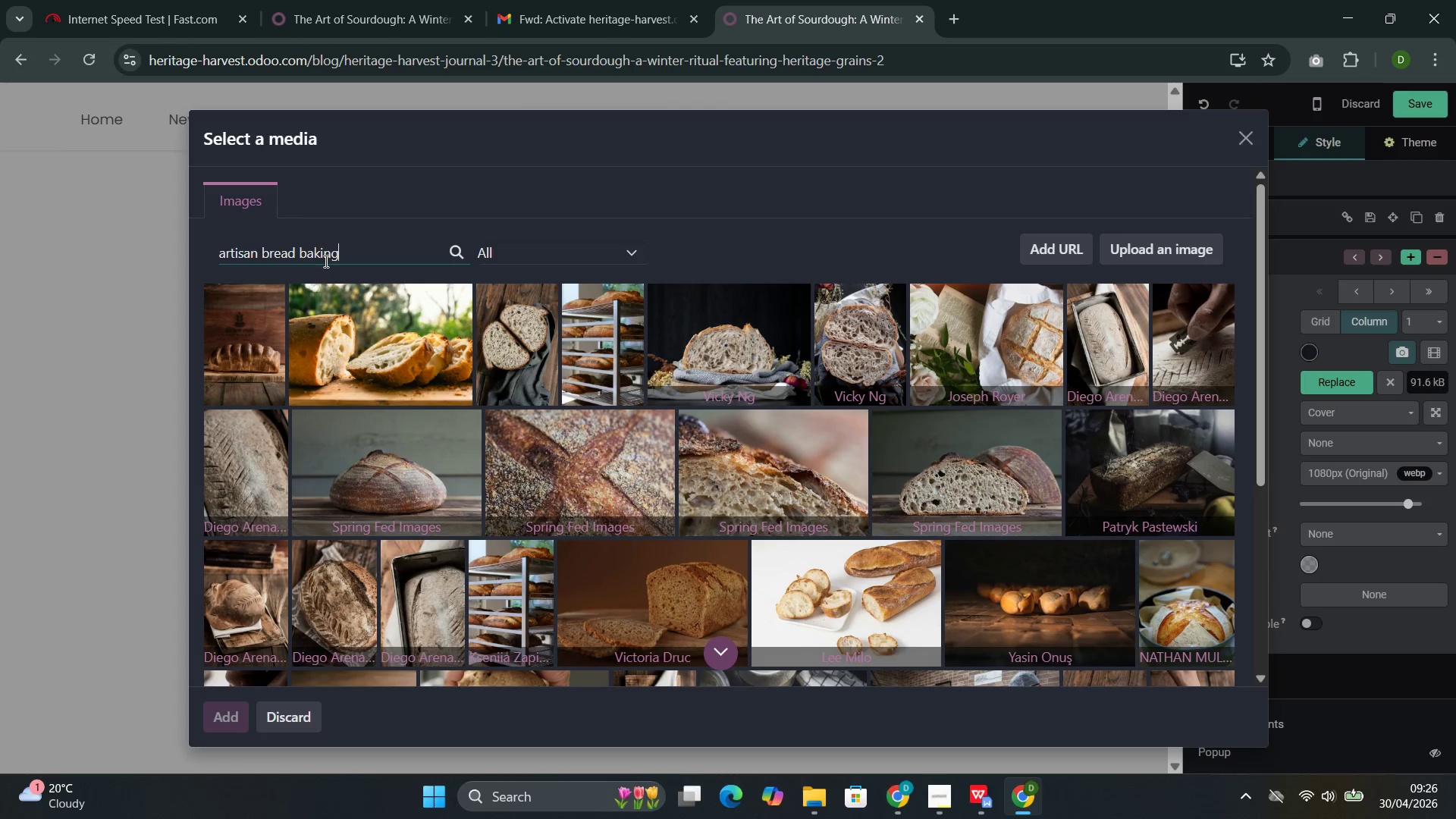 
left_click([594, 468])
 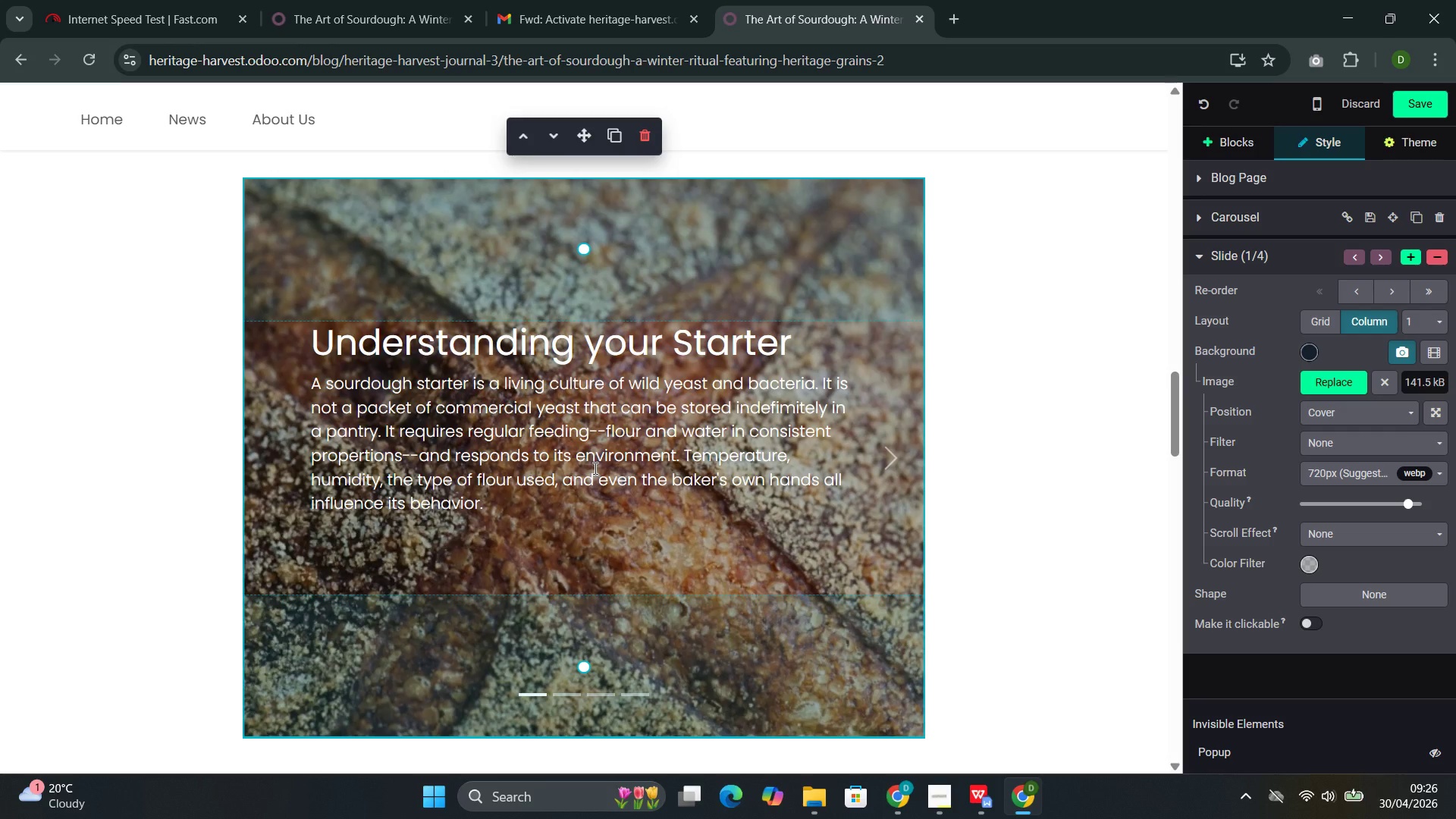 
wait(15.47)
 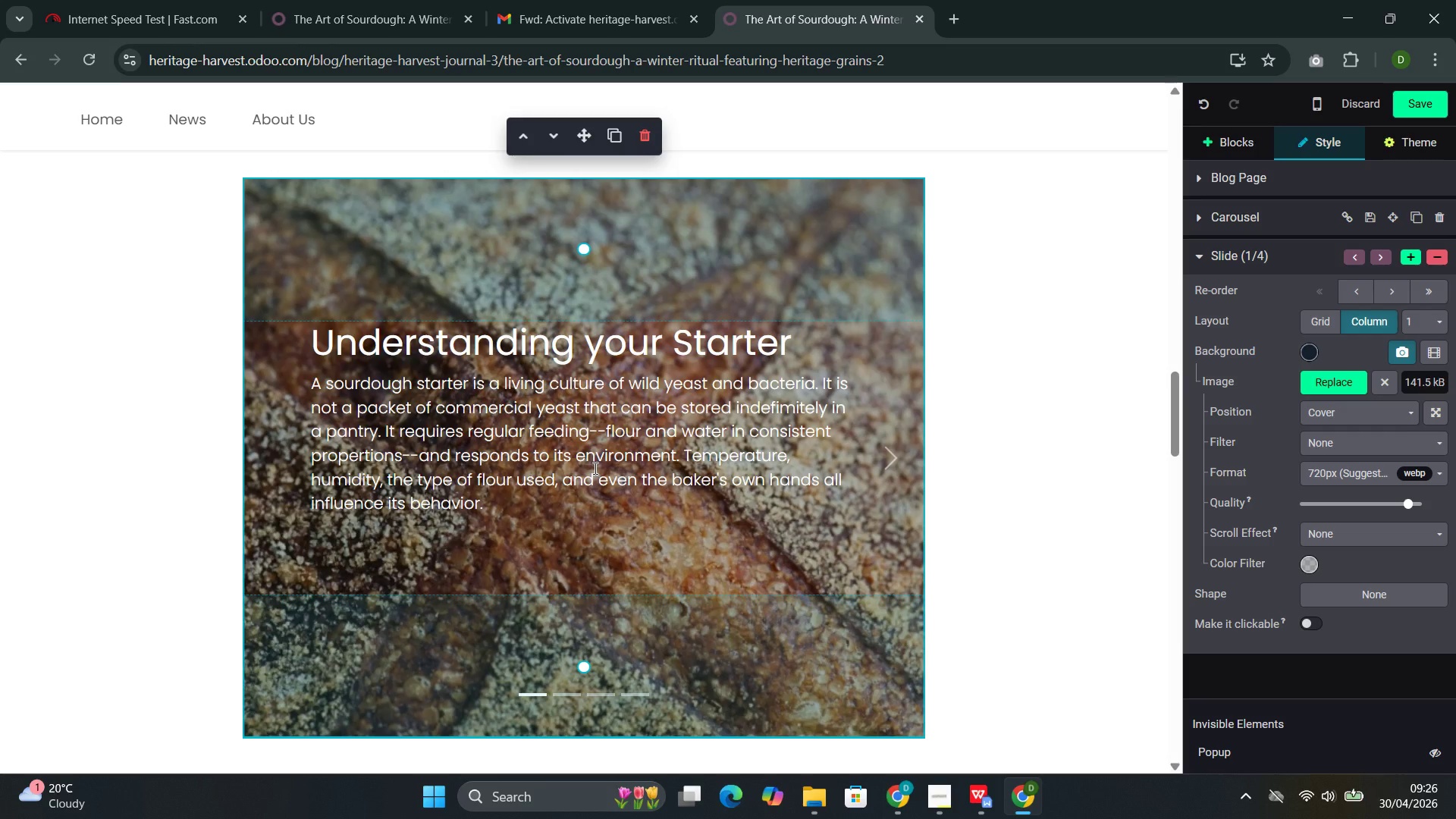 
left_click([891, 479])
 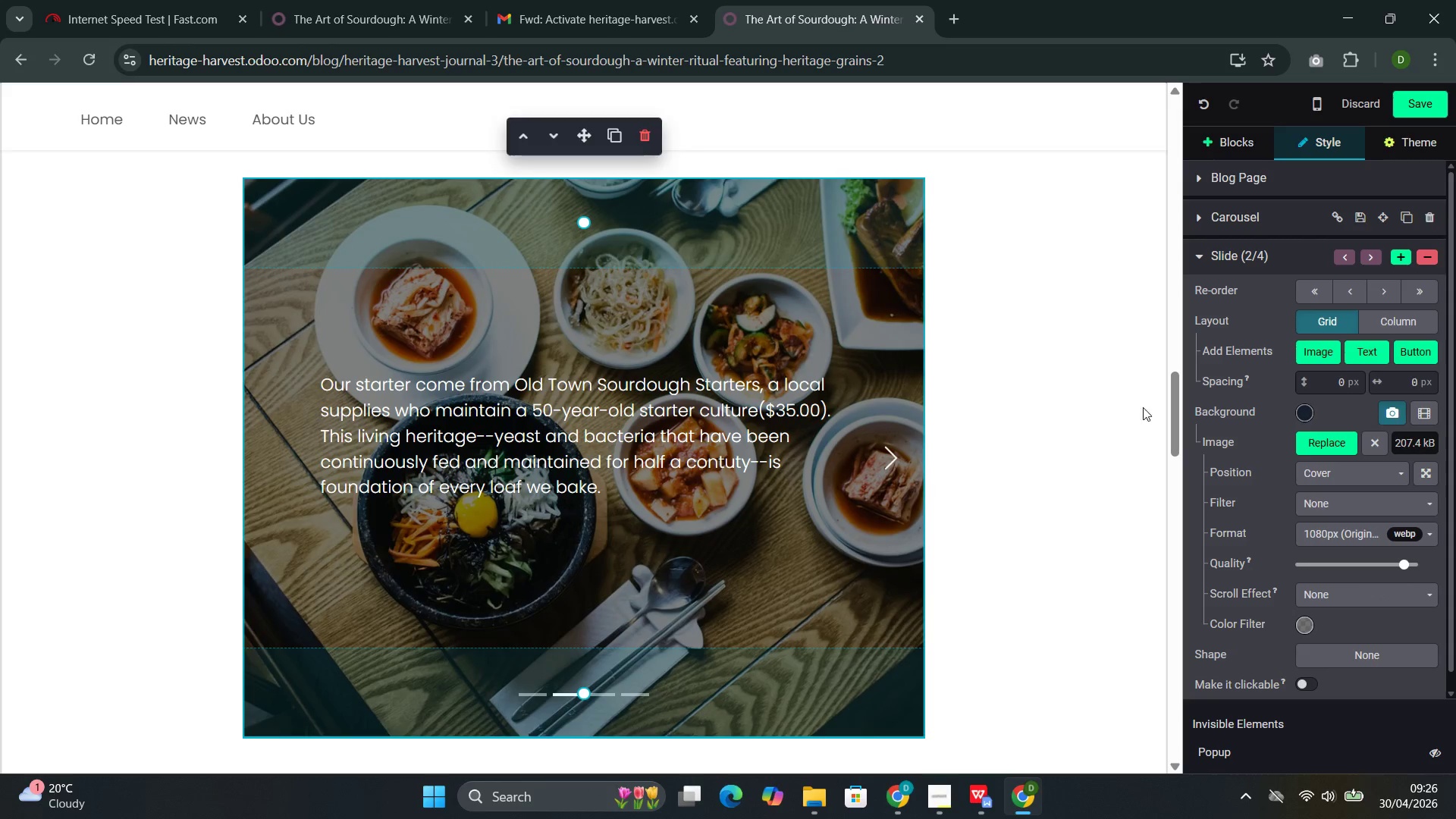 
left_click([1323, 441])
 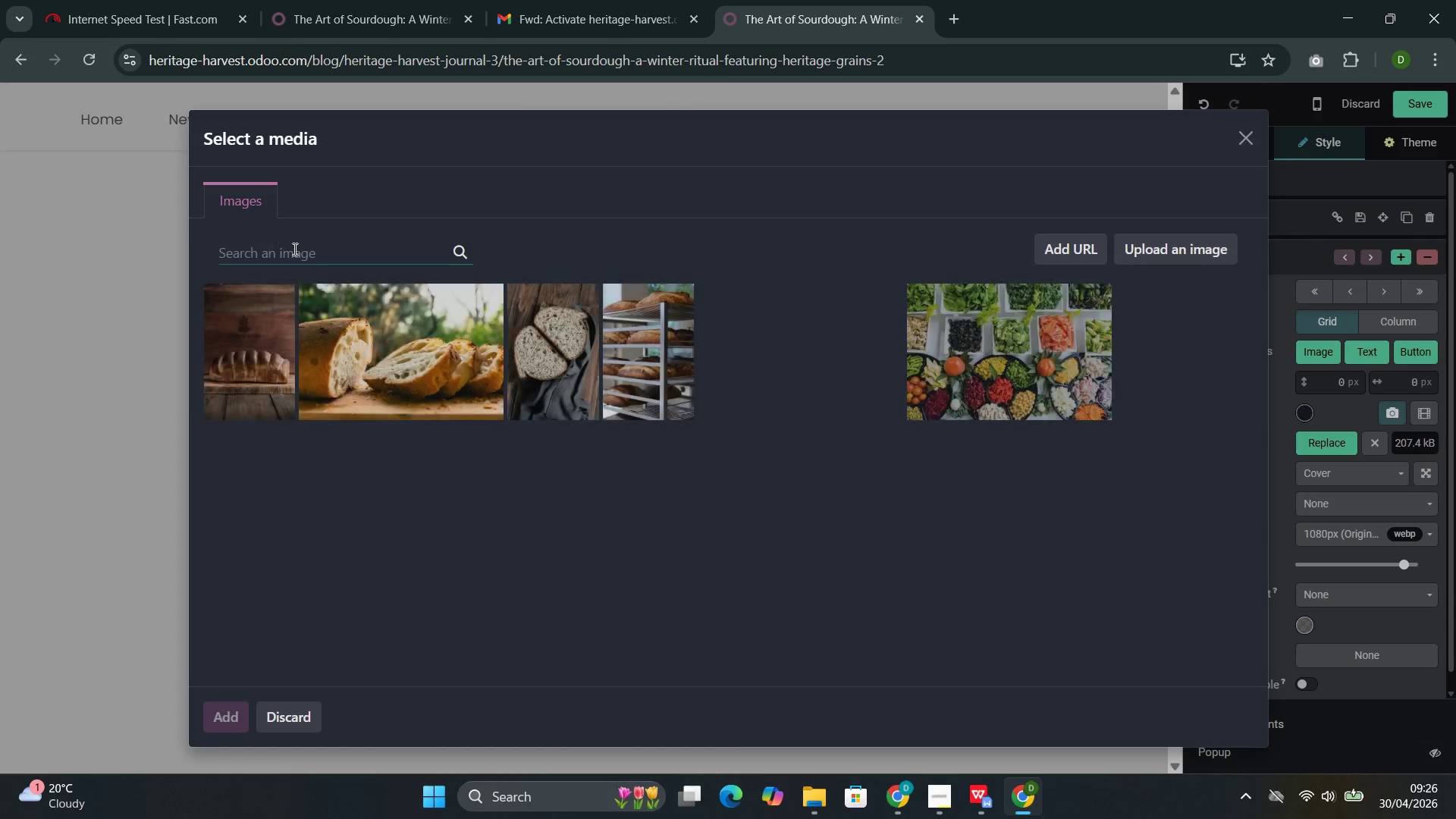 
left_click([302, 248])
 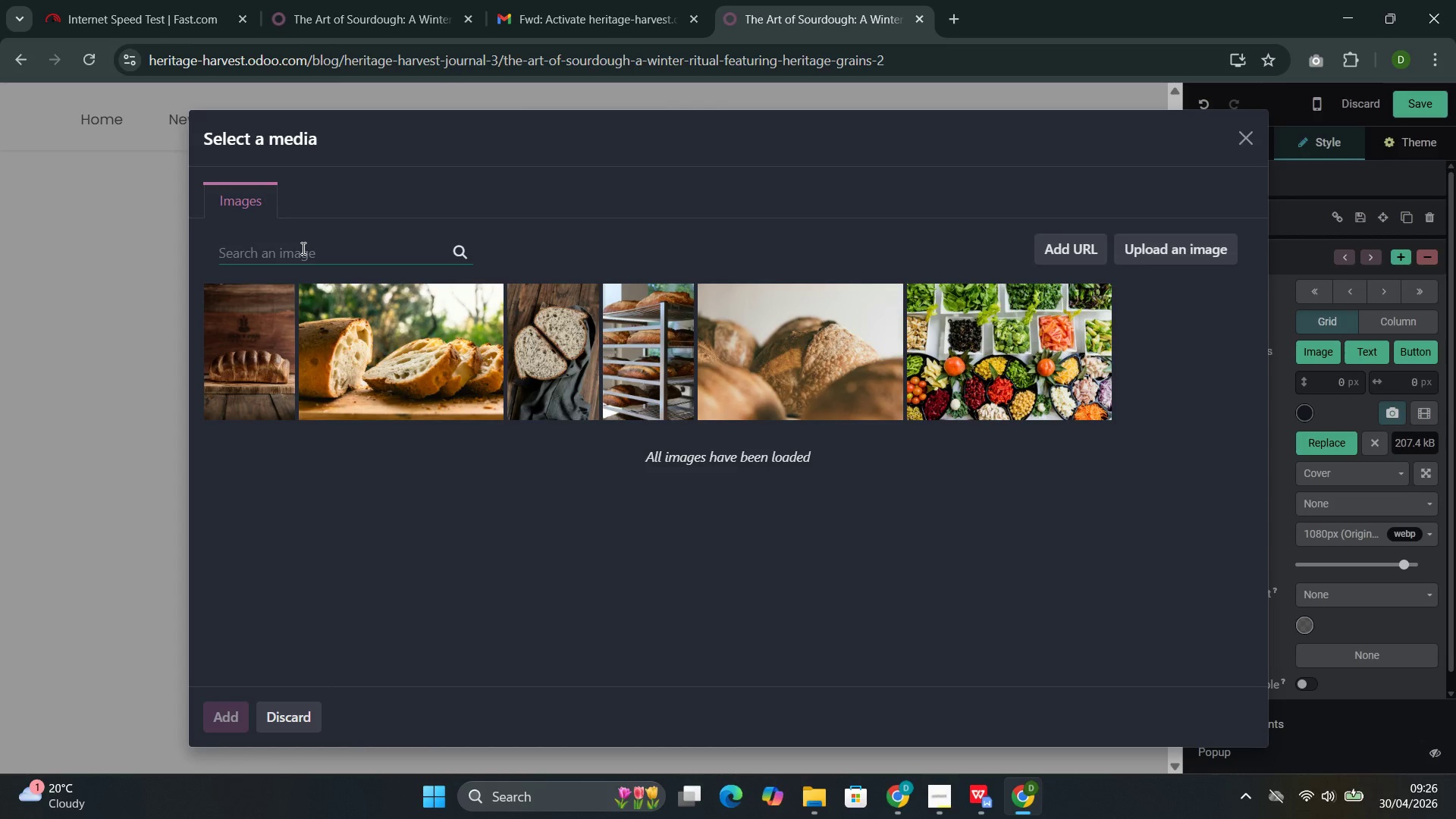 
key(Control+V)
 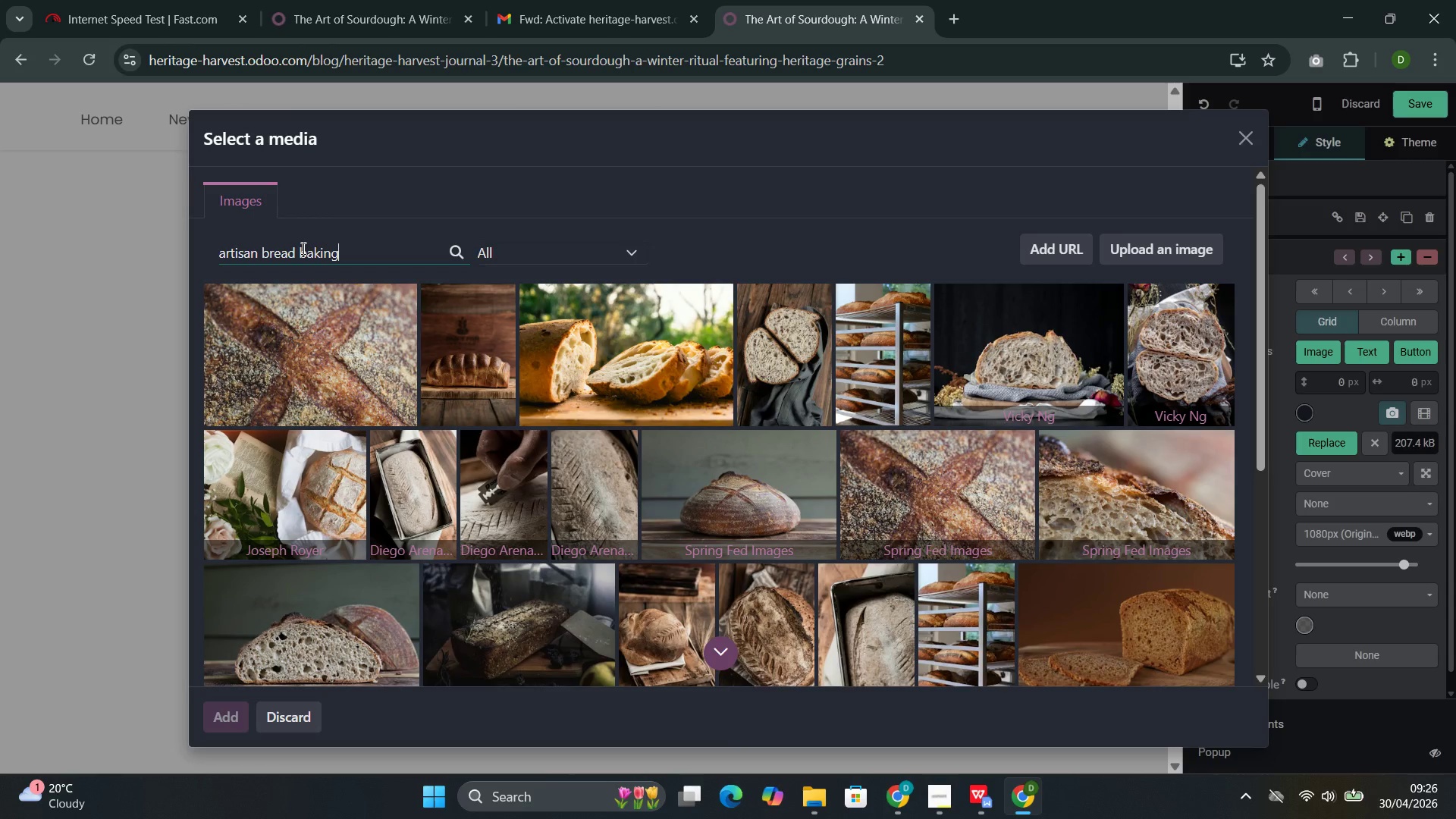 
wait(9.52)
 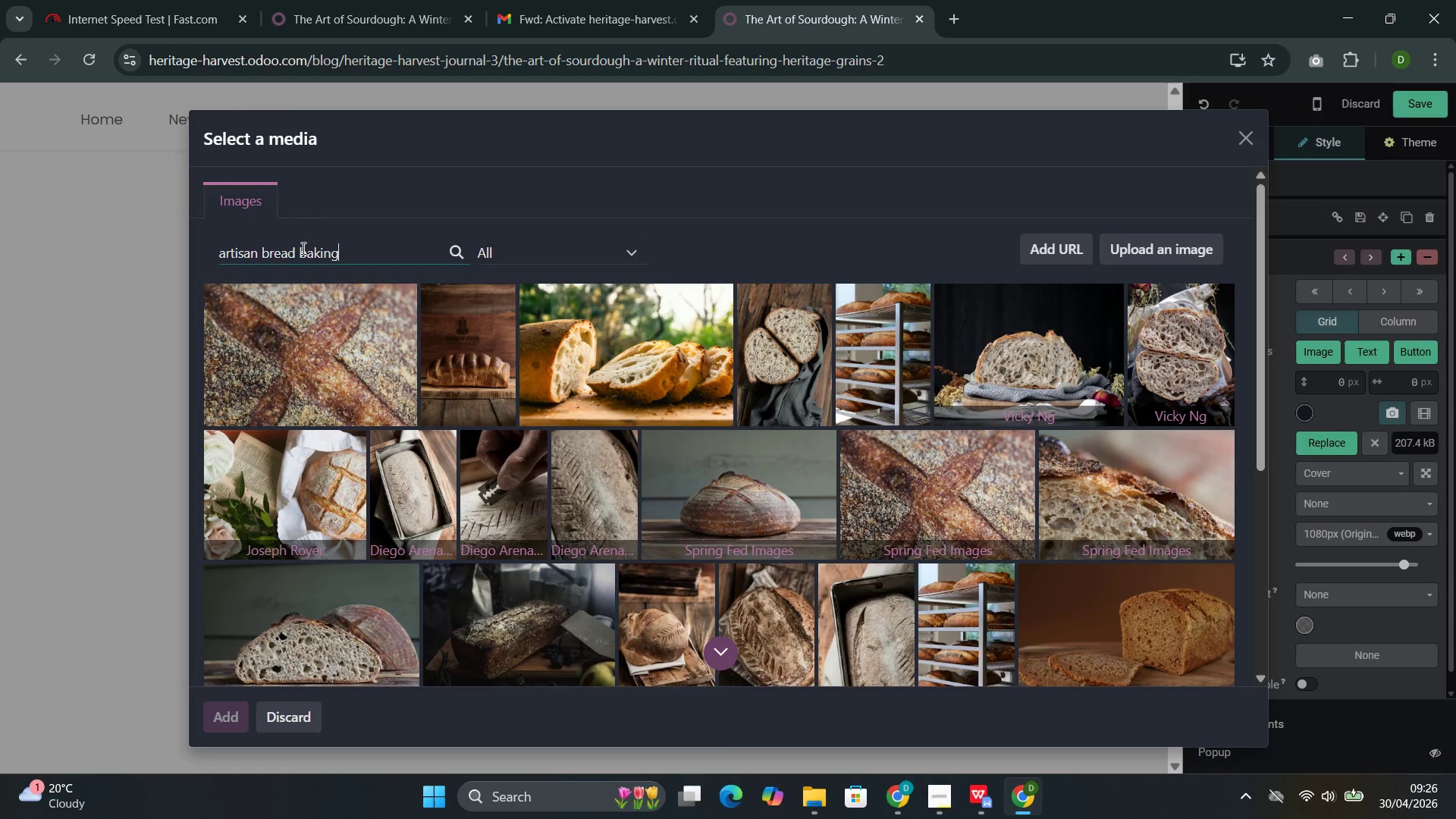 
left_click([520, 479])
 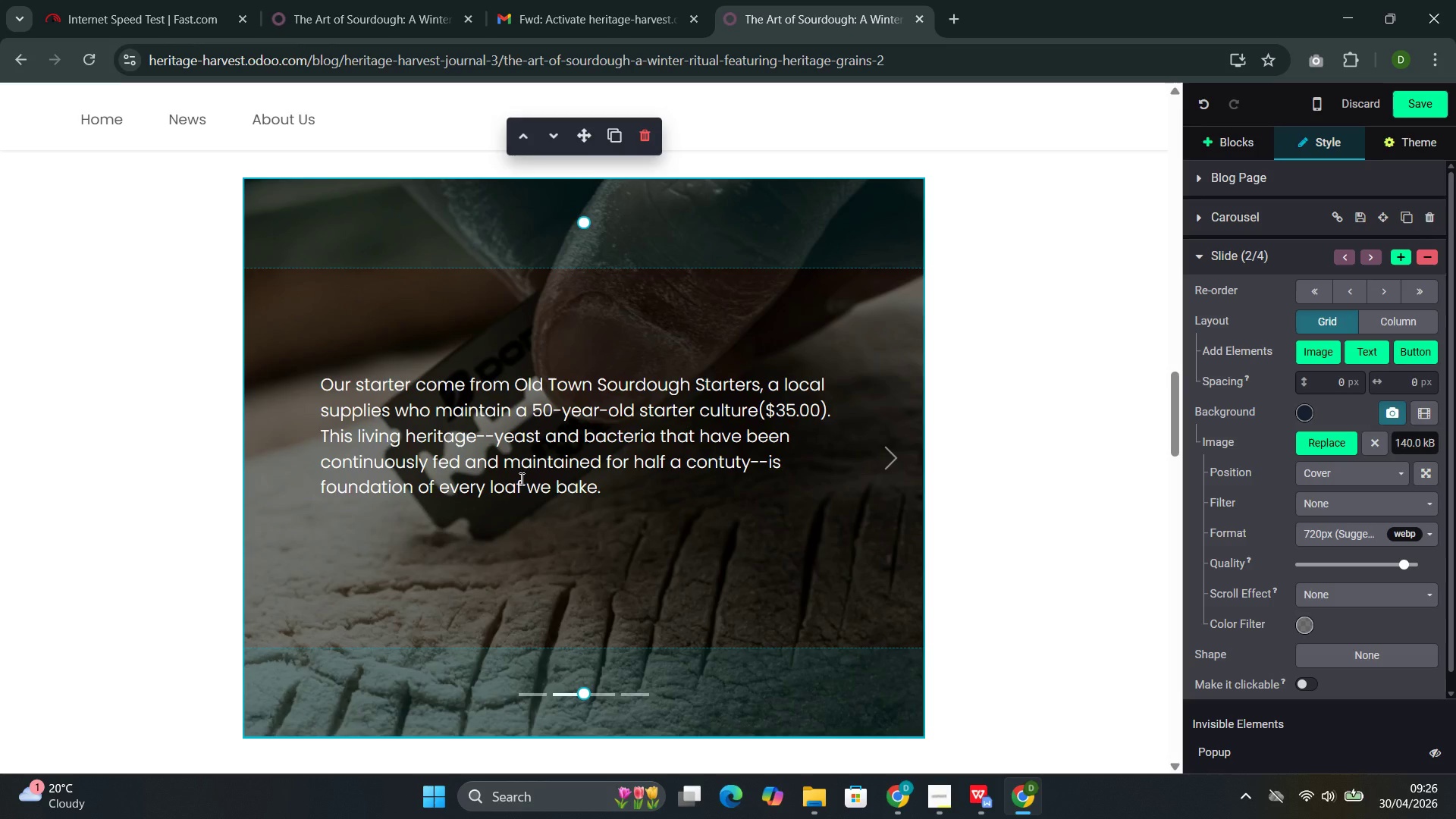 
wait(7.94)
 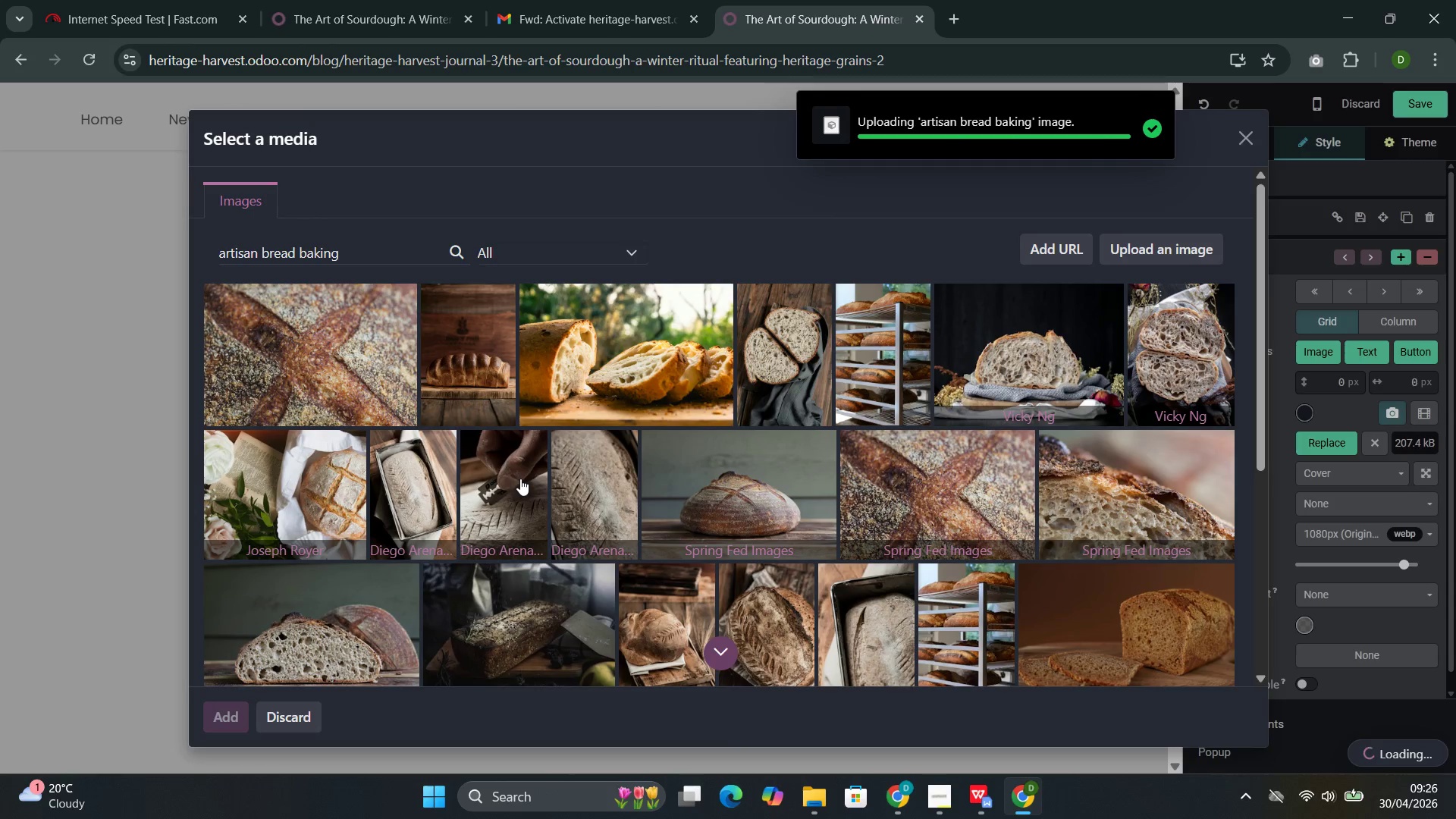 
left_click([891, 460])
 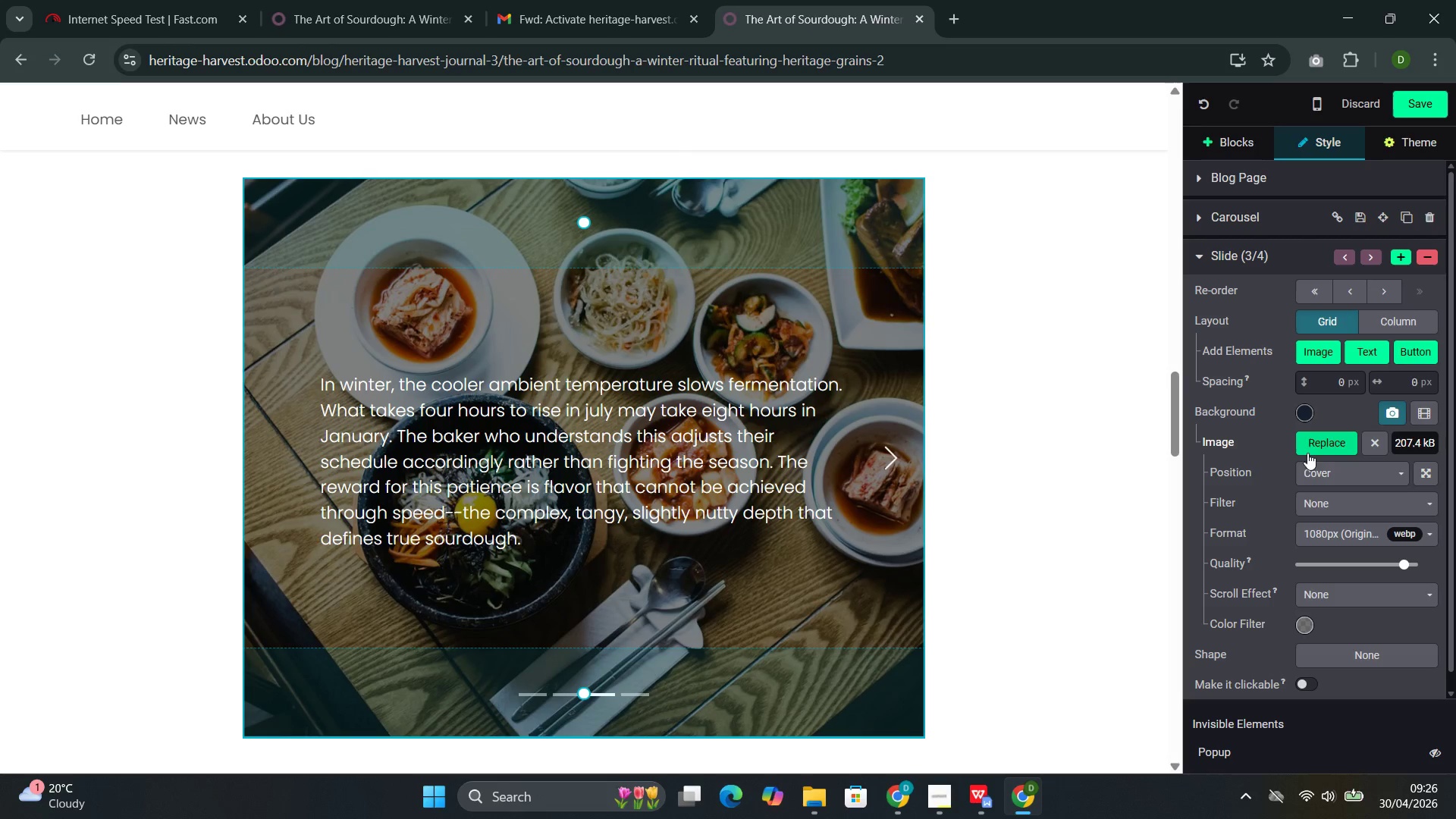 
left_click([1310, 451])
 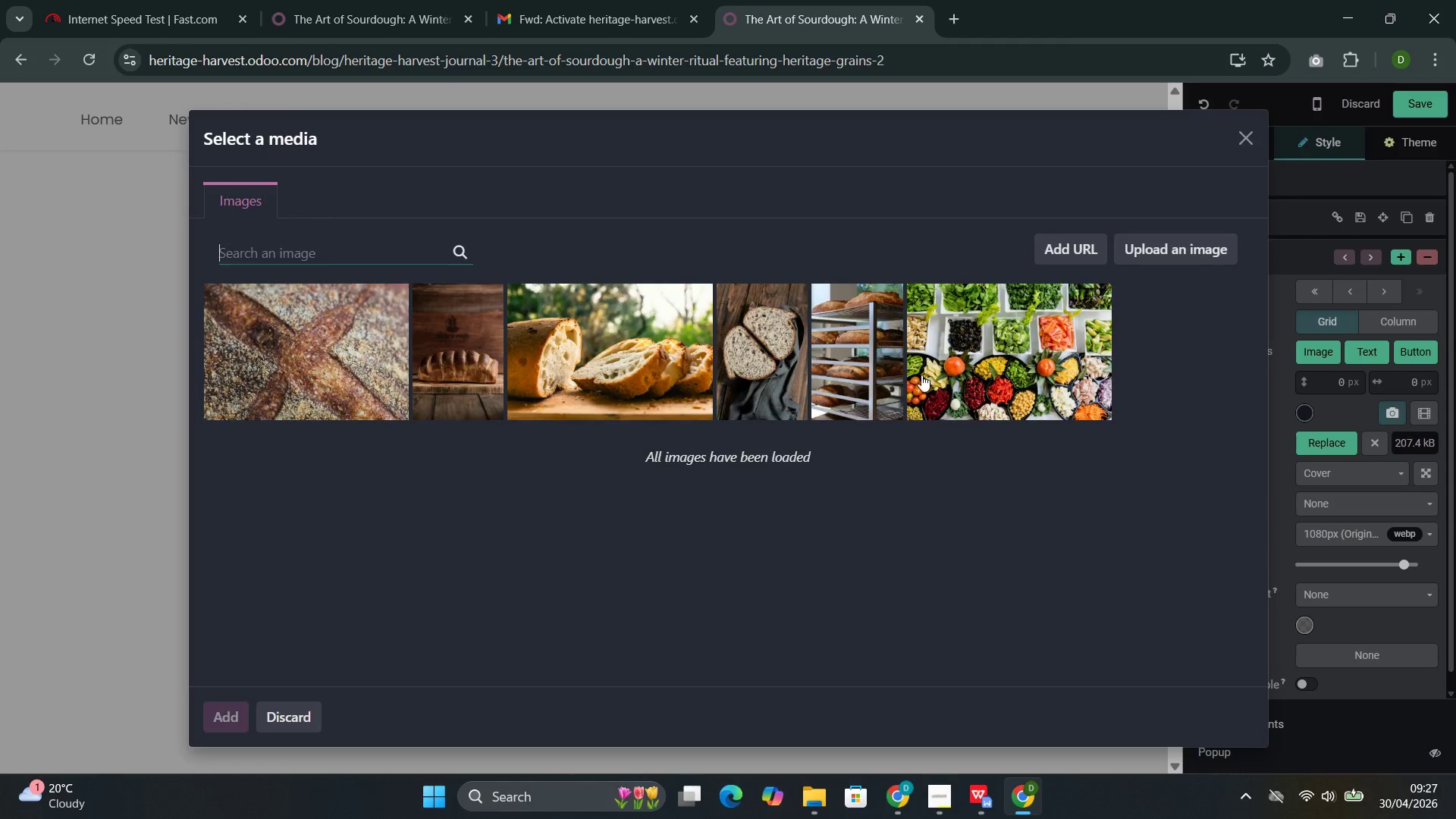 
left_click([352, 251])
 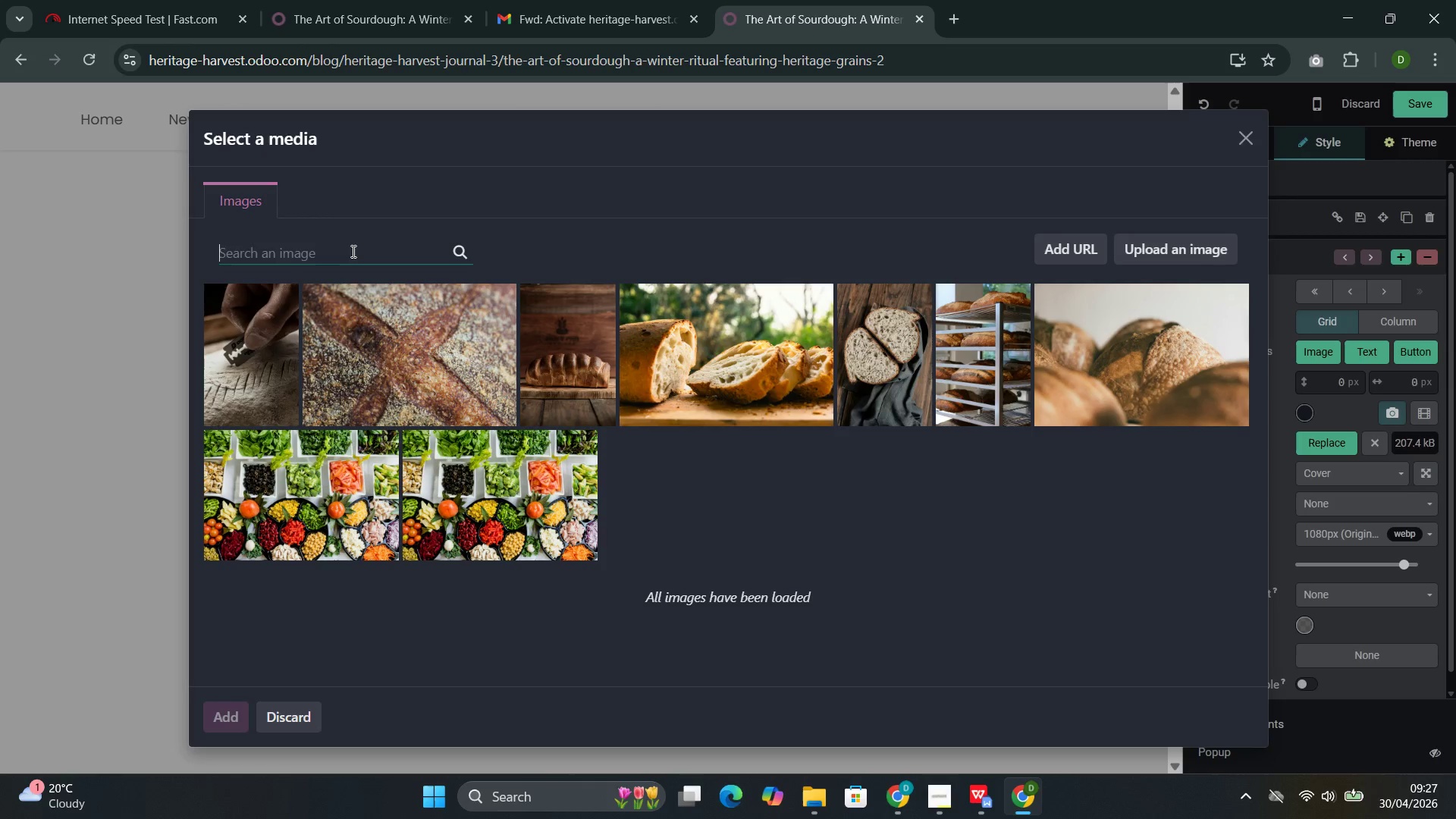 
key(Control+V)
 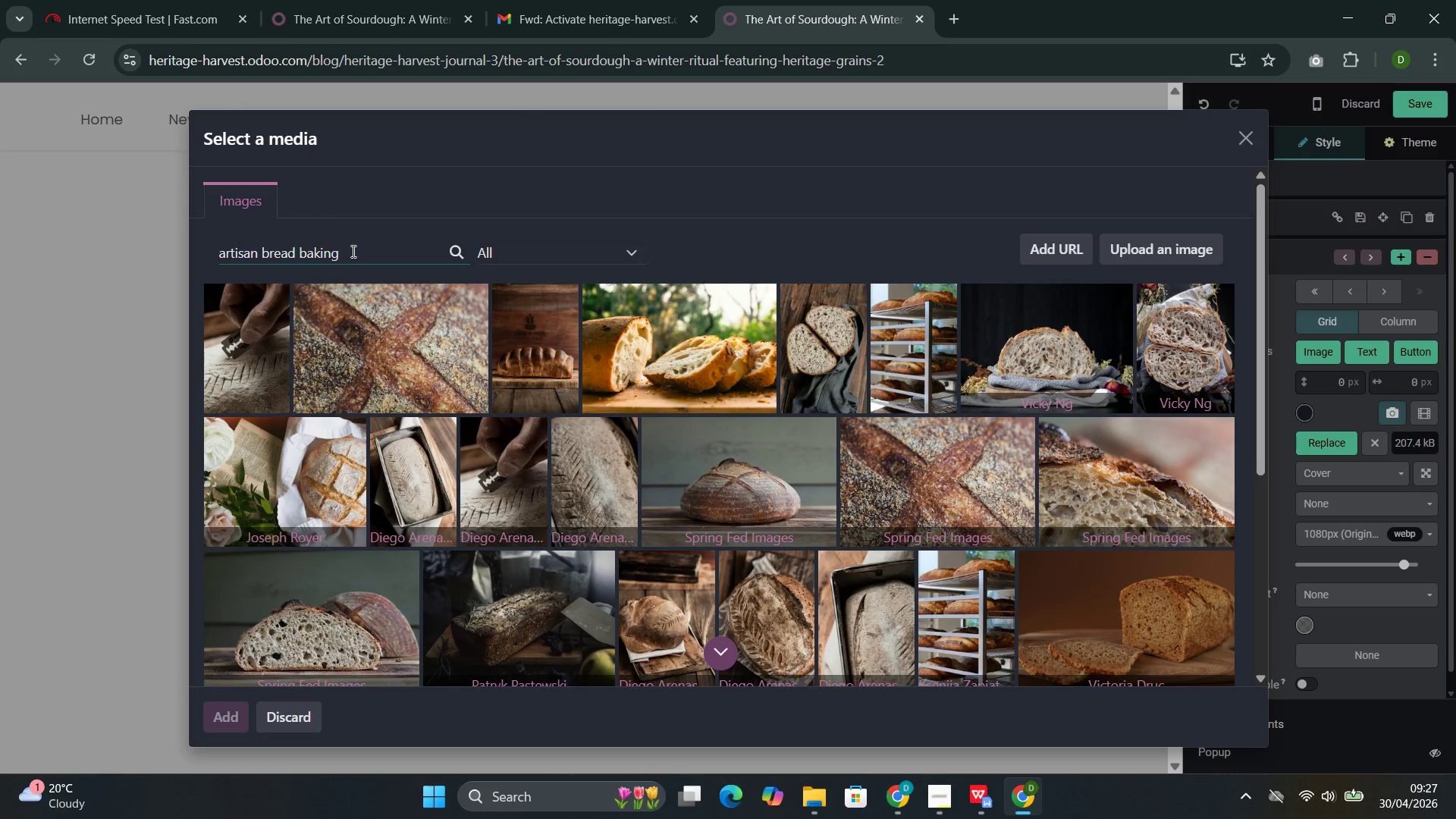 
wait(6.61)
 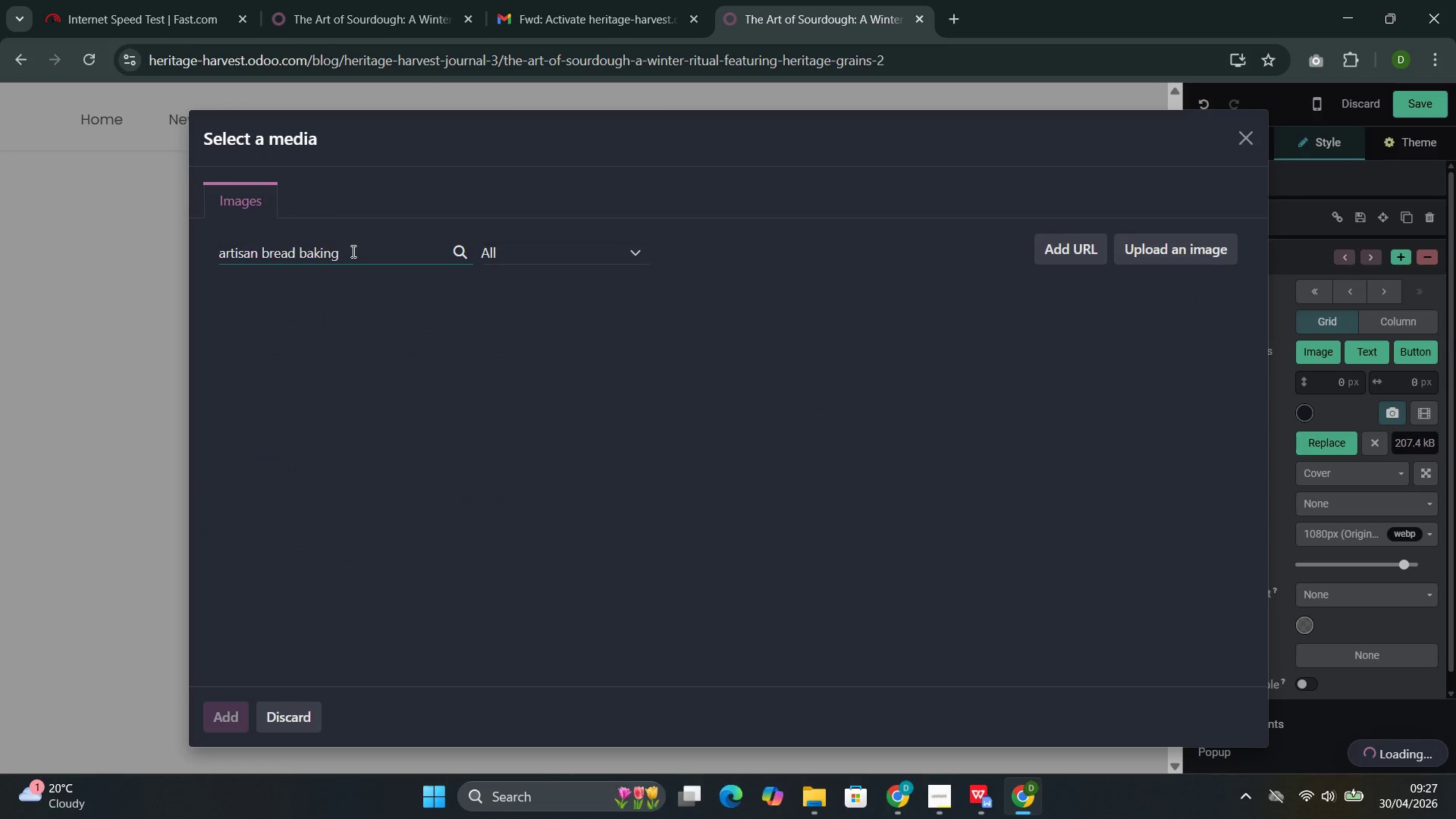 
left_click([292, 474])
 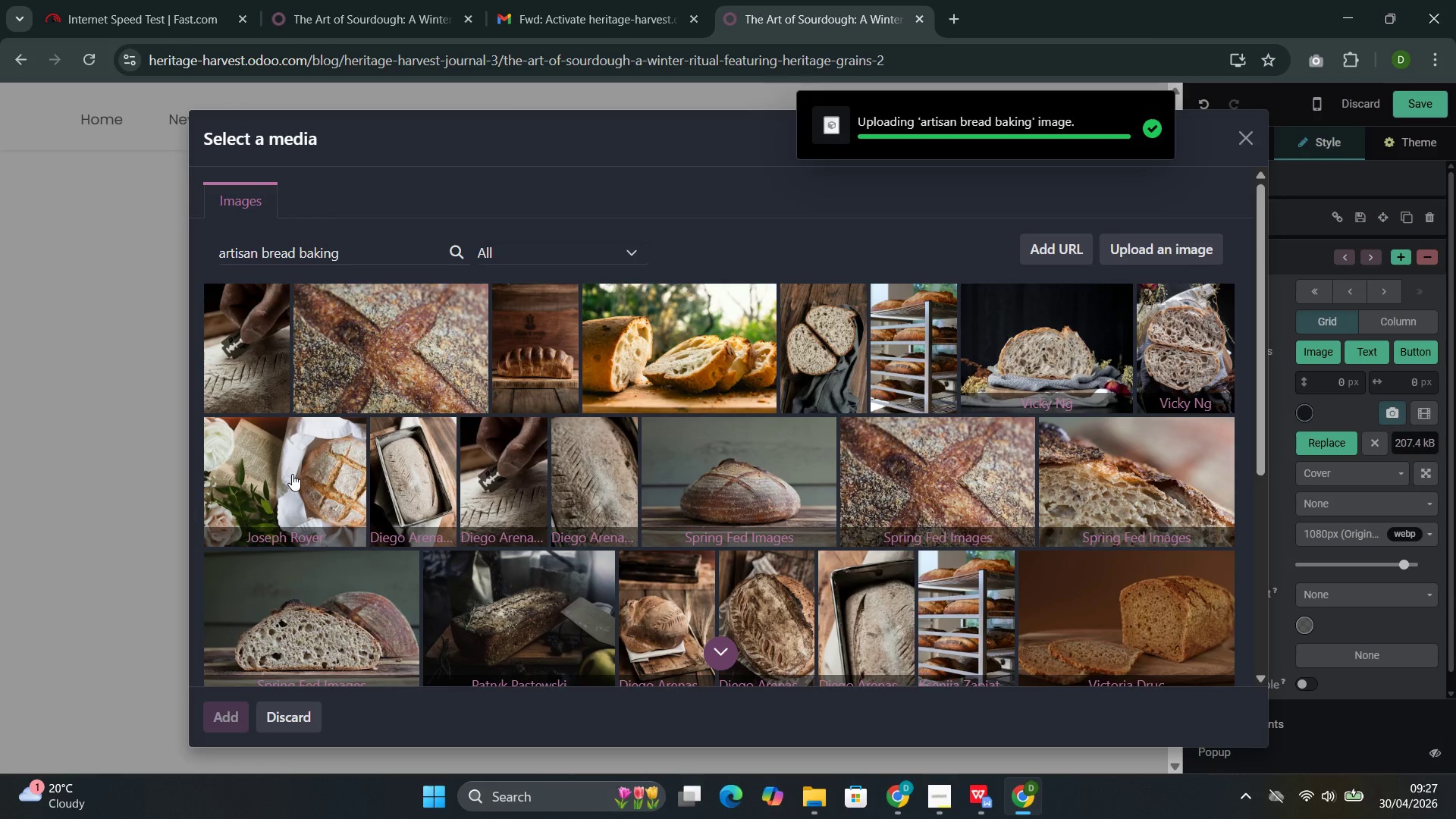 
wait(10.45)
 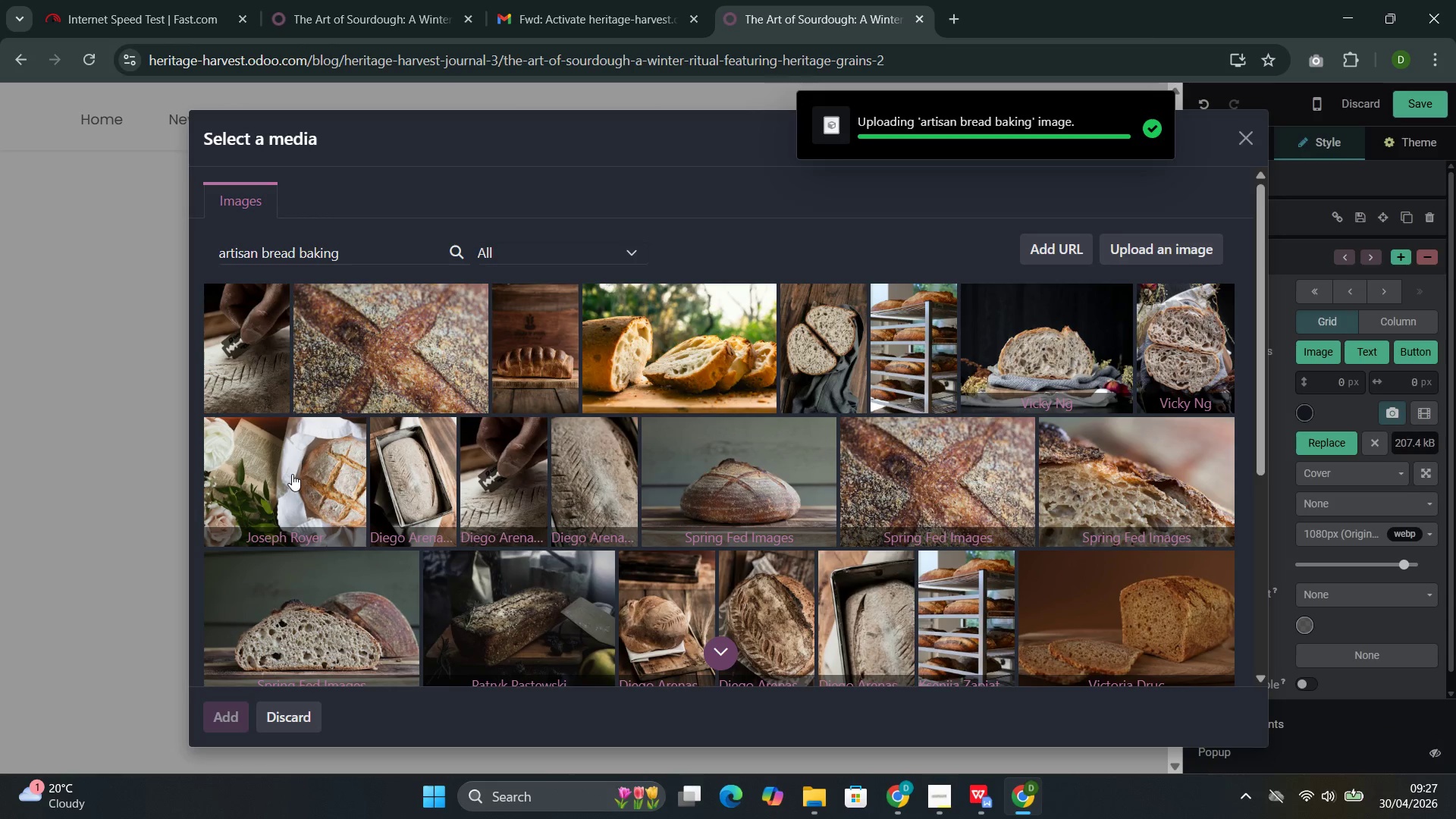 
left_click([914, 444])
 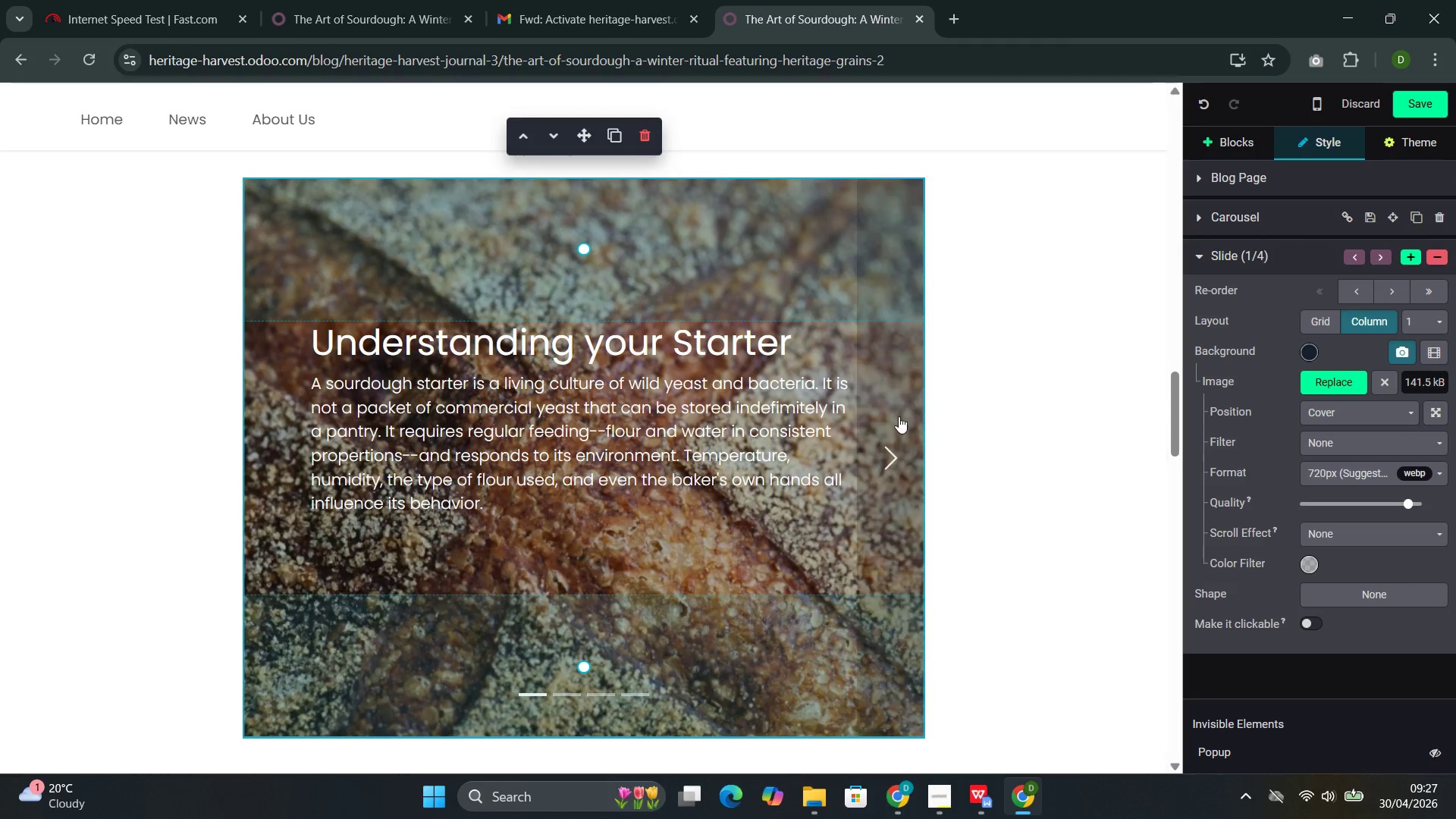 
left_click([896, 419])
 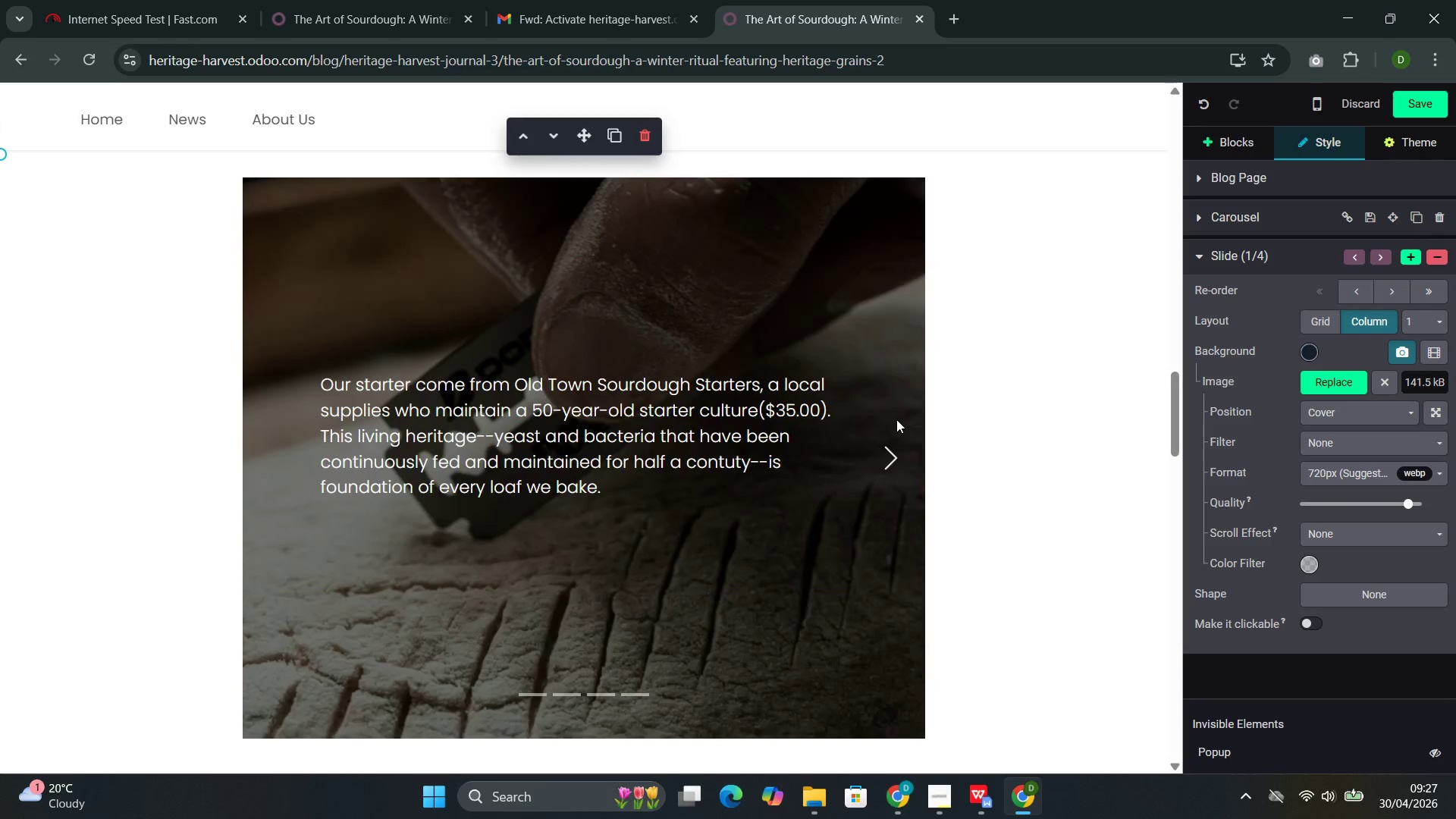 
left_click([896, 419])
 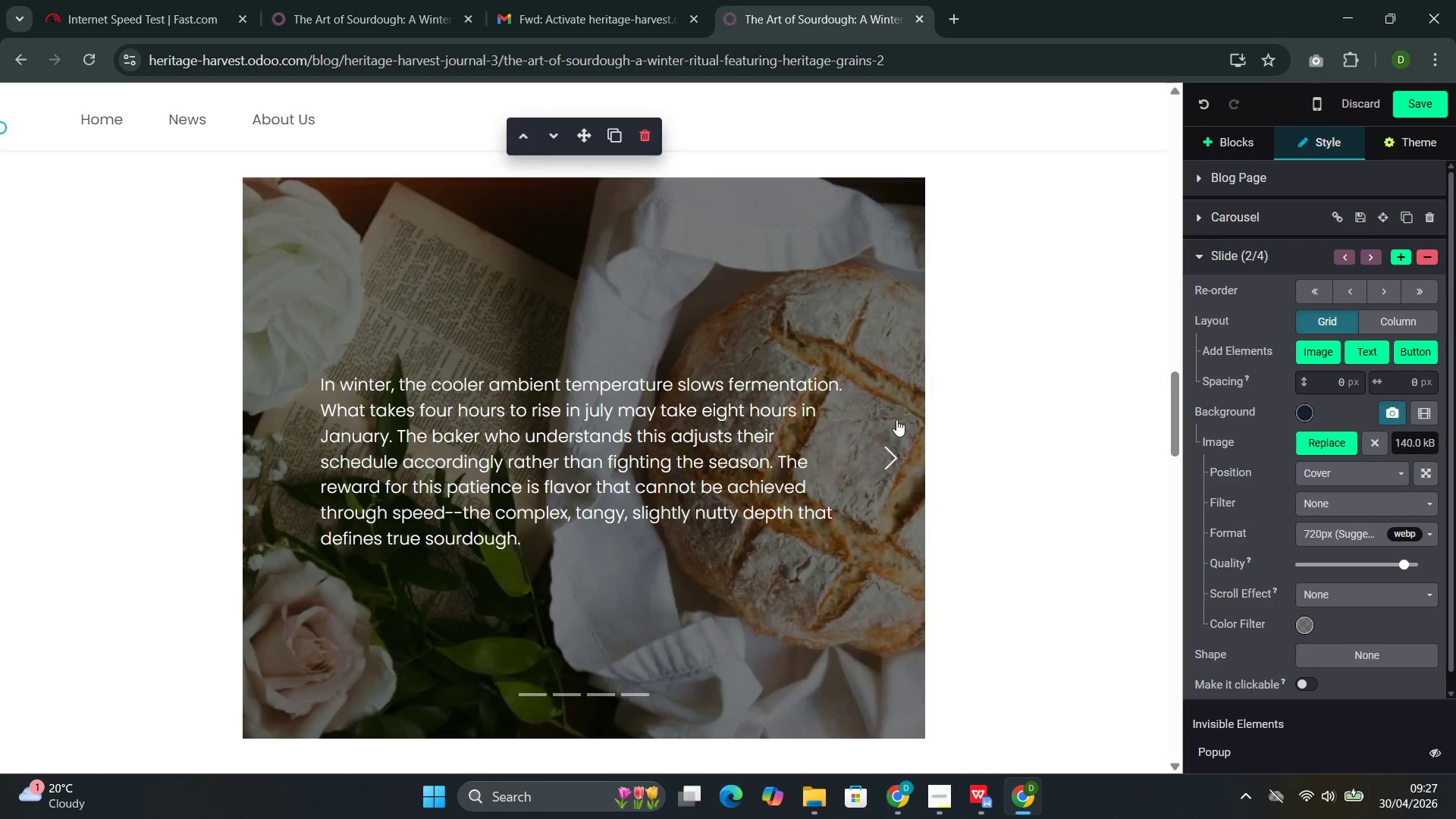 
left_click([896, 419])
 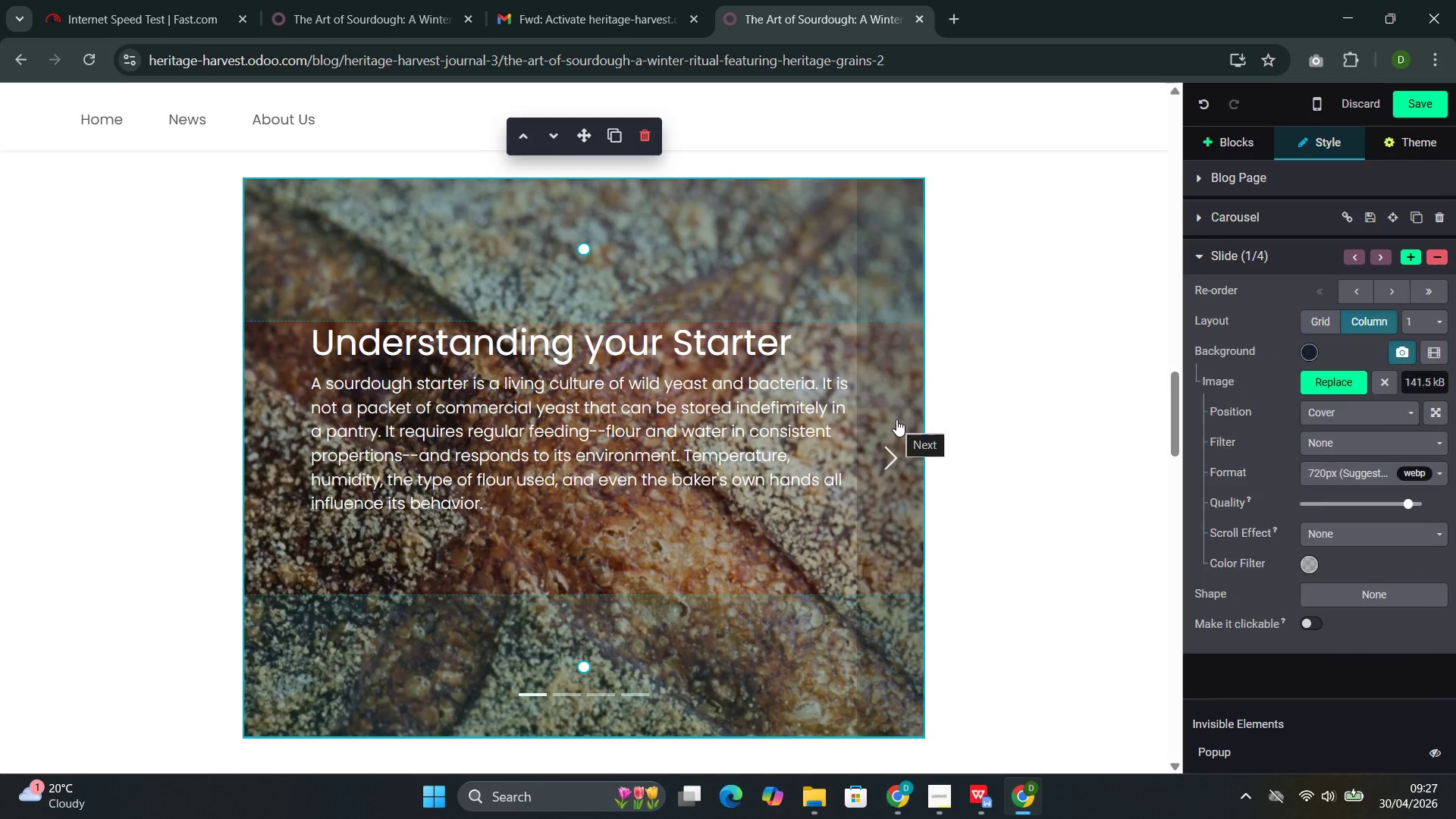 
left_click([896, 419])
 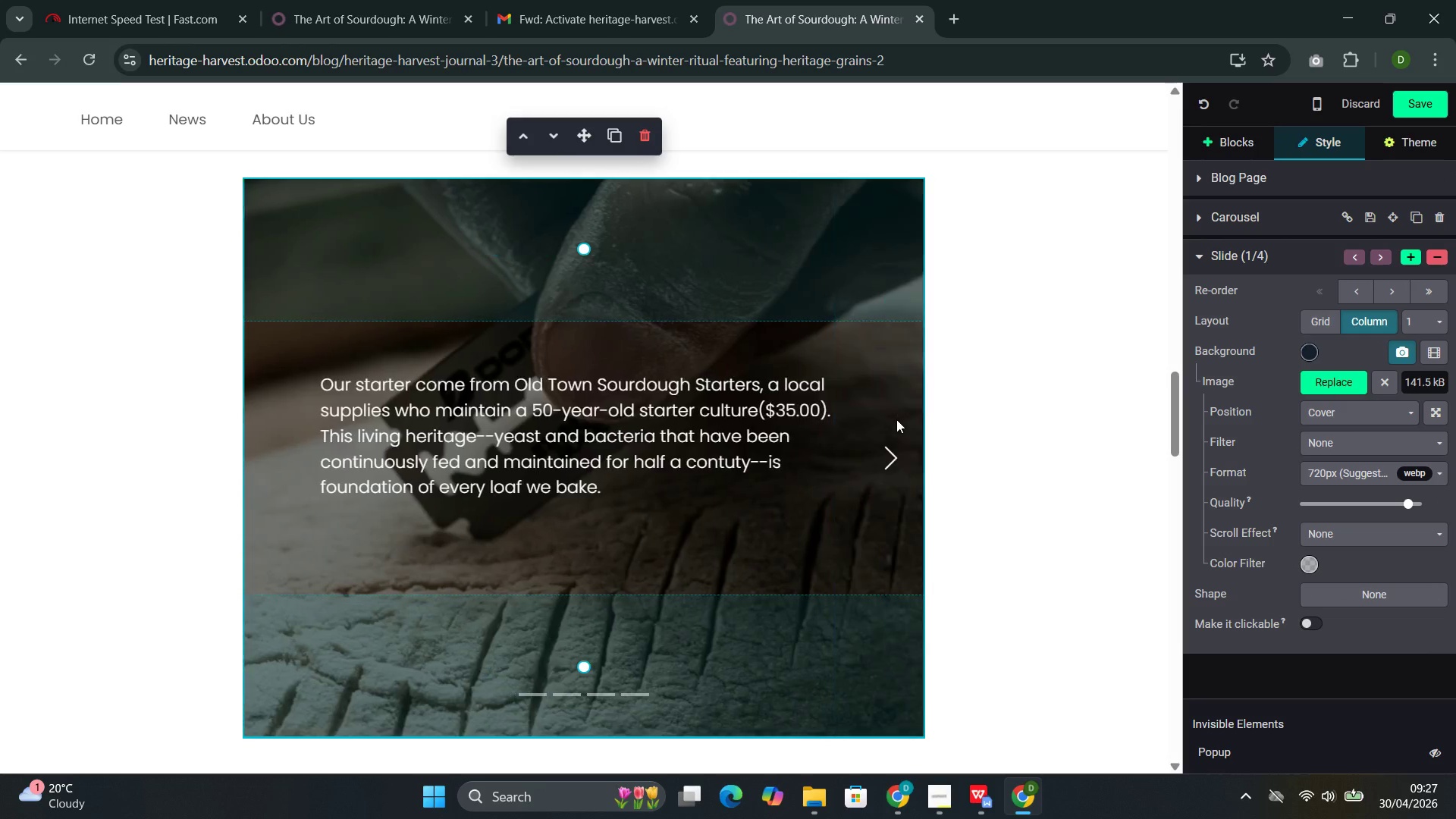 
left_click([896, 419])
 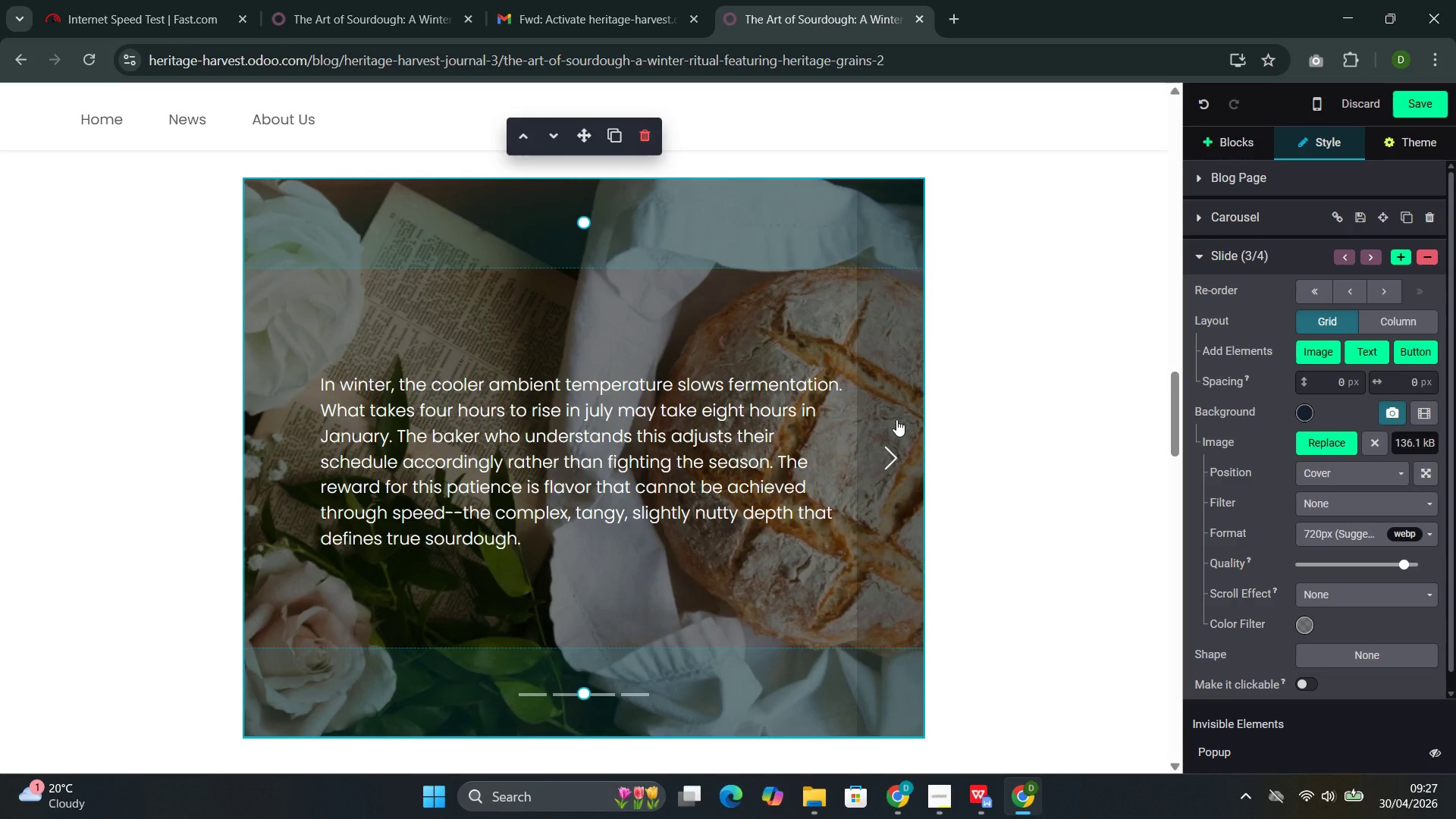 
left_click([896, 419])
 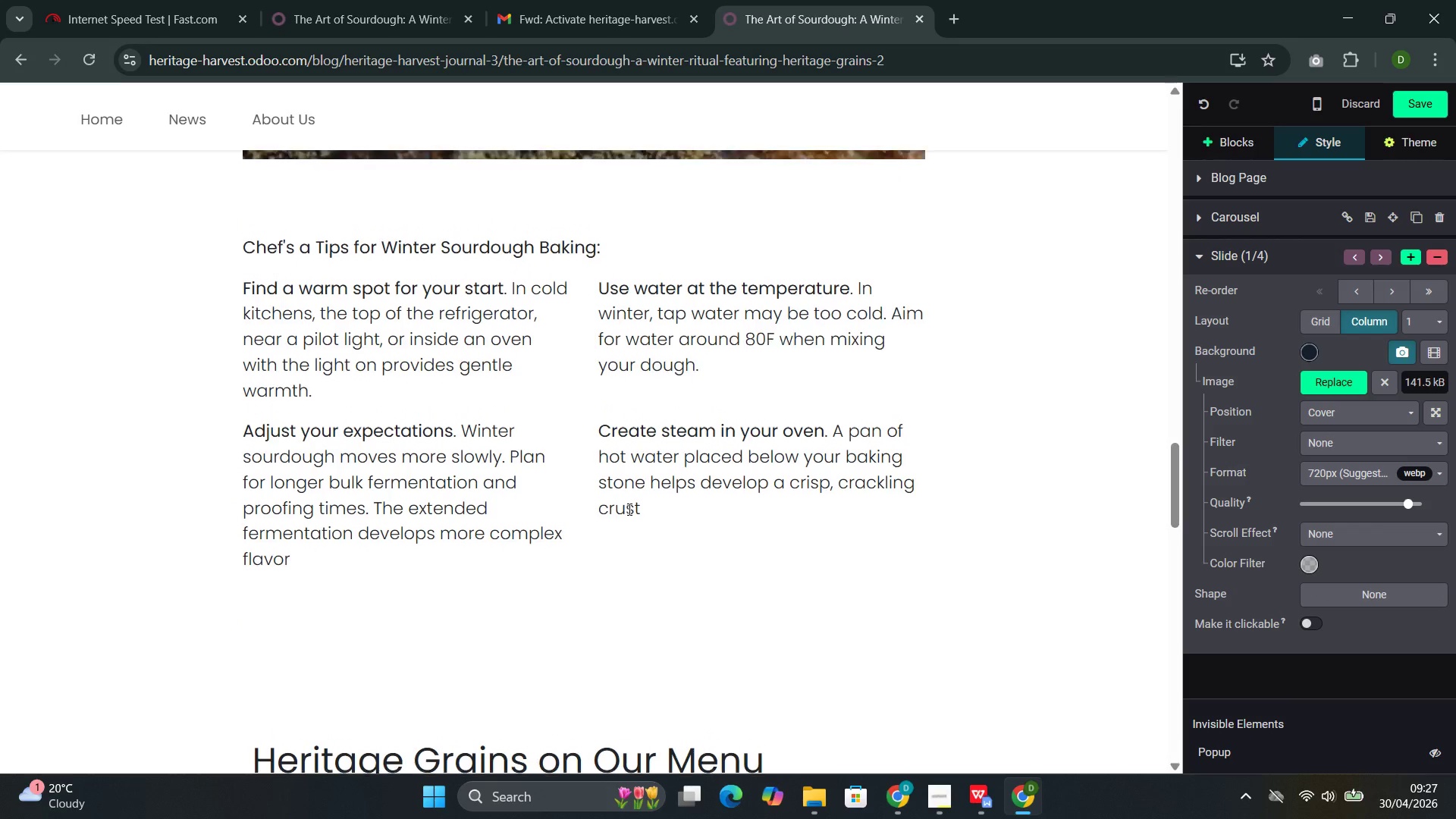 
left_click([736, 228])
 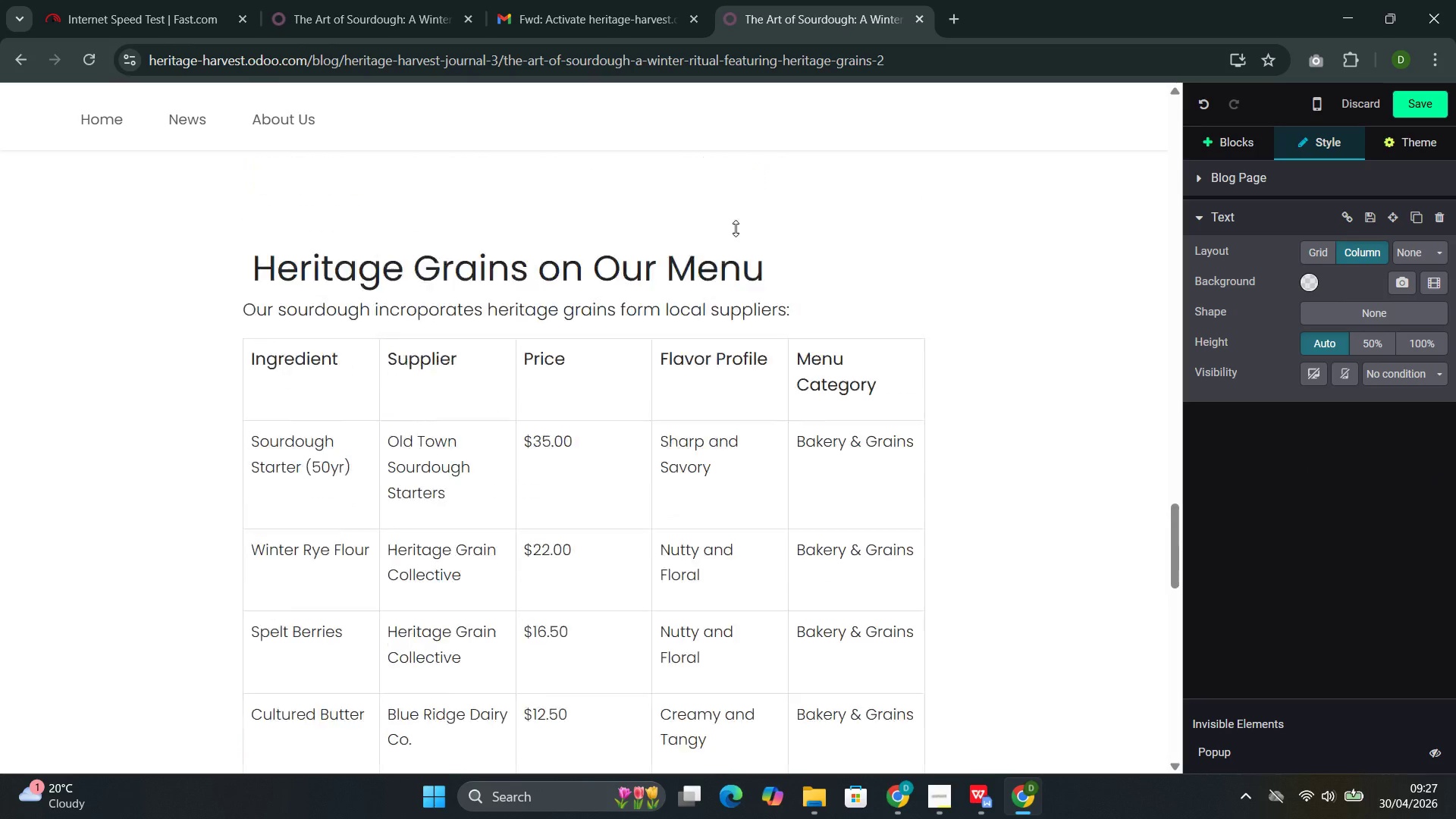 
left_click([627, 257])
 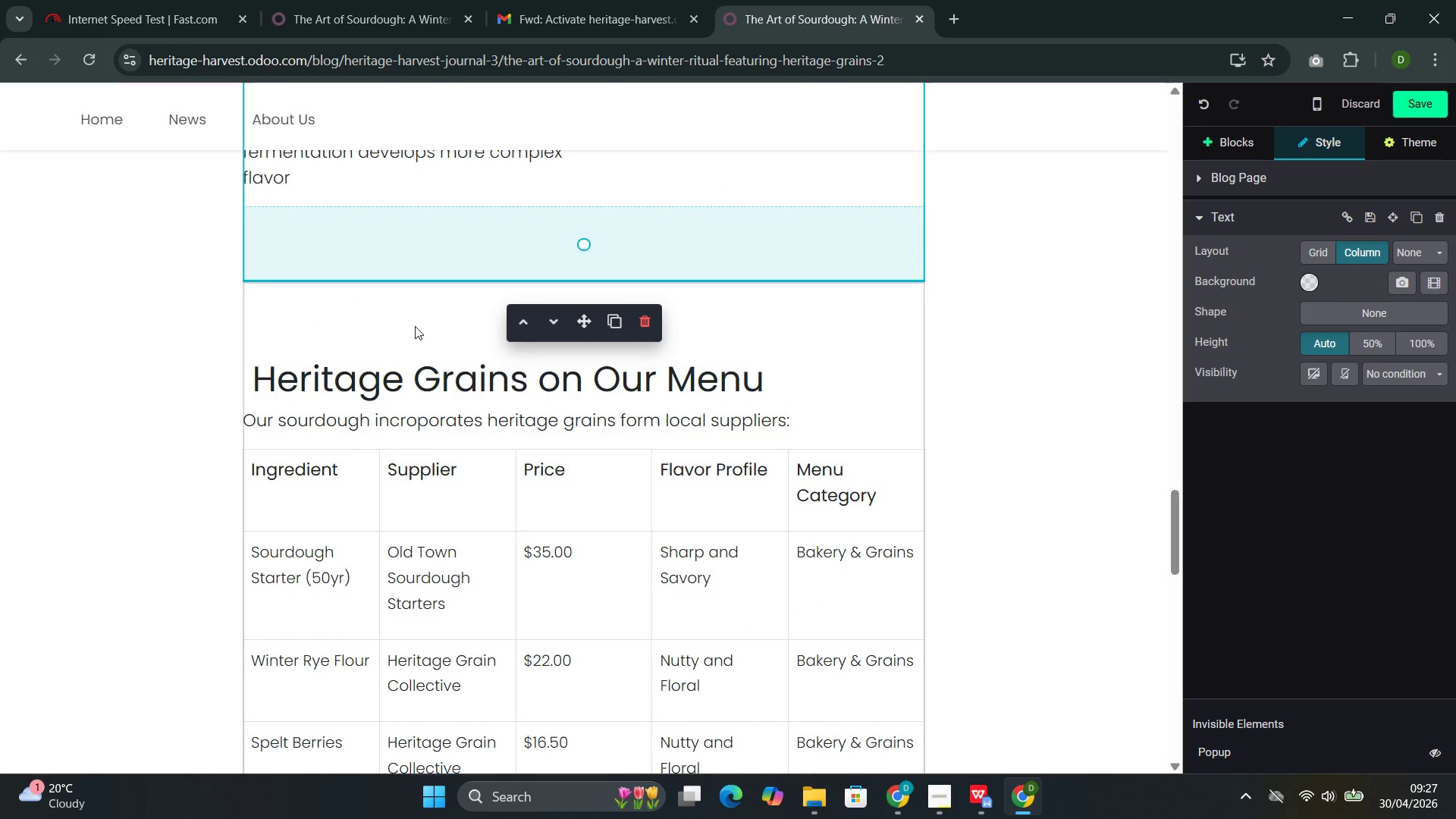 
left_click([416, 325])
 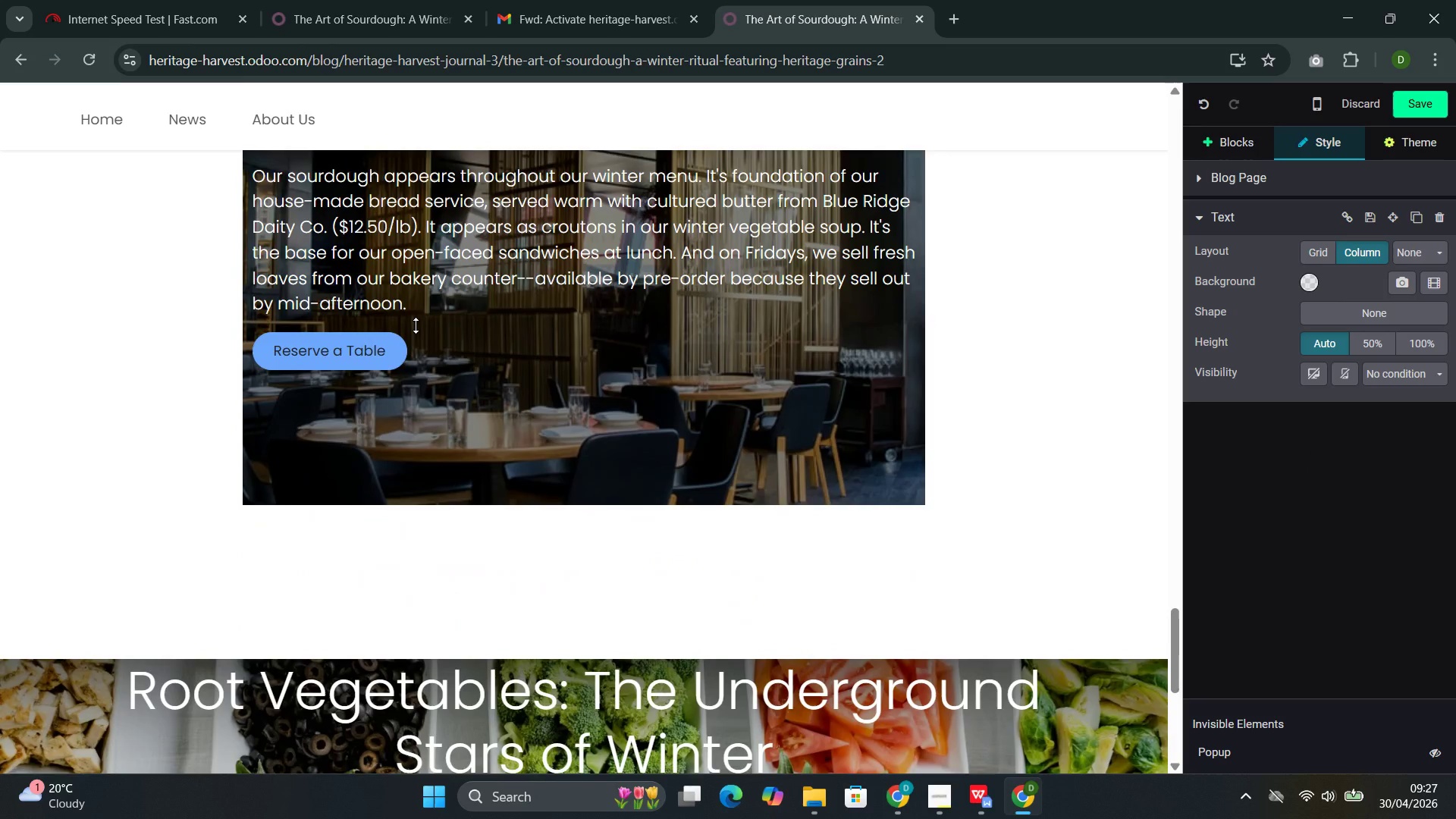 
left_click([612, 353])
 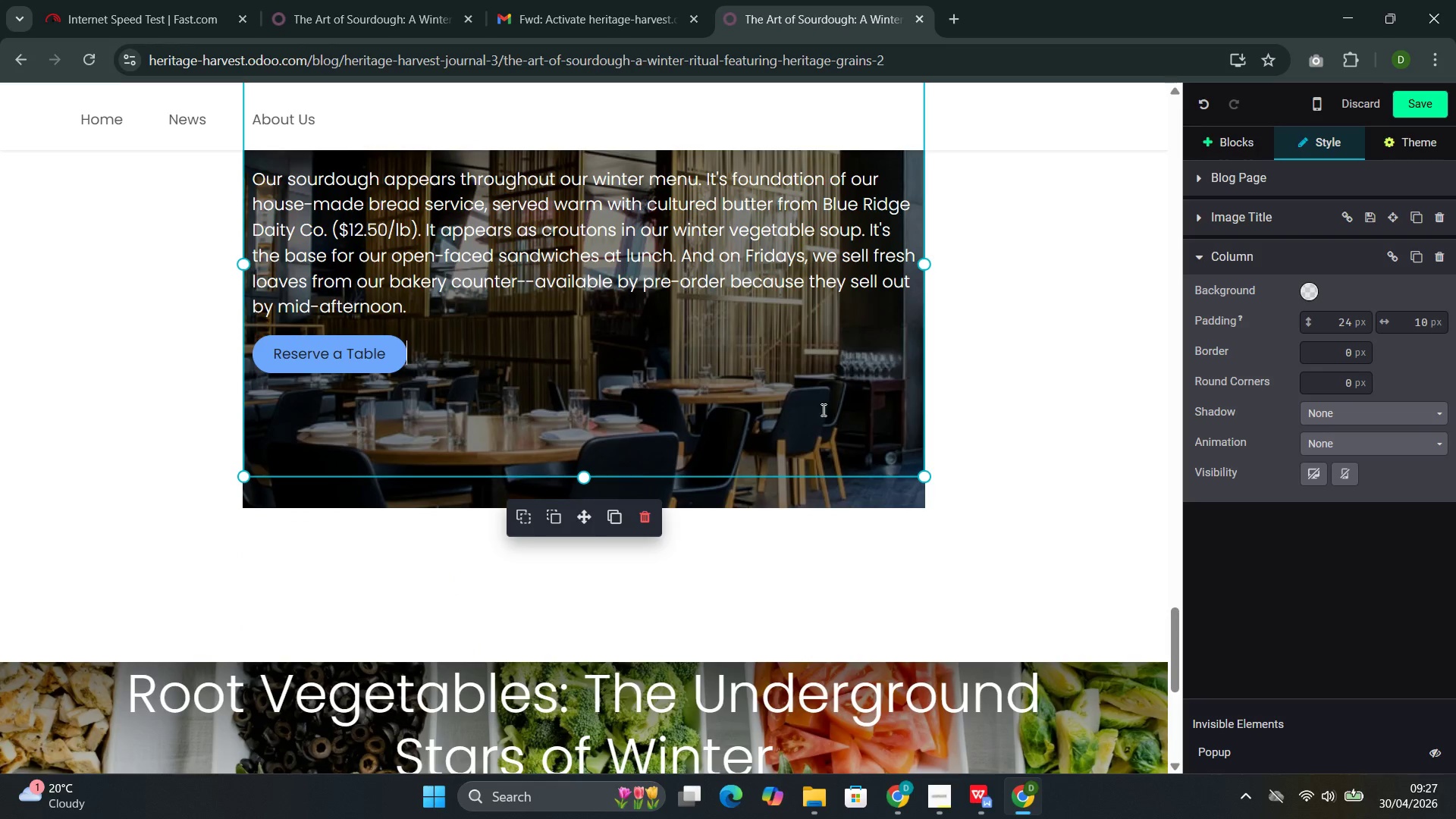 
left_click([812, 494])
 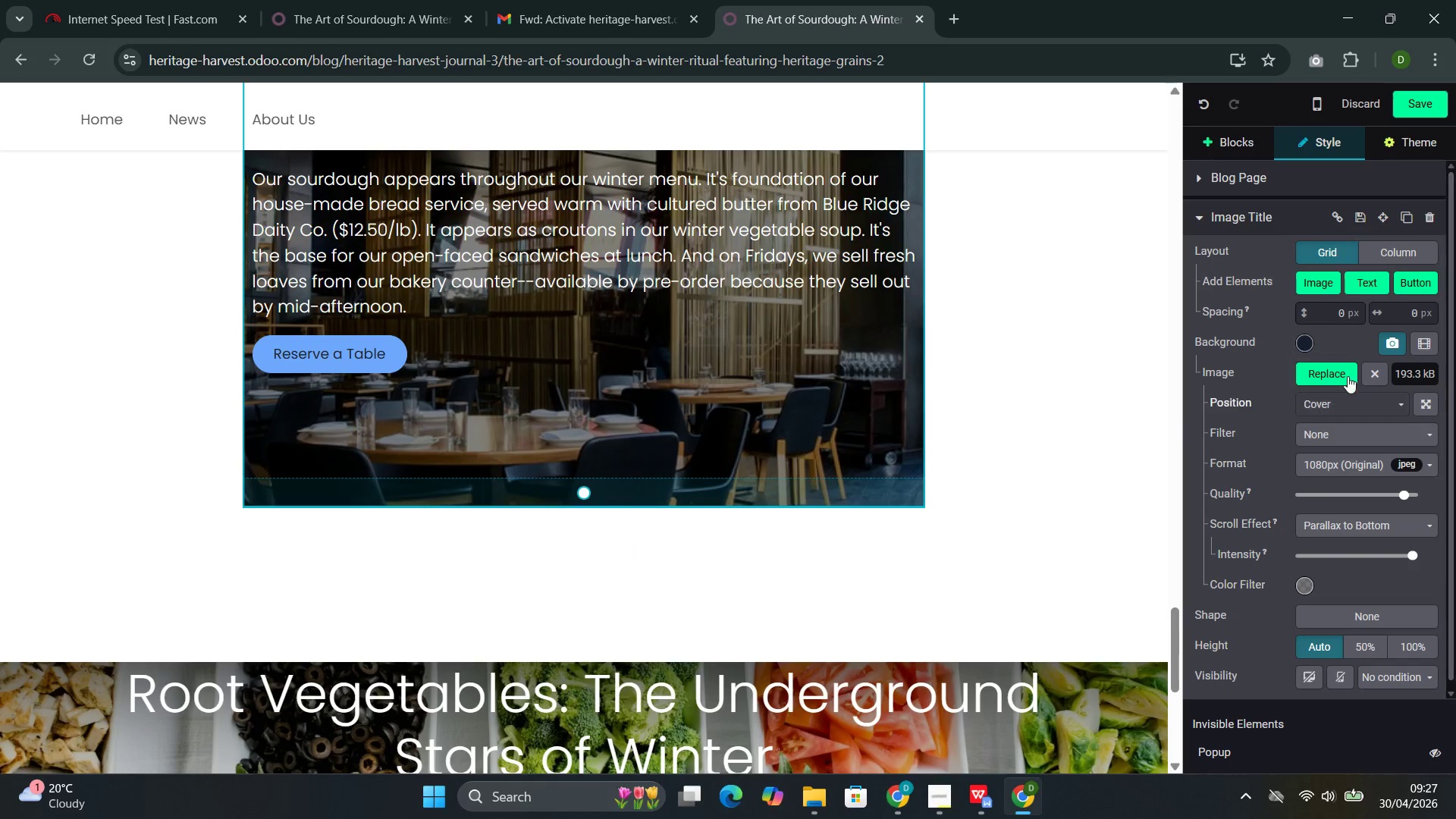 
wait(5.02)
 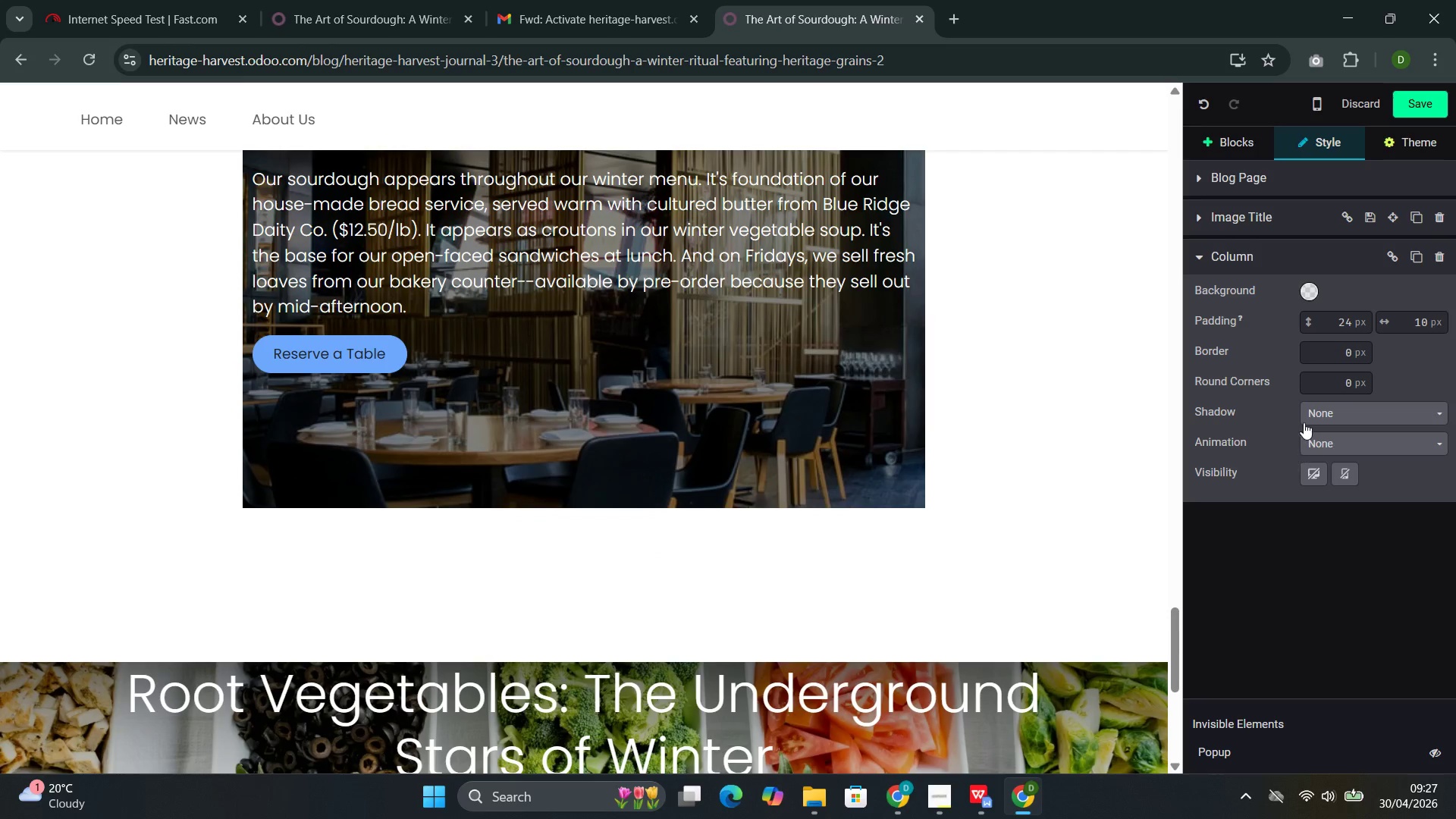 
left_click([1314, 372])
 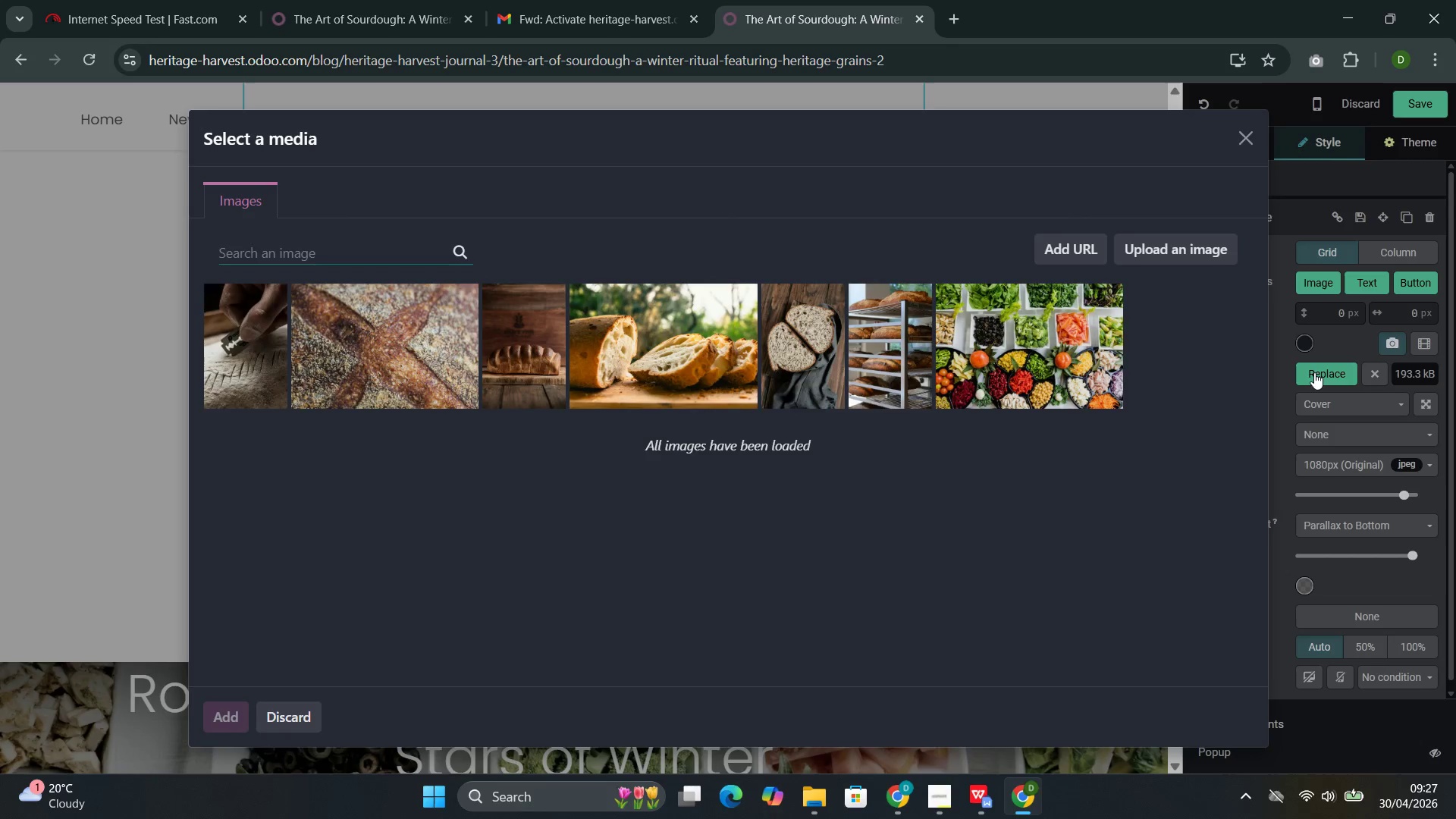 
key(Control+V)
 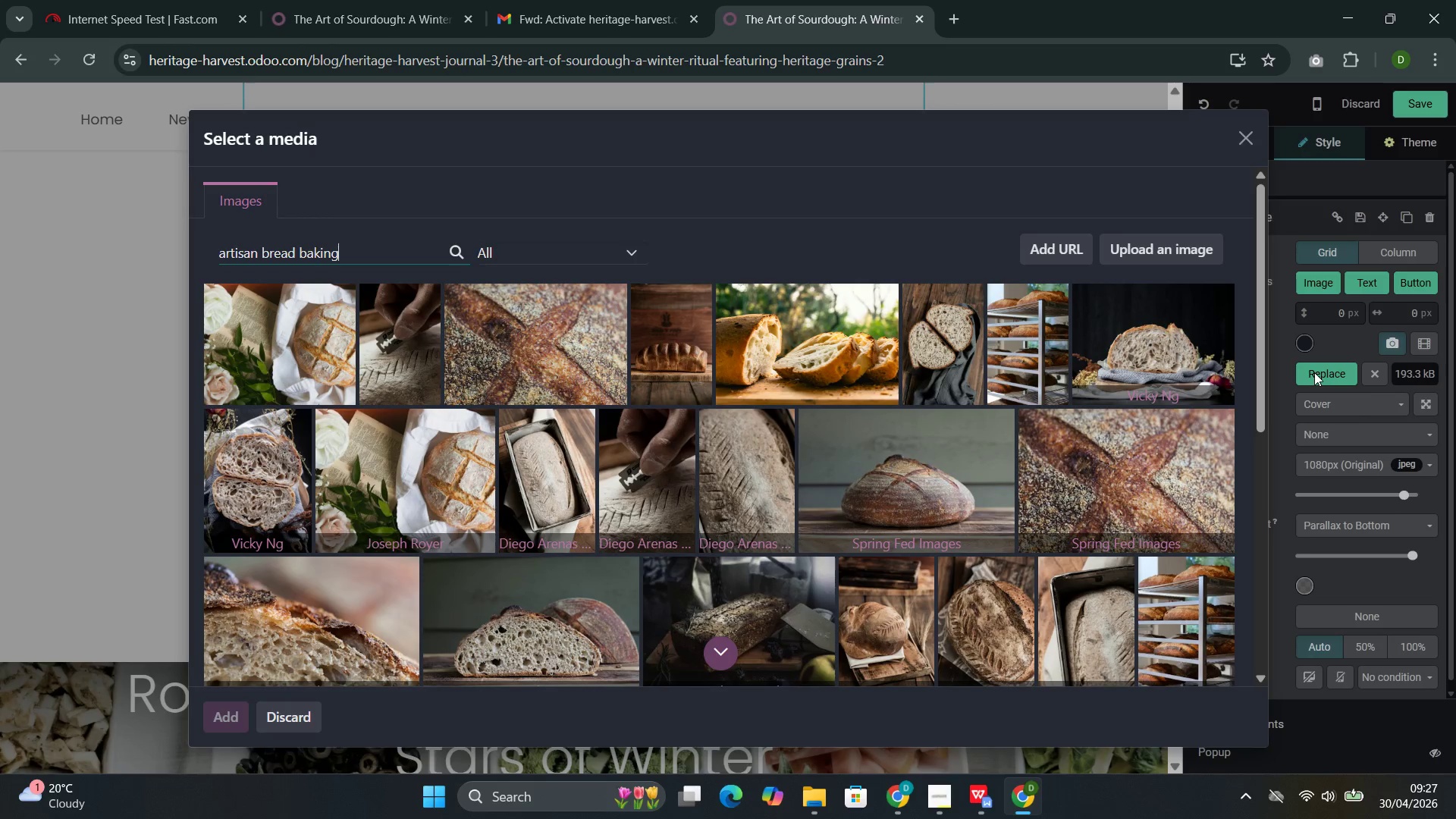 
wait(10.44)
 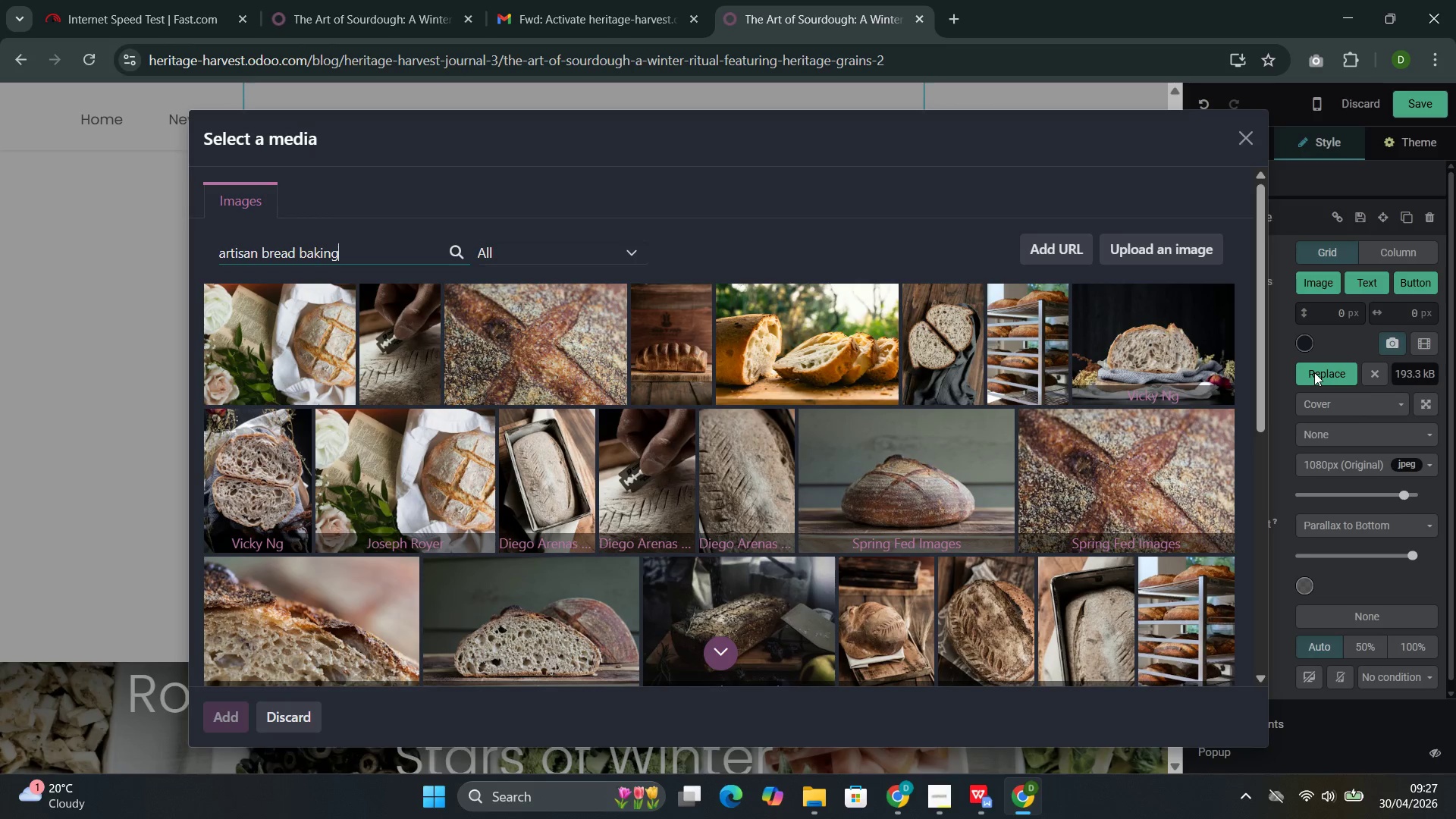 
left_click([1153, 550])
 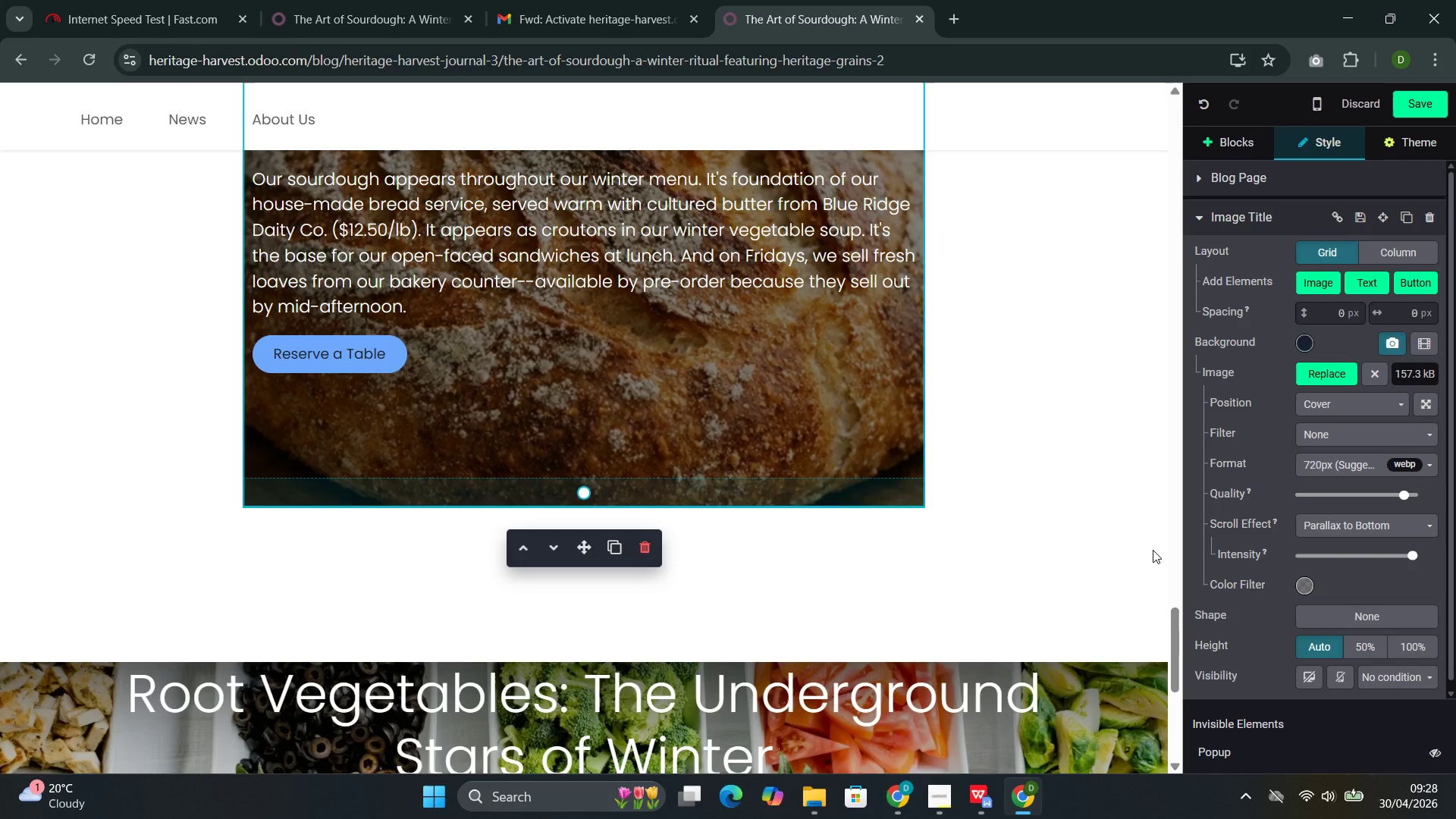 
wait(22.45)
 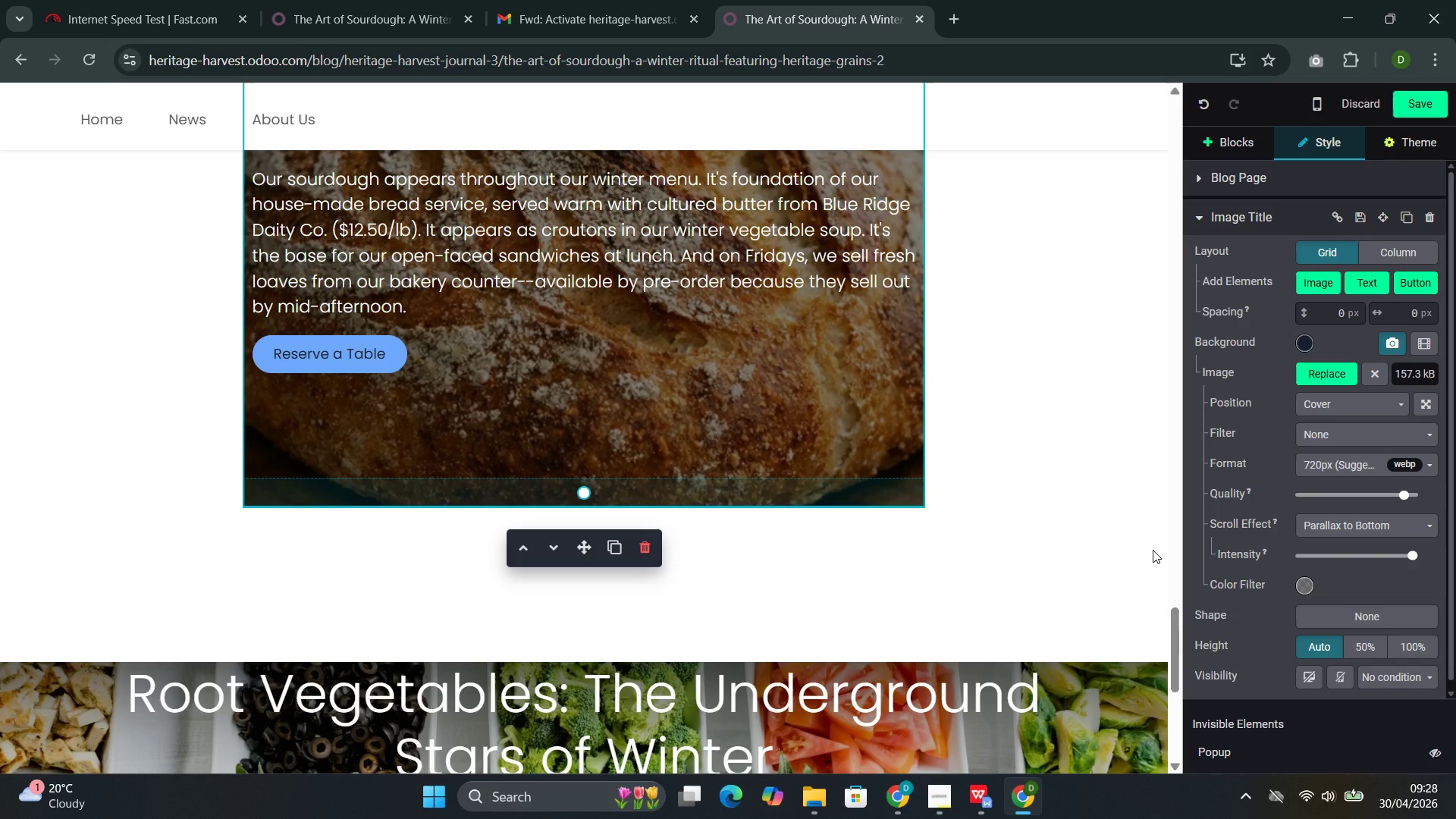 
left_click([648, 425])
 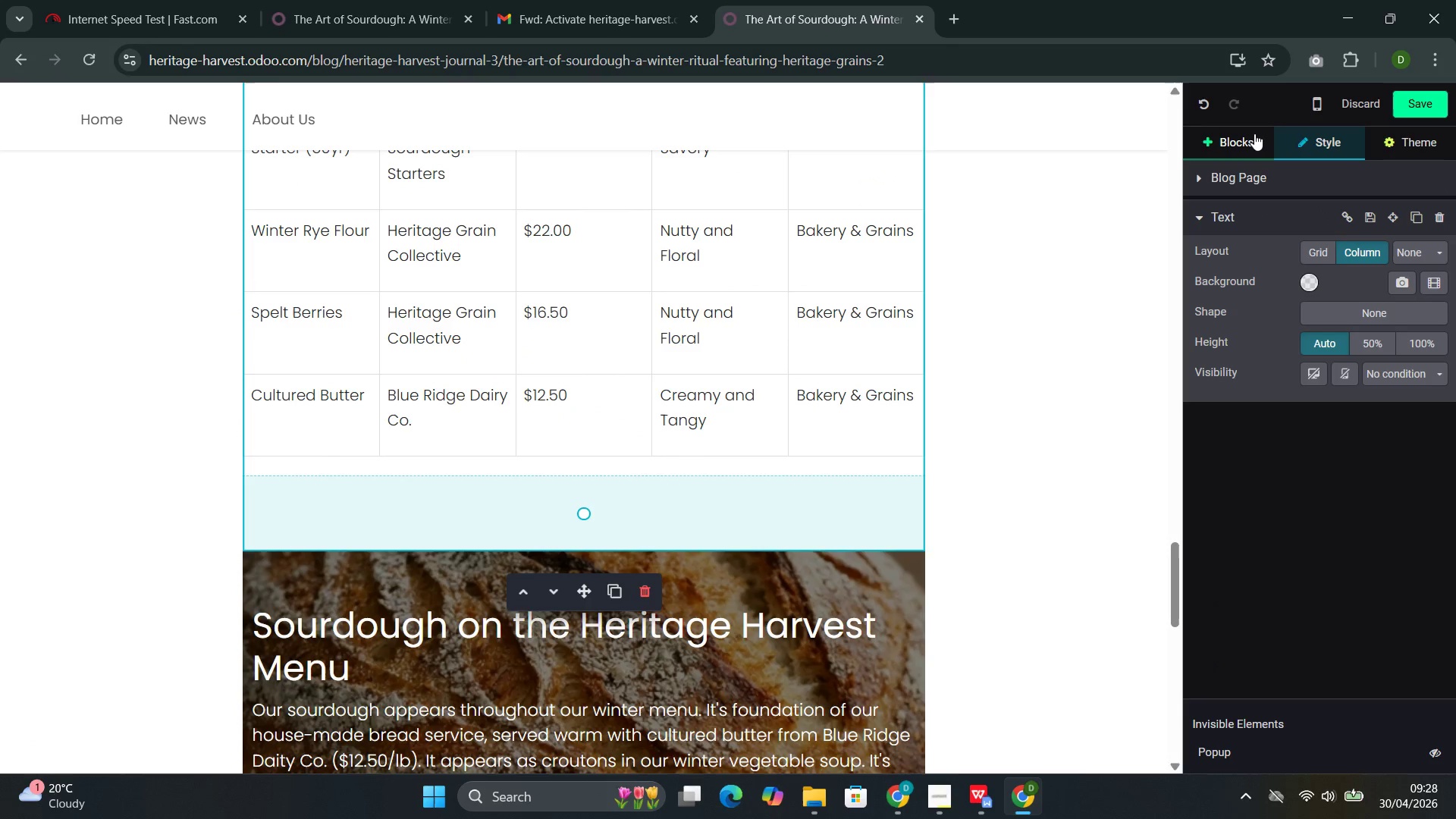 
left_click([1253, 133])
 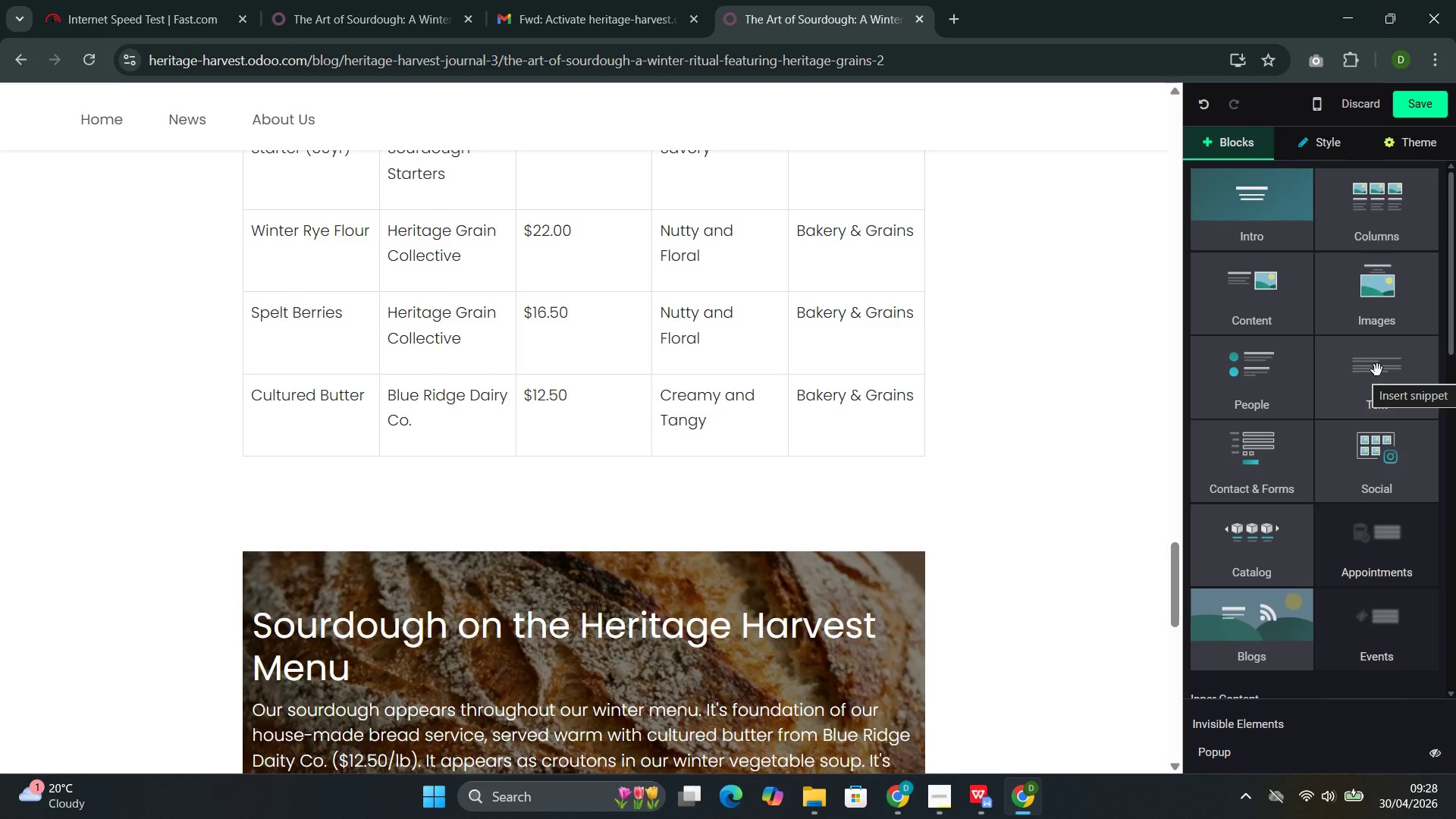 
left_click([1389, 318])
 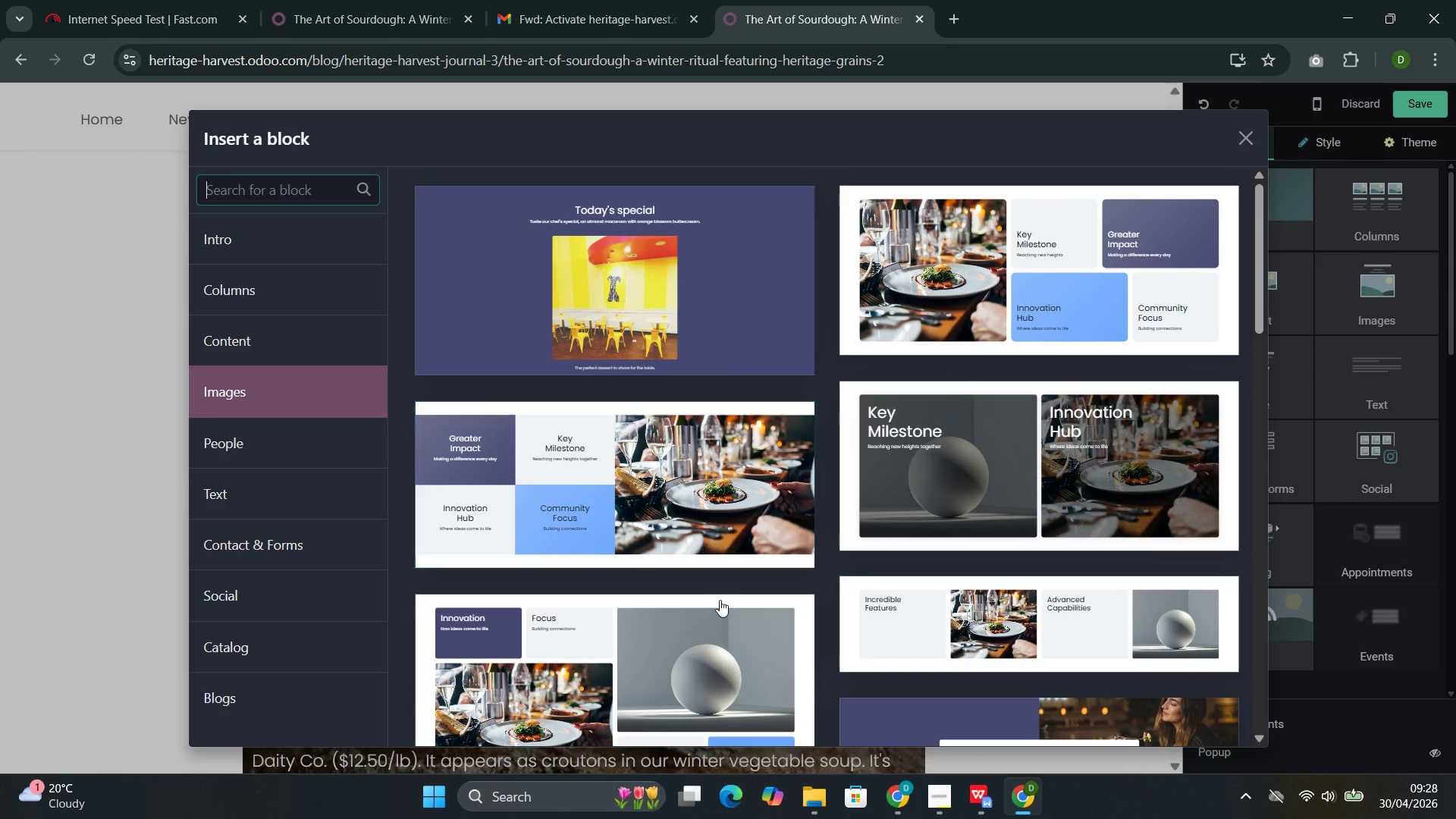 
wait(6.52)
 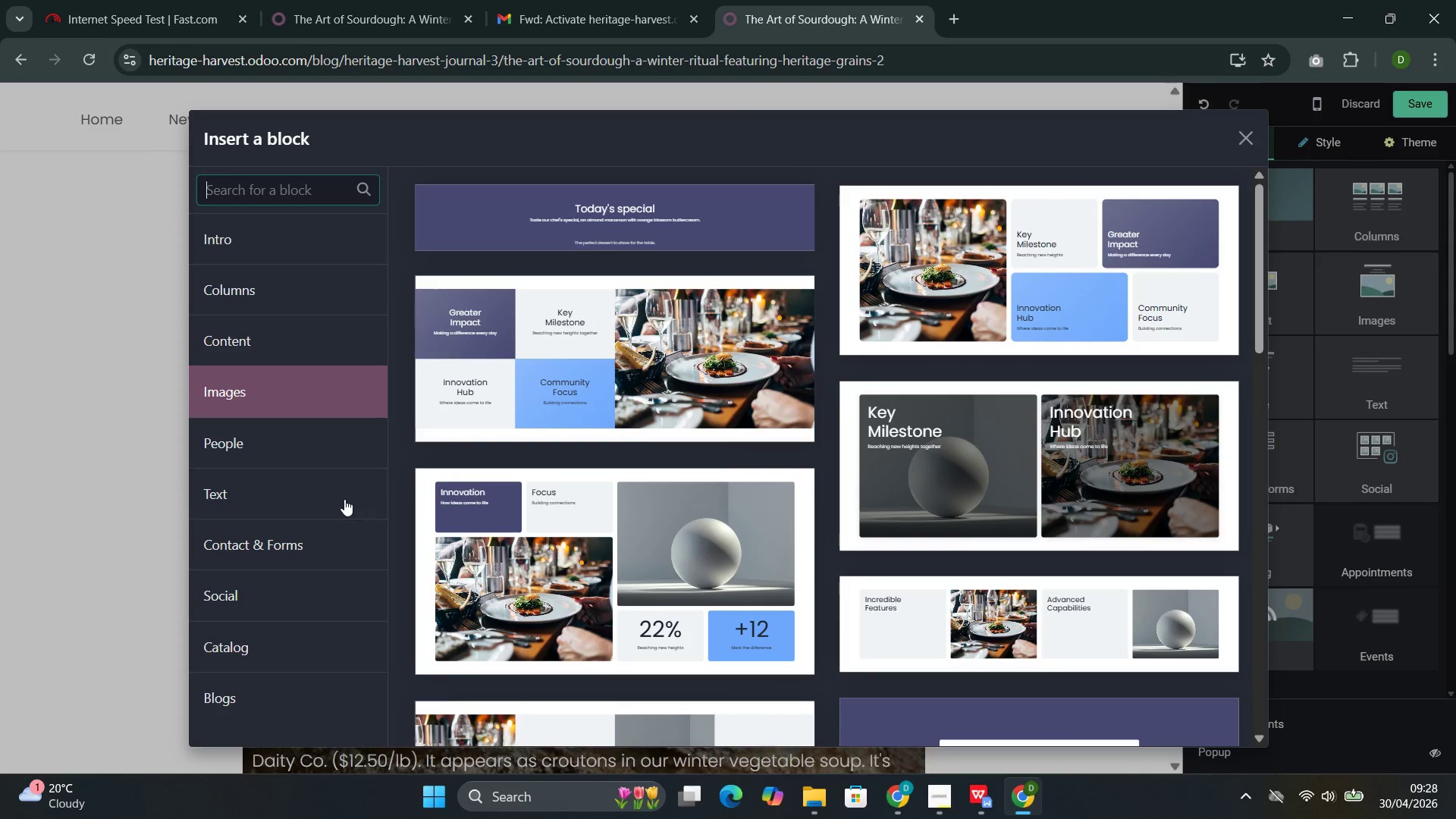 
left_click([920, 504])
 